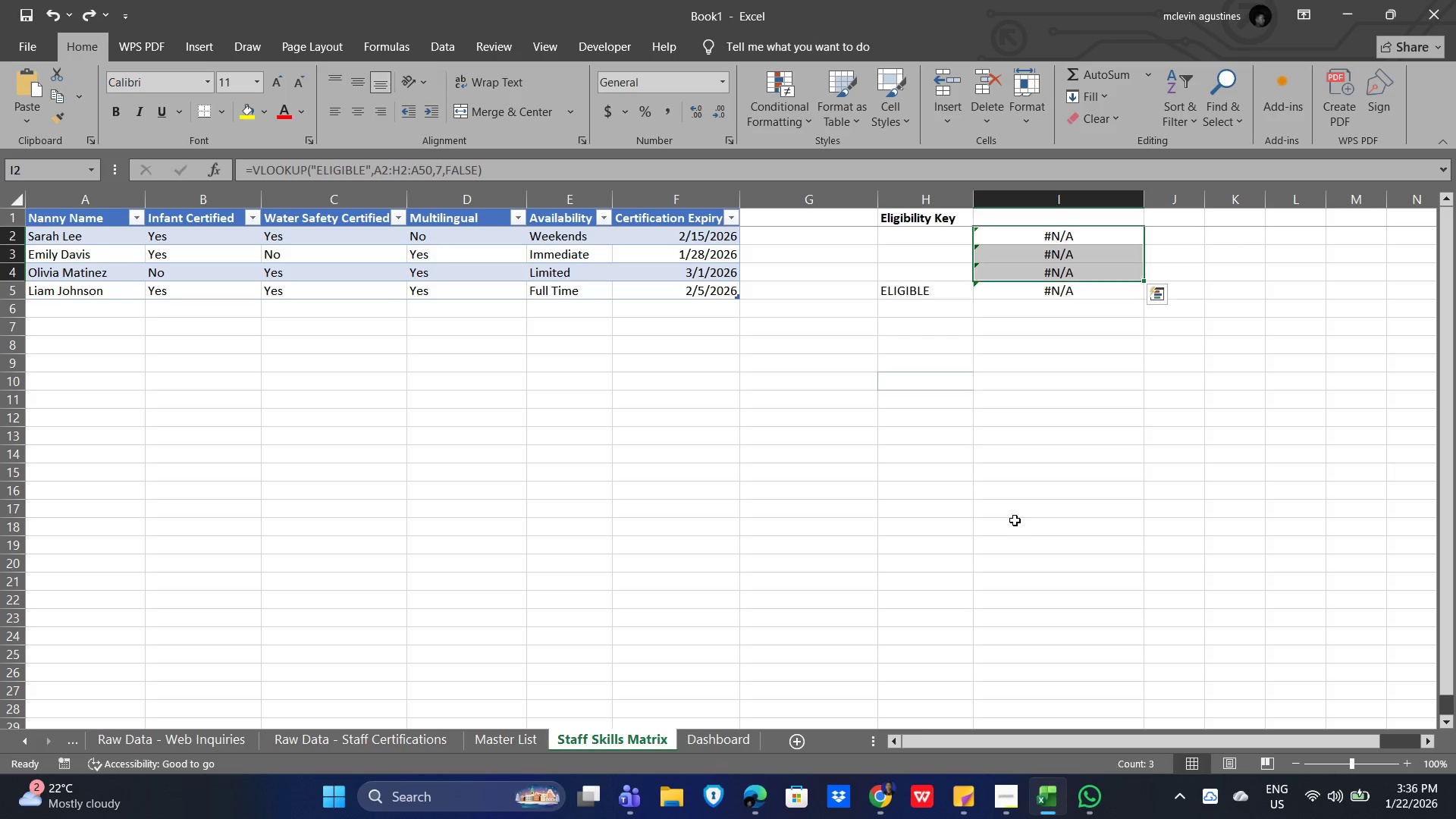 
key(Control+Z)
 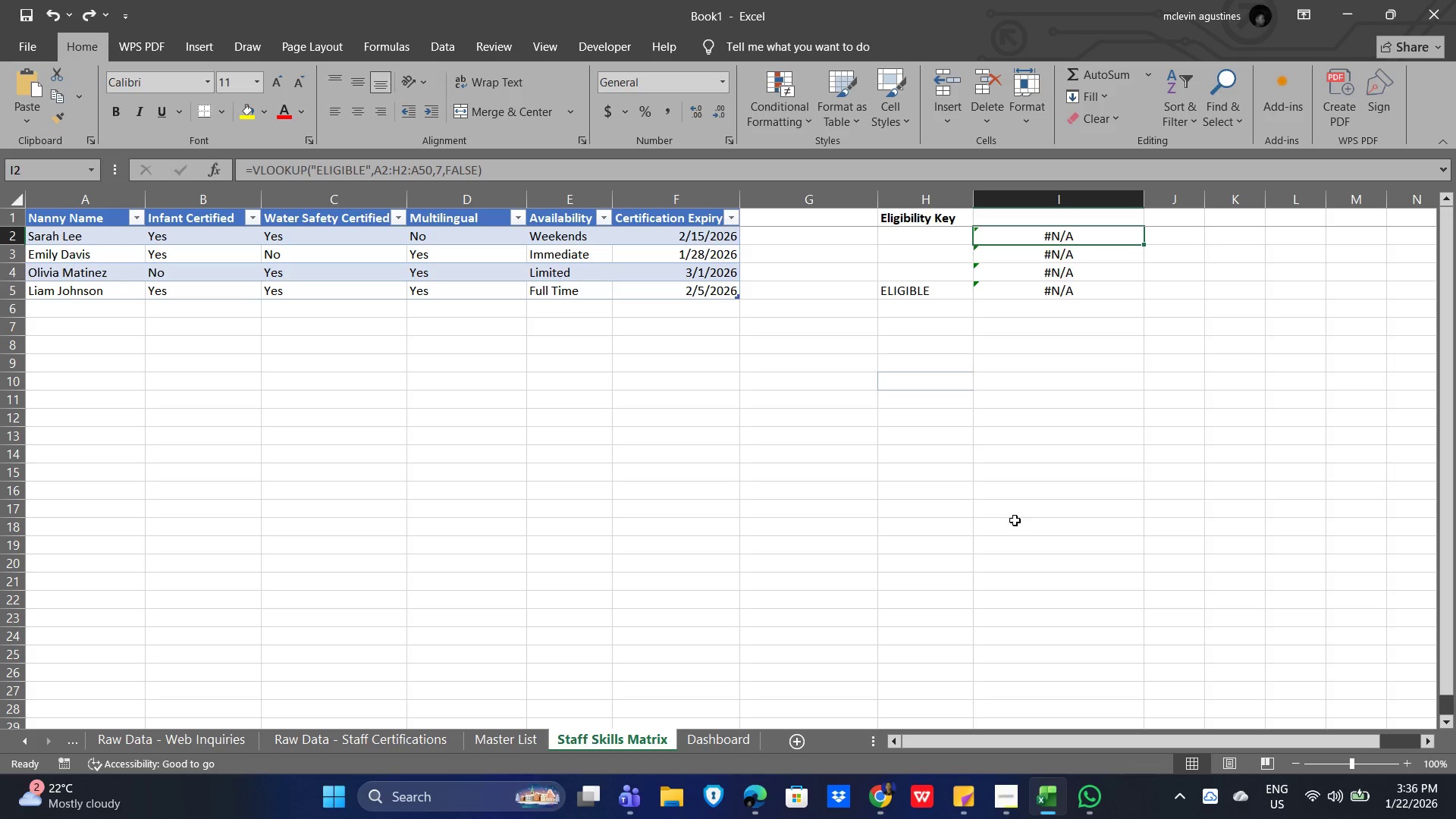 
key(Control+Z)
 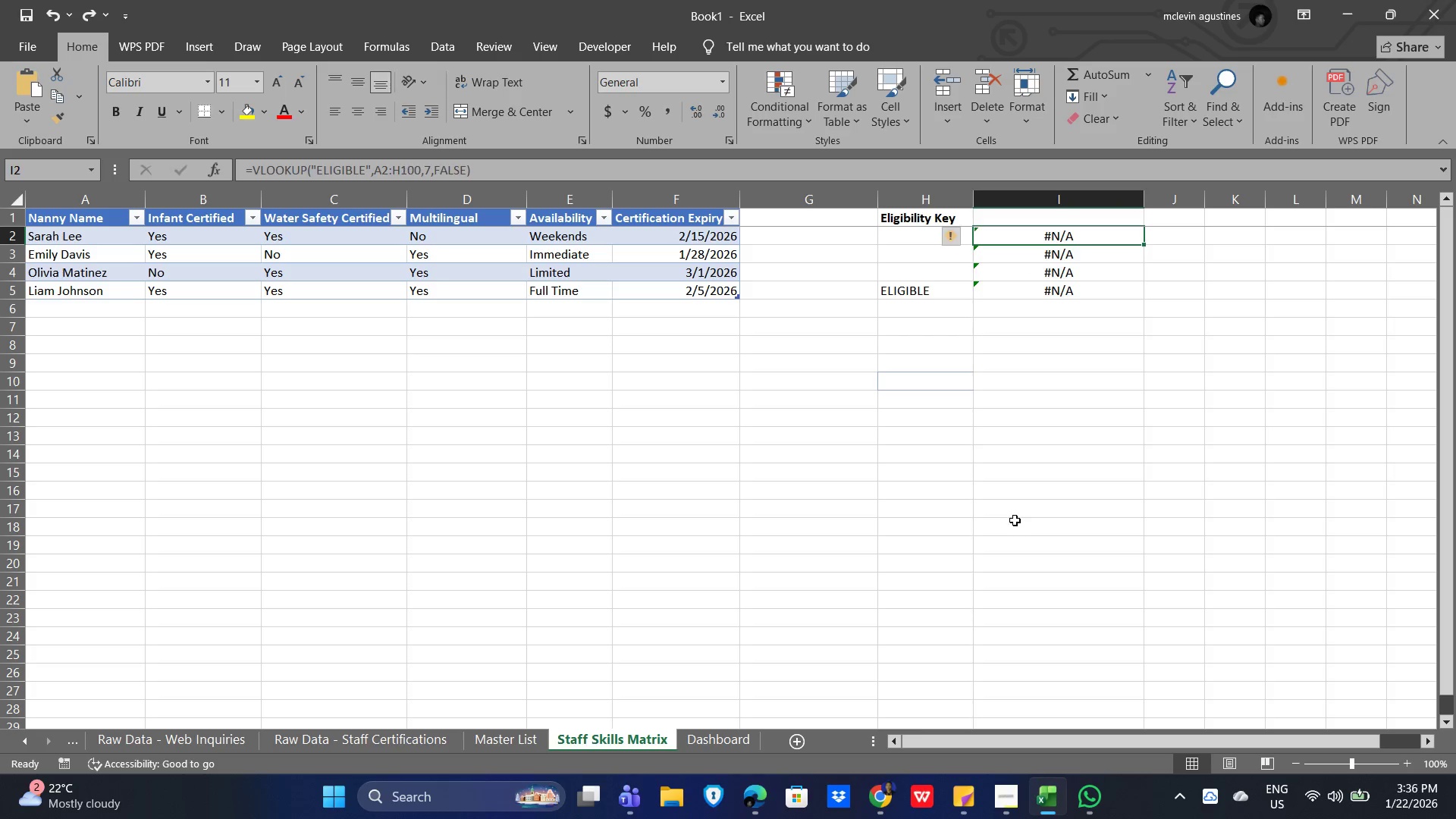 
key(Control+Z)
 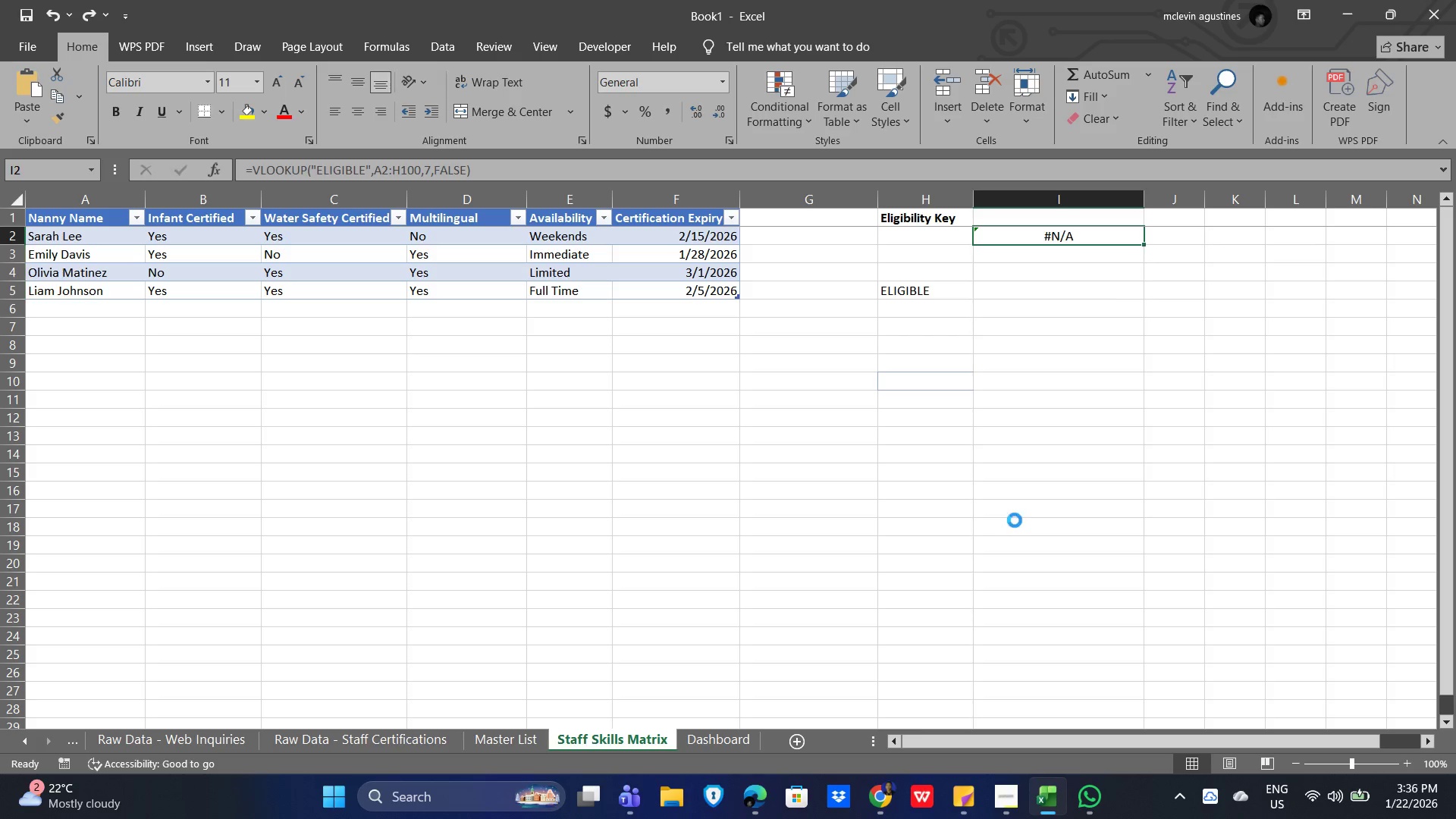 
hold_key(key=Z, duration=1.19)
 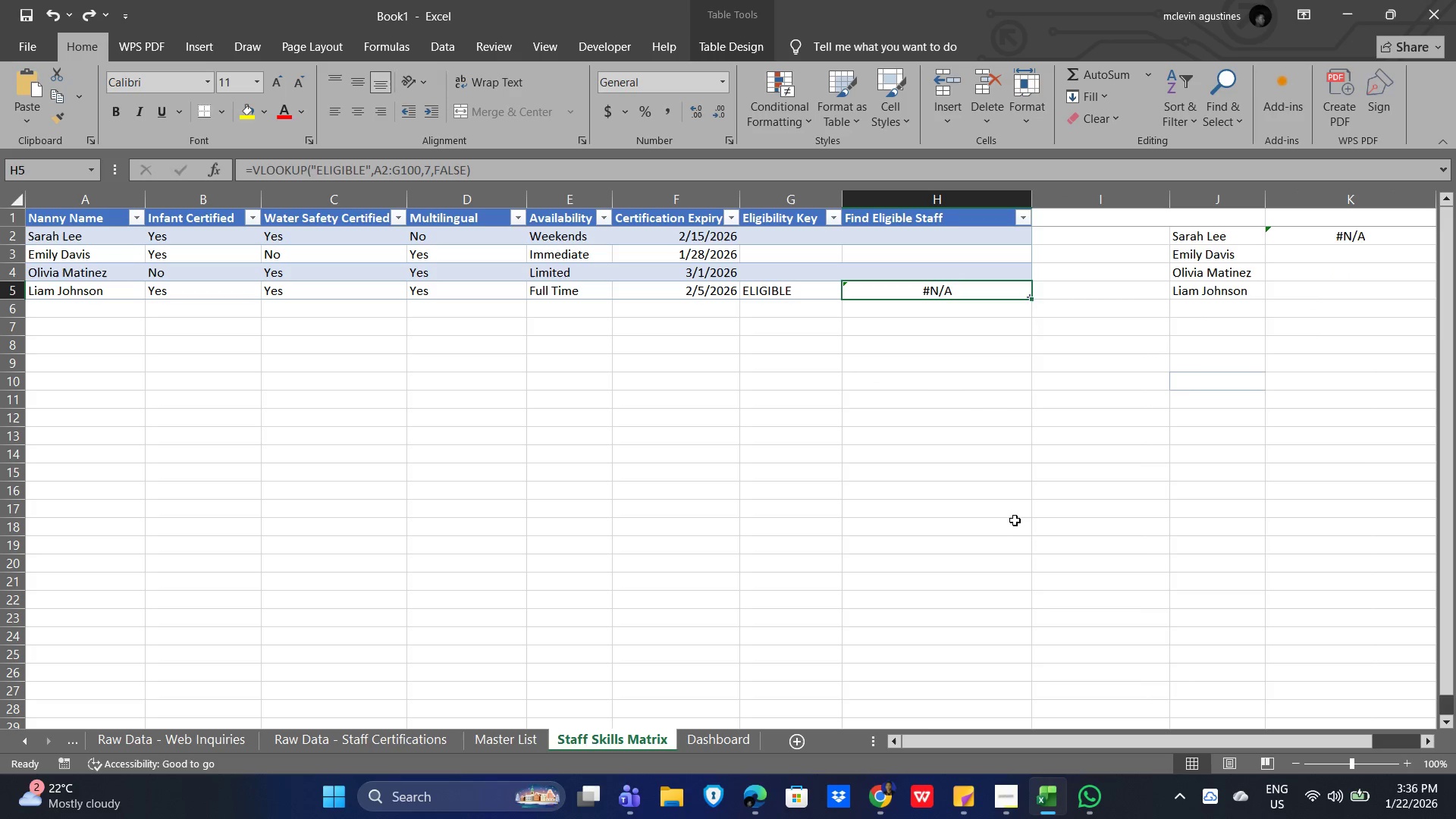 
key(Control+Z)
 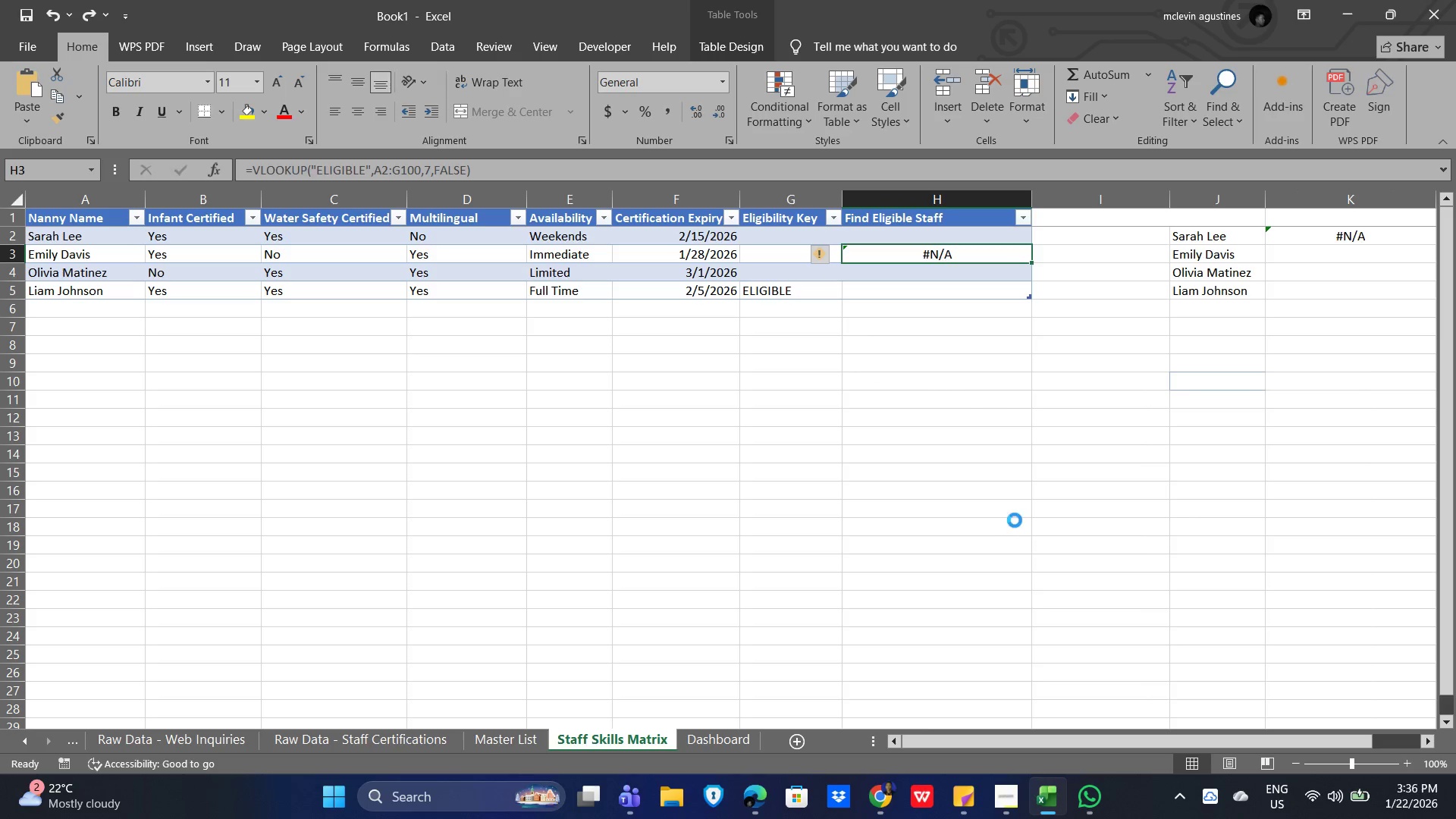 
key(Control+Z)
 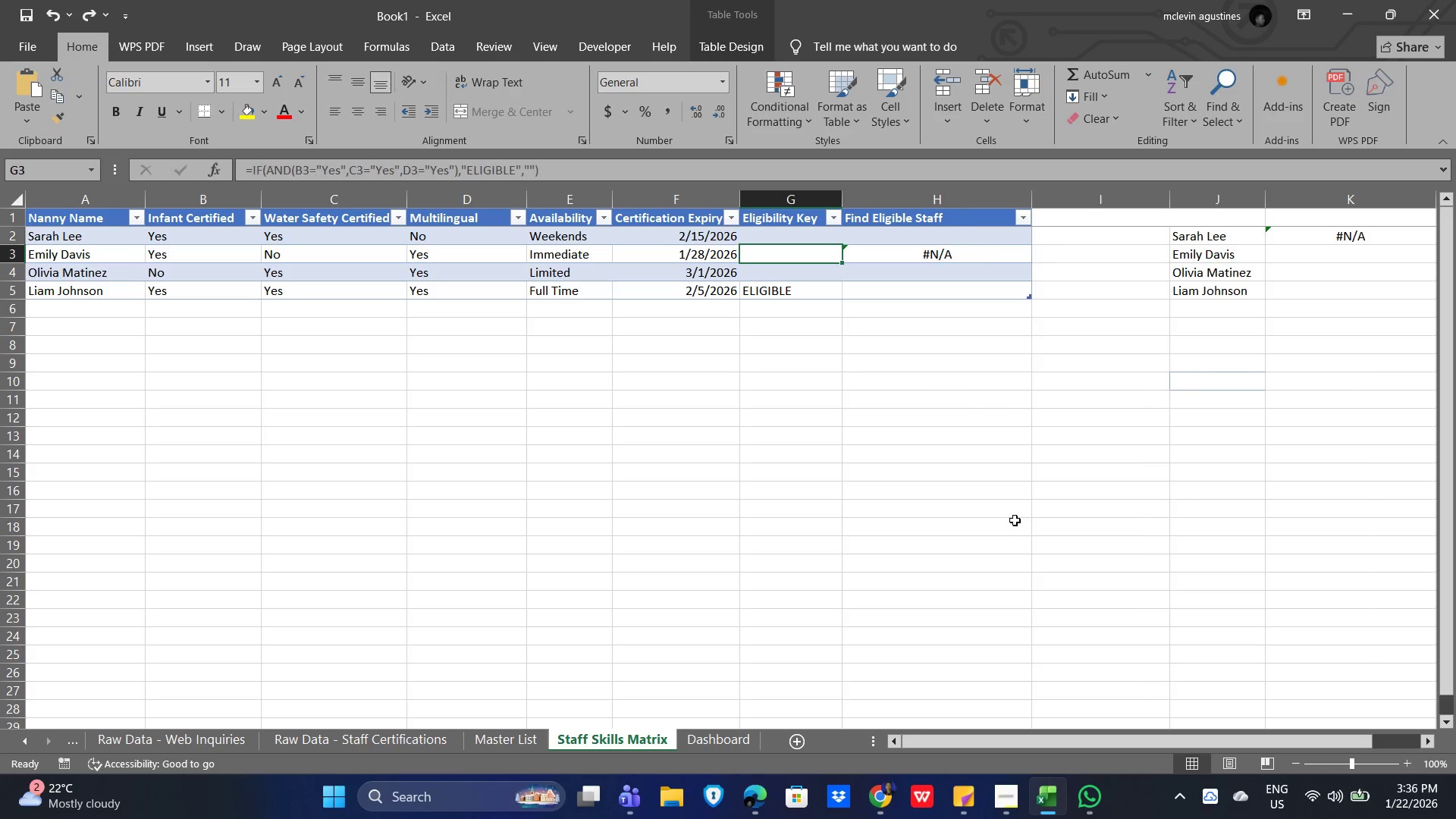 
key(Control+Z)
 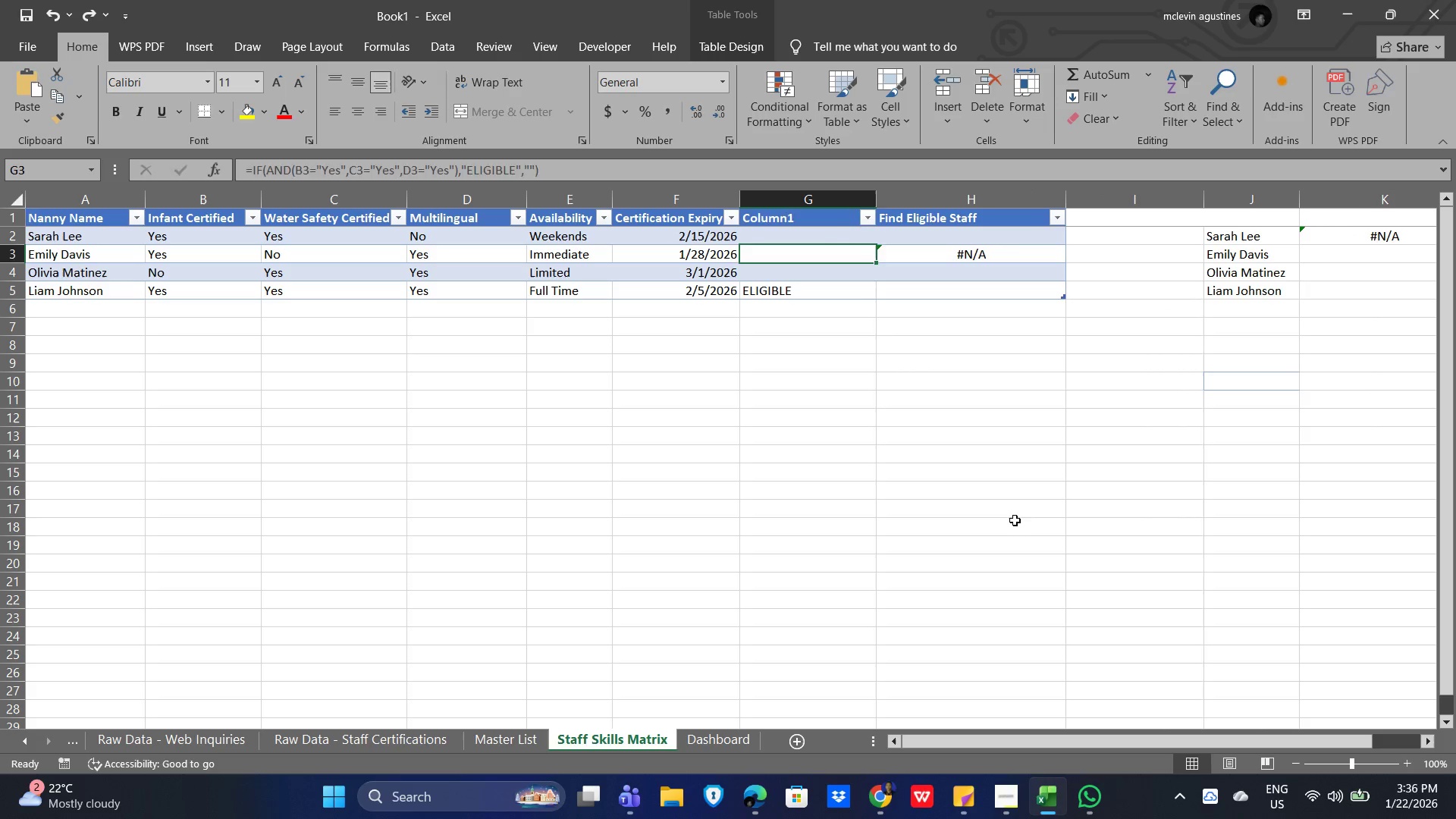 
key(Control+Z)
 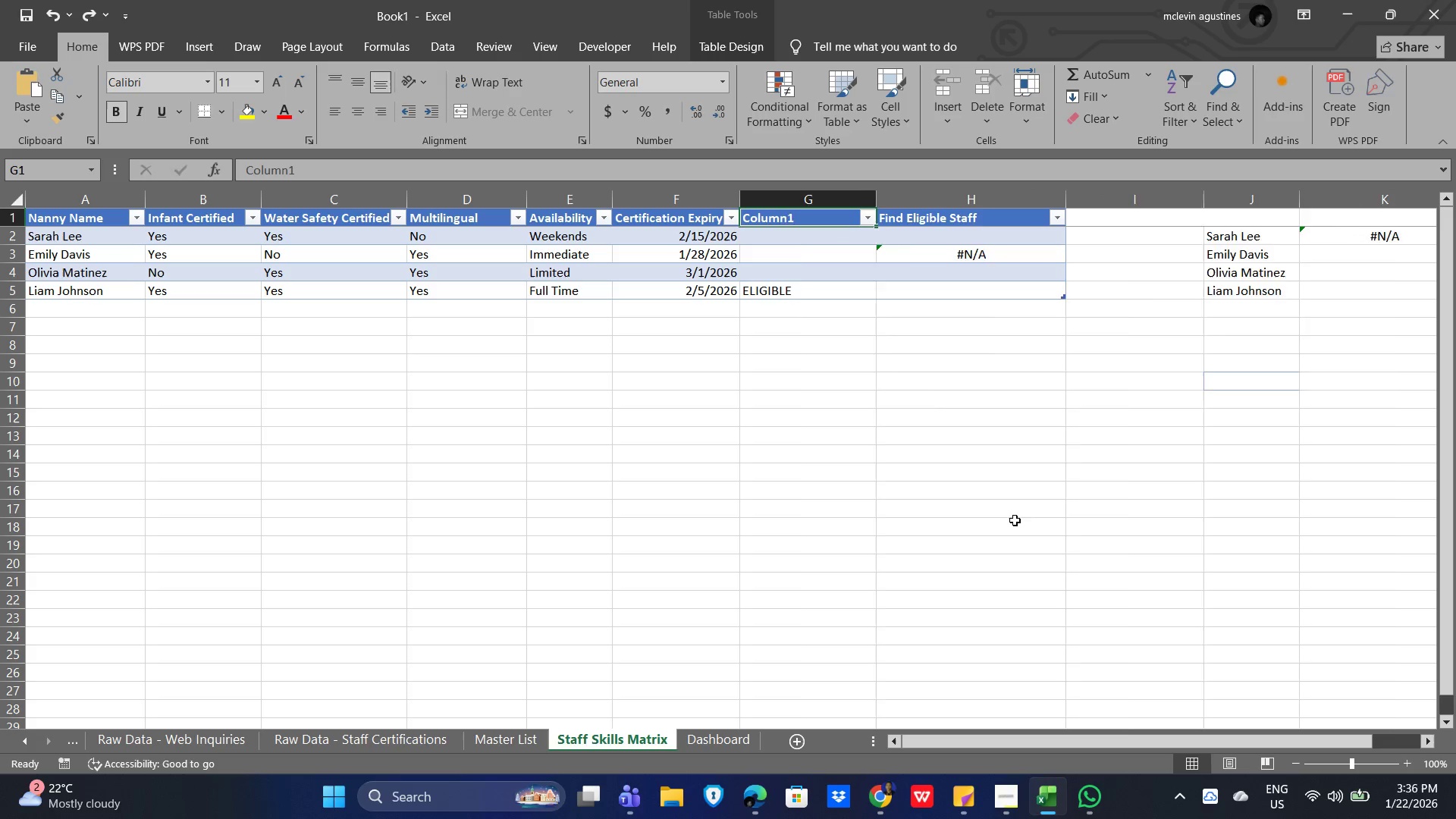 
key(Control+Z)
 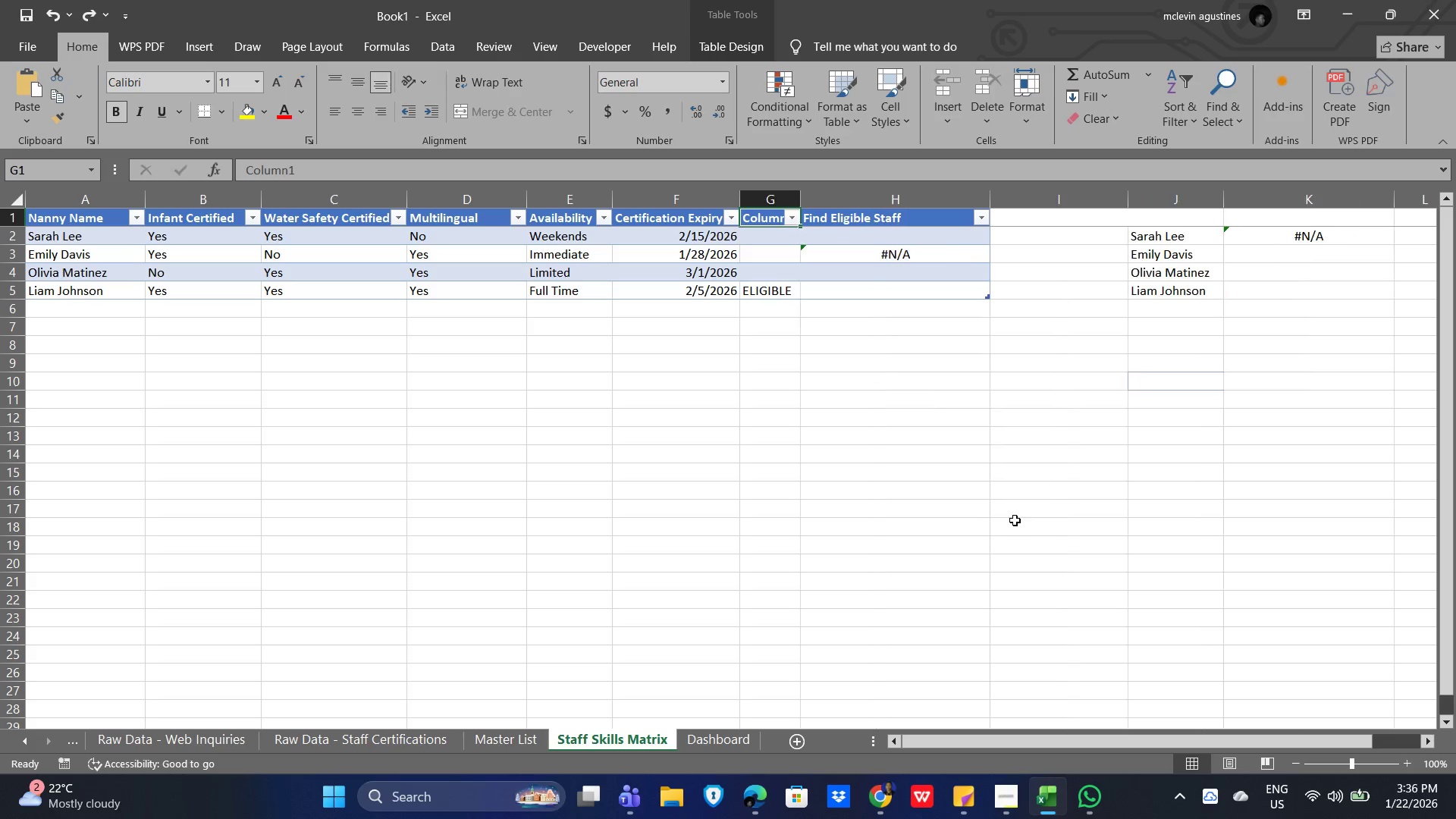 
key(Control+Z)
 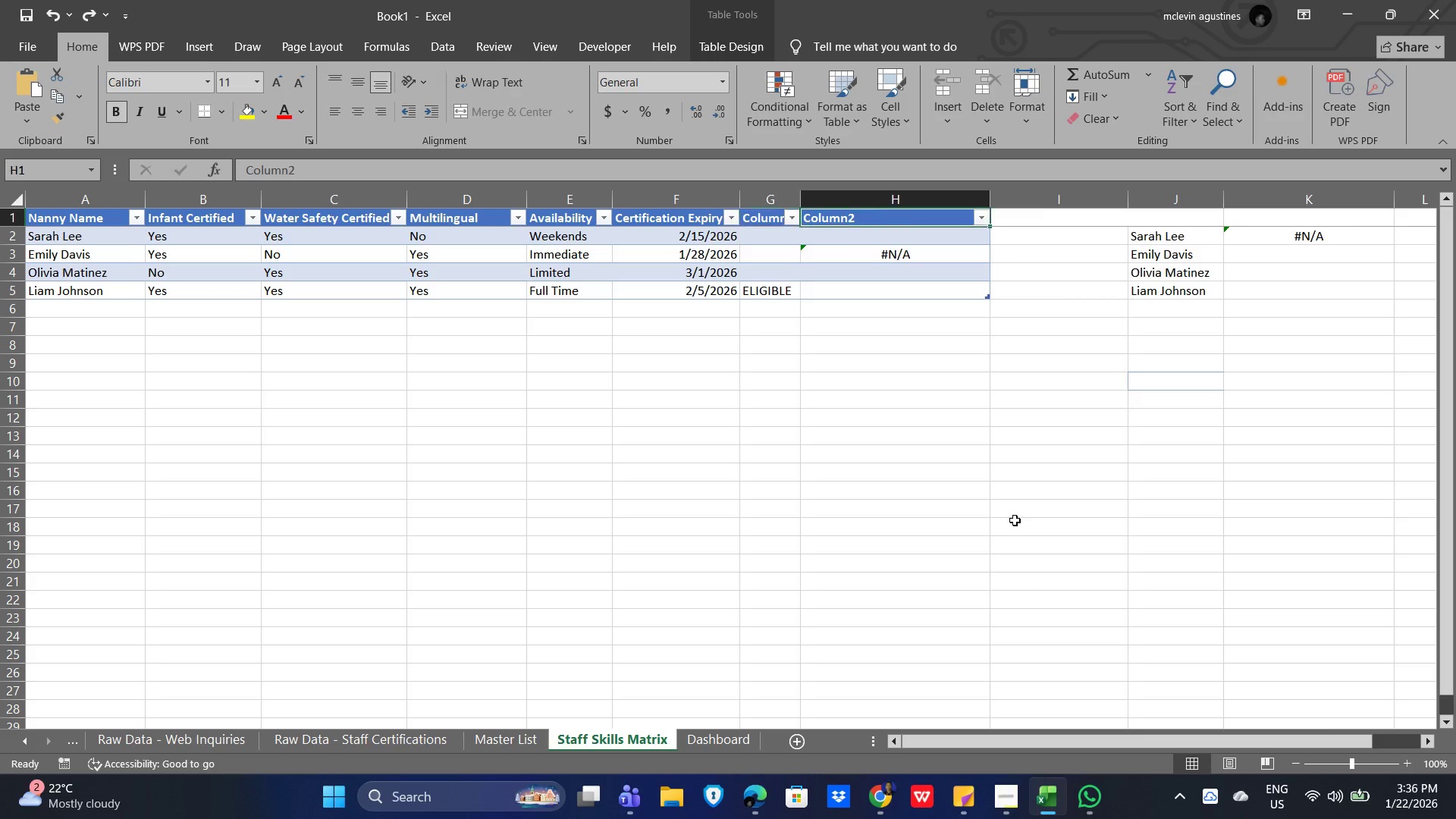 
key(Control+Z)
 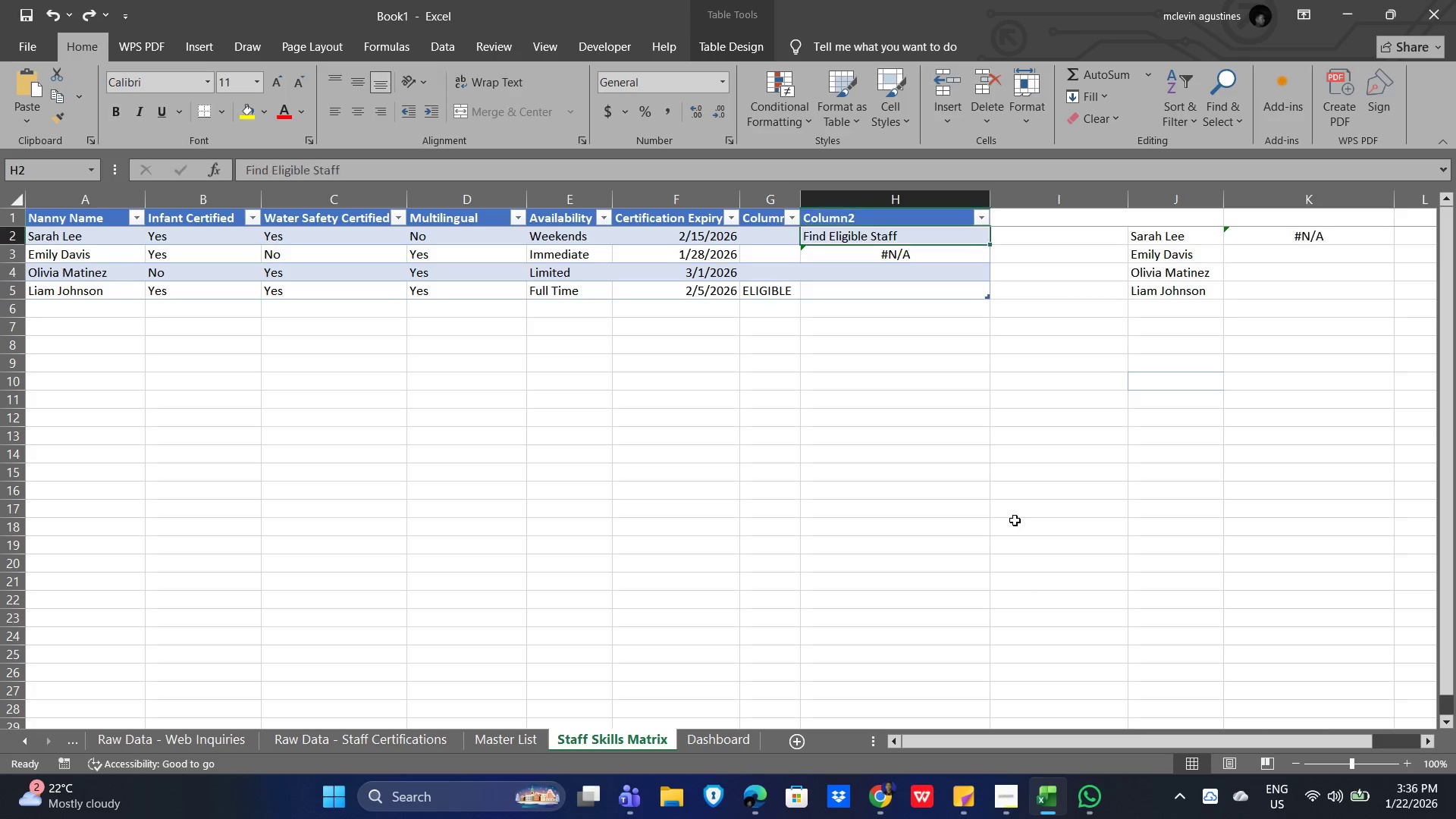 
key(Control+Z)
 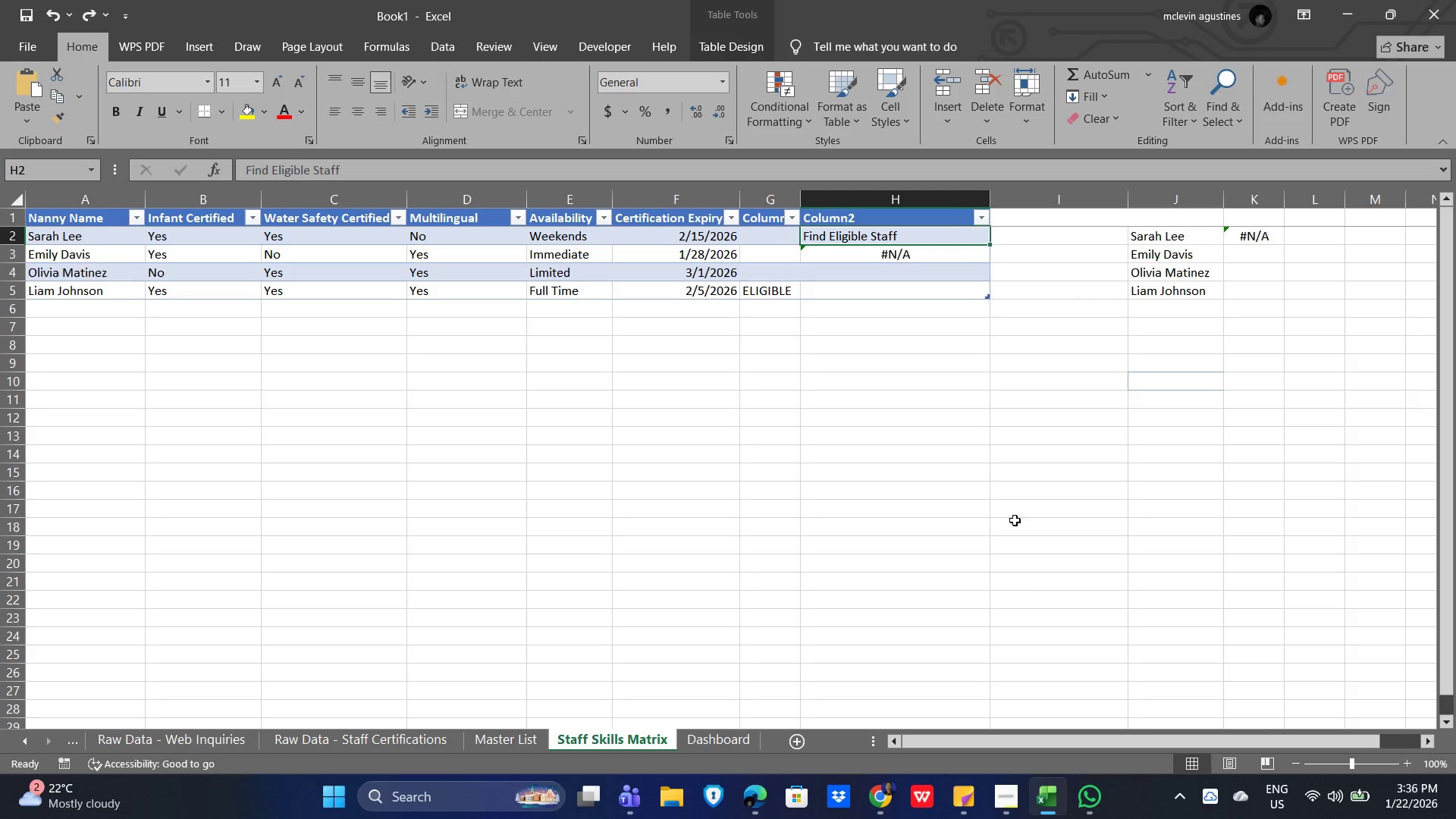 
hold_key(key=Z, duration=0.34)
 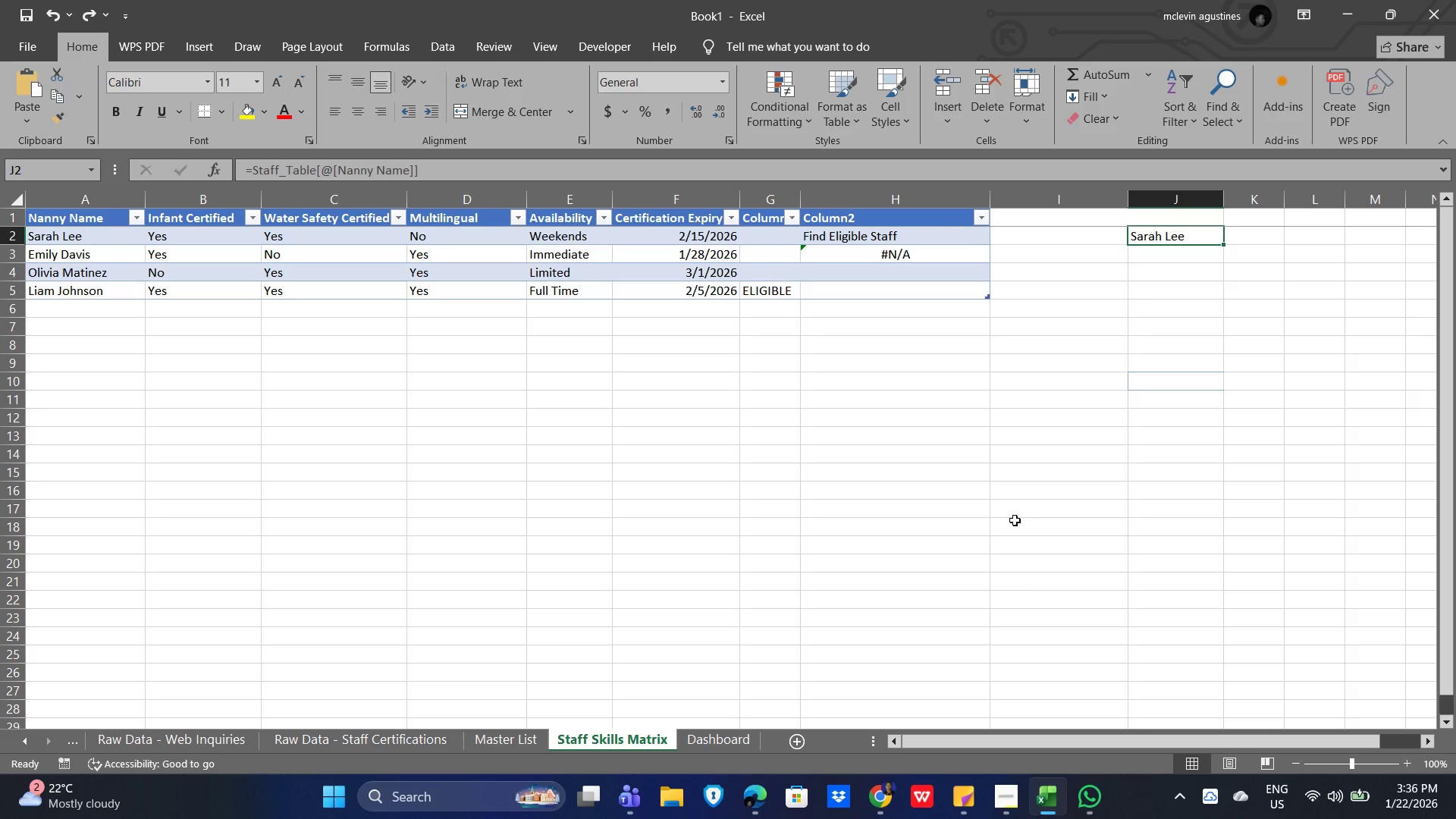 
key(Control+Z)
 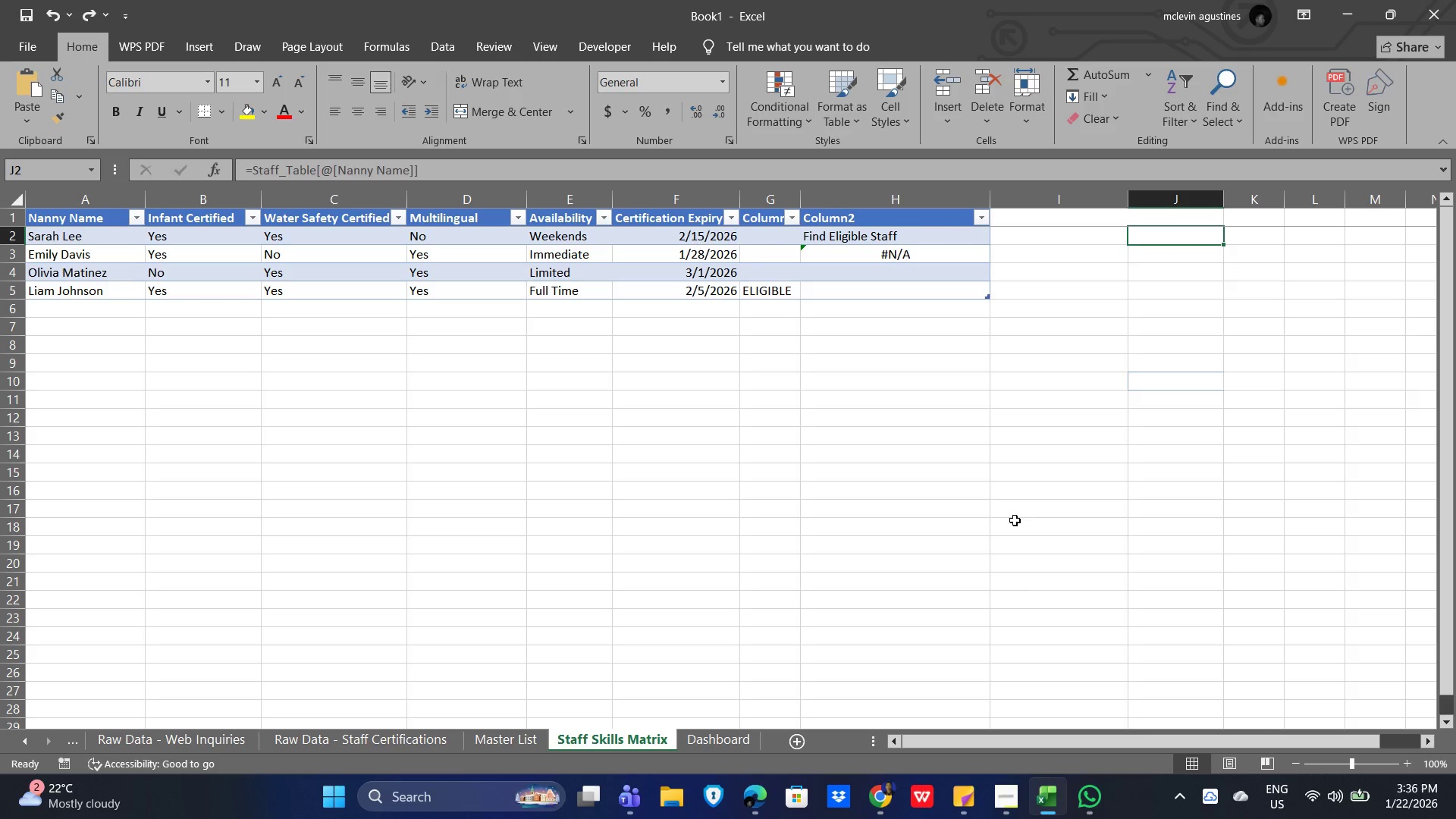 
key(Control+Z)
 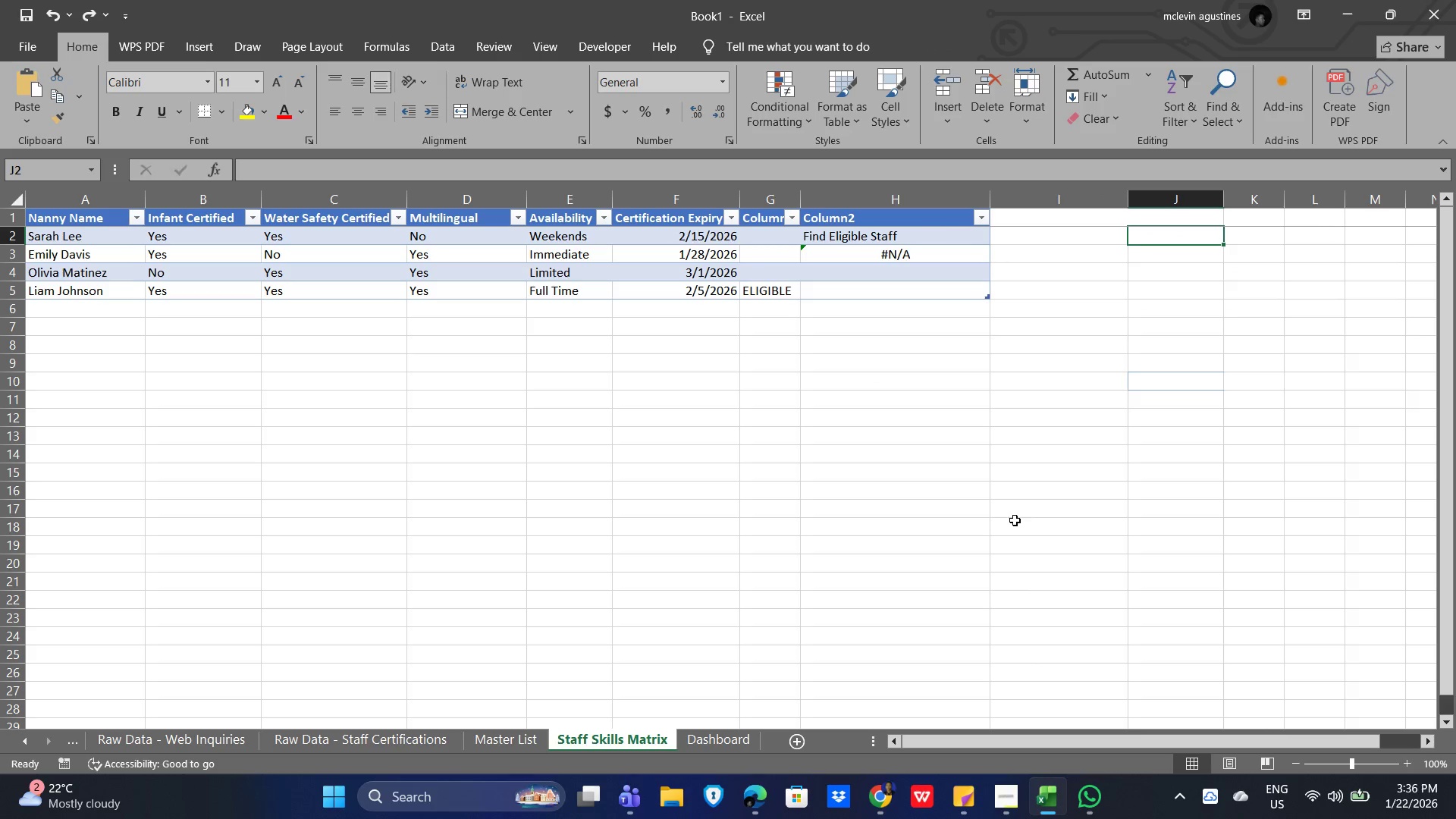 
key(Control+Z)
 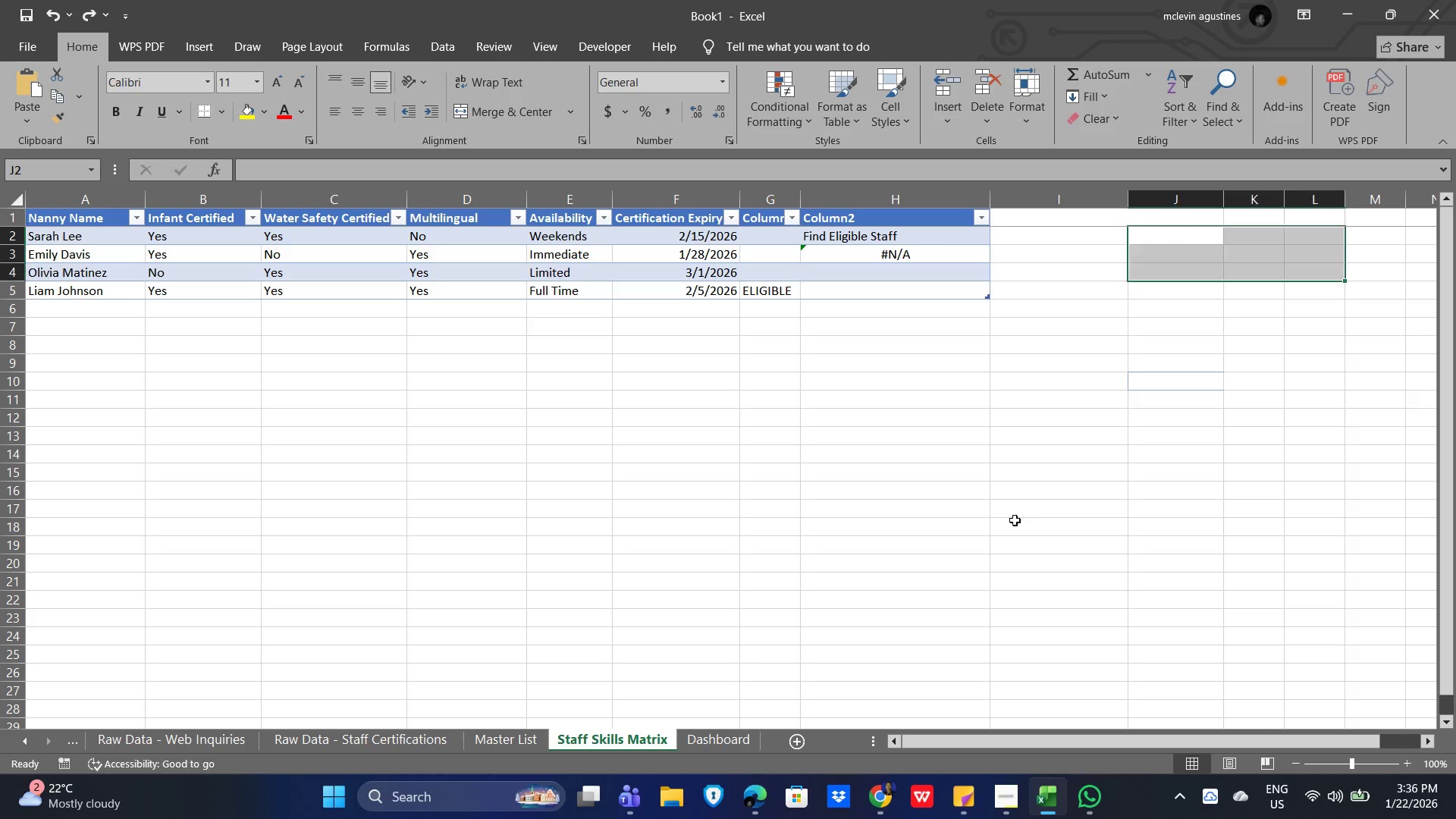 
key(Control+Z)
 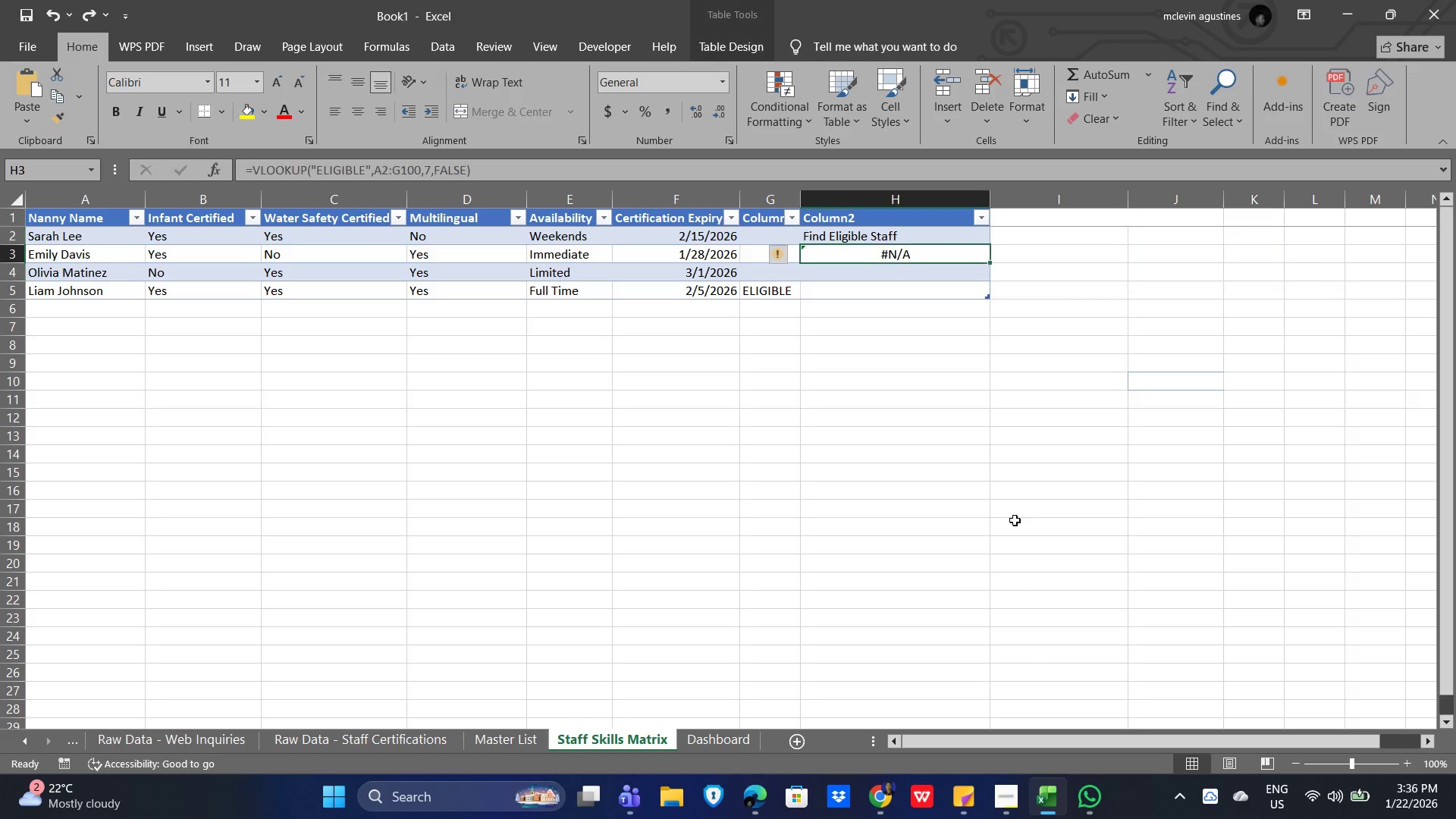 
key(Control+Z)
 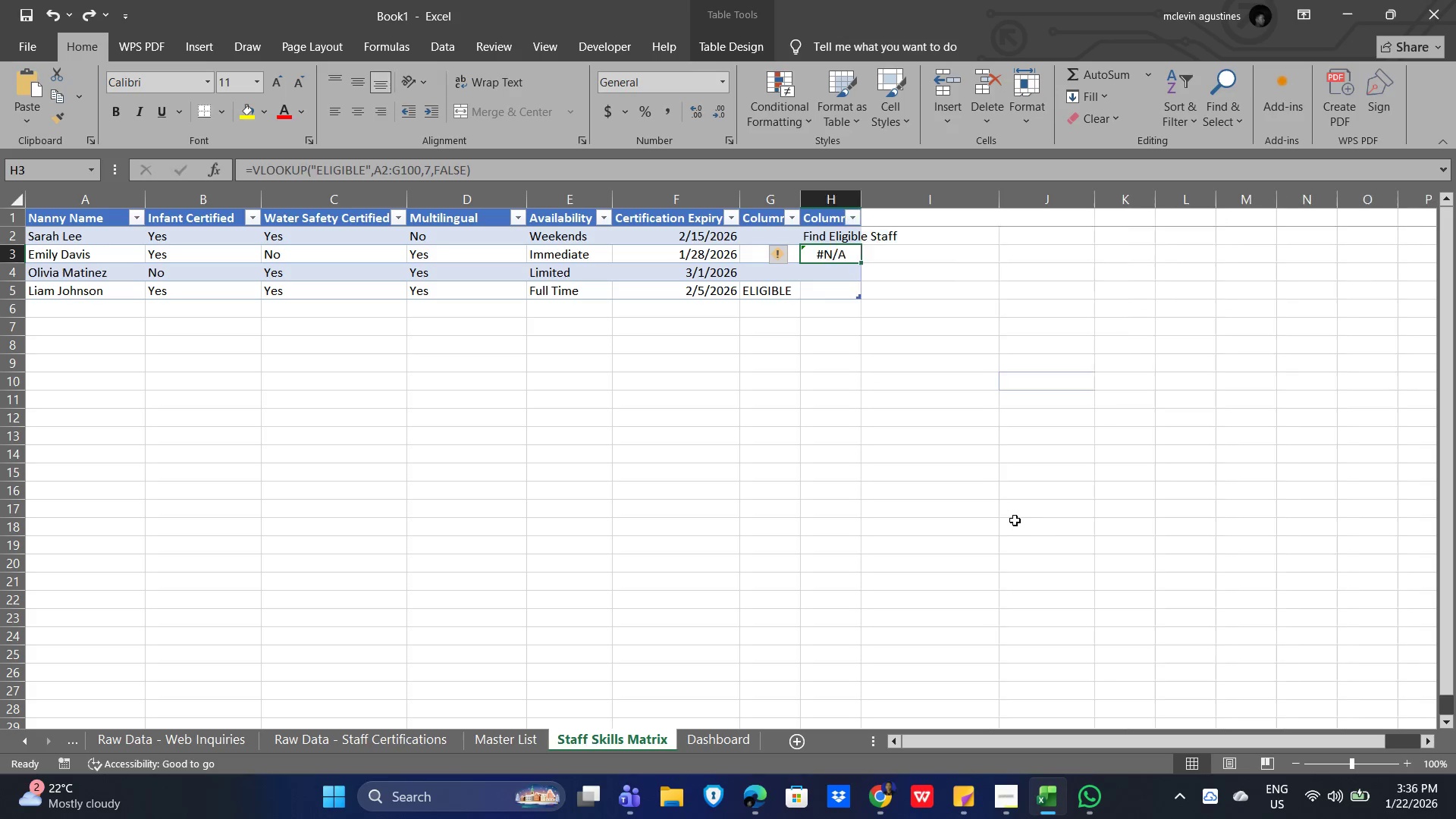 
key(Control+Z)
 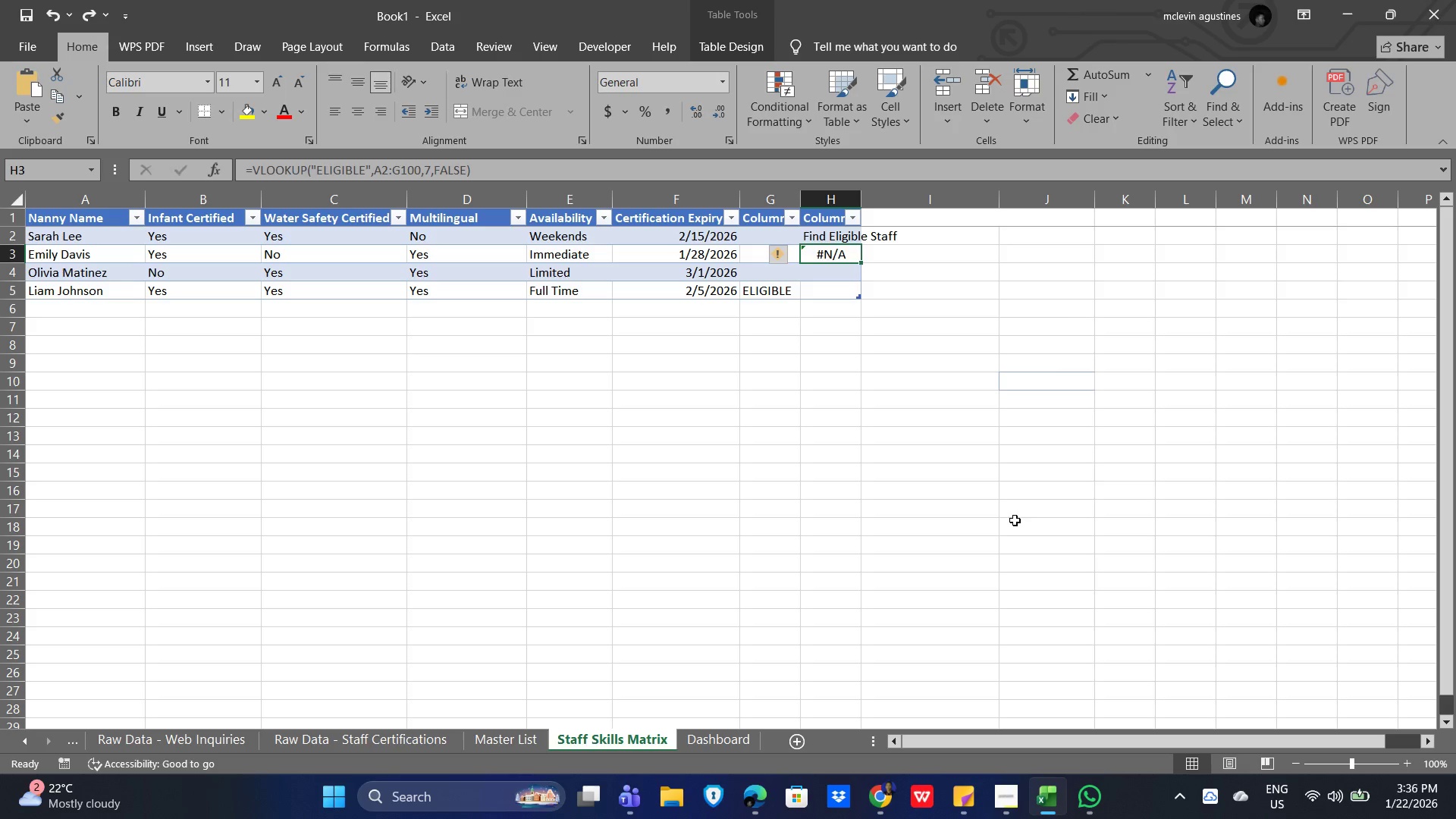 
key(Control+Z)
 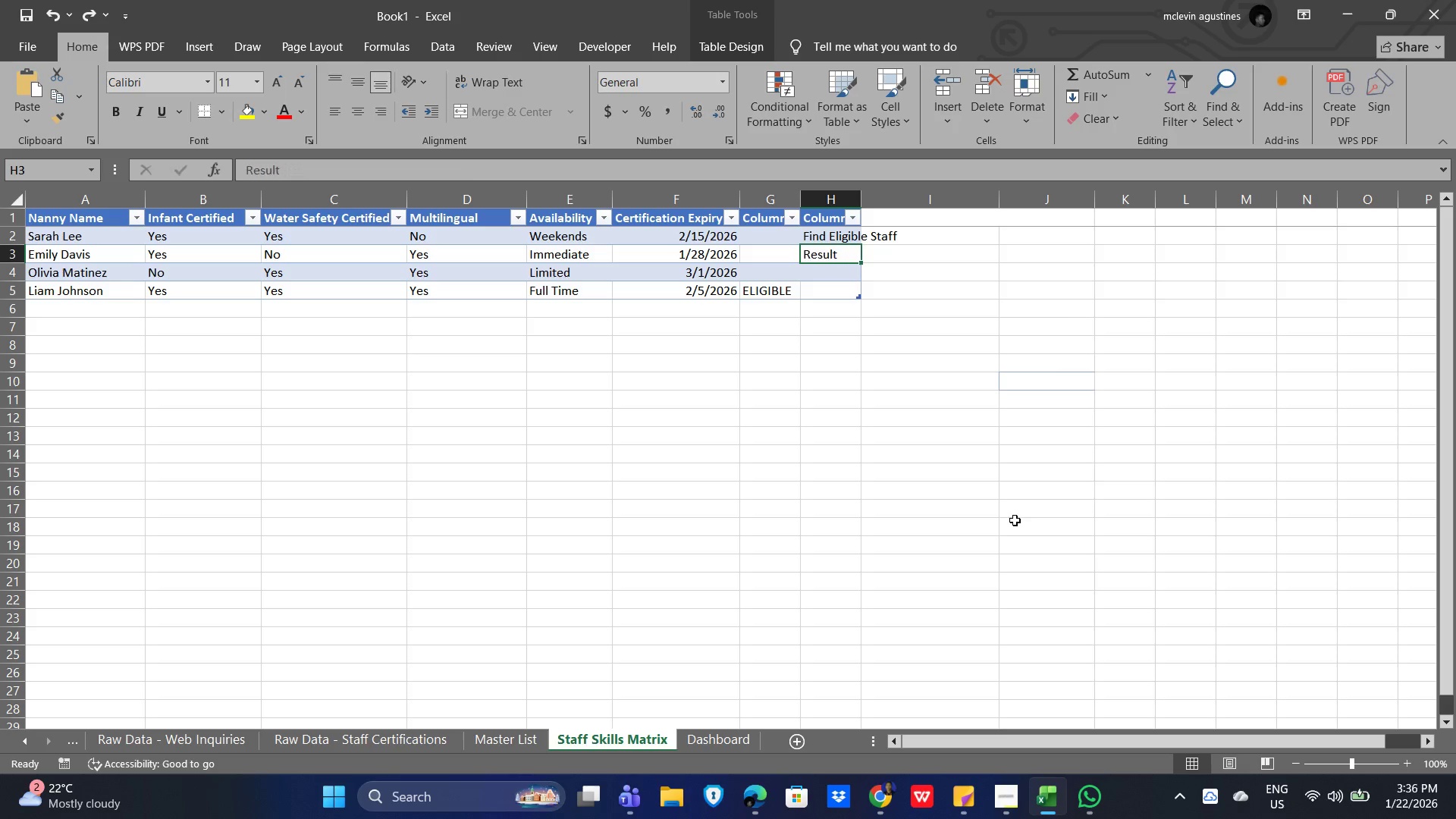 
key(Control+Z)
 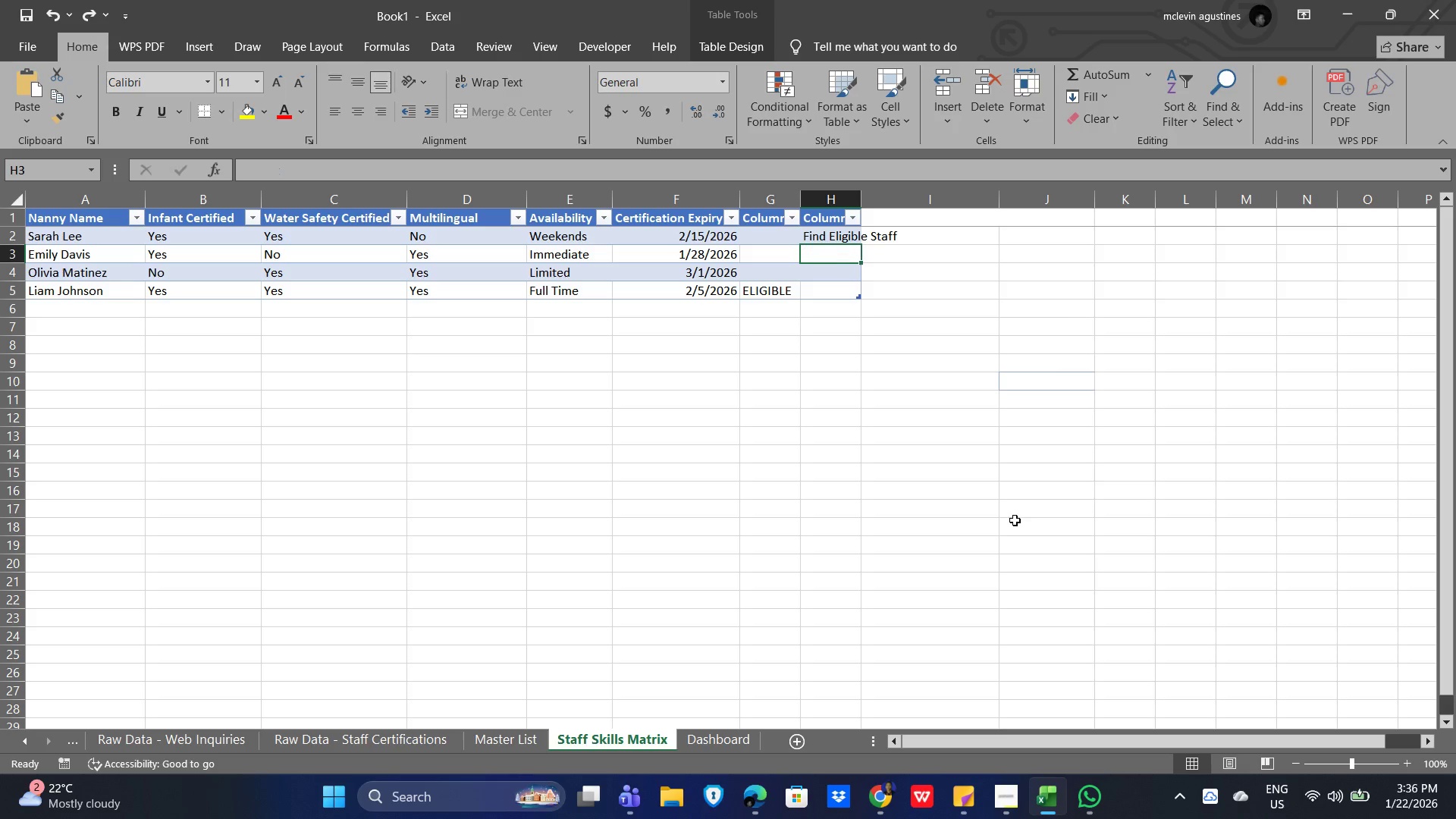 
key(Control+Z)
 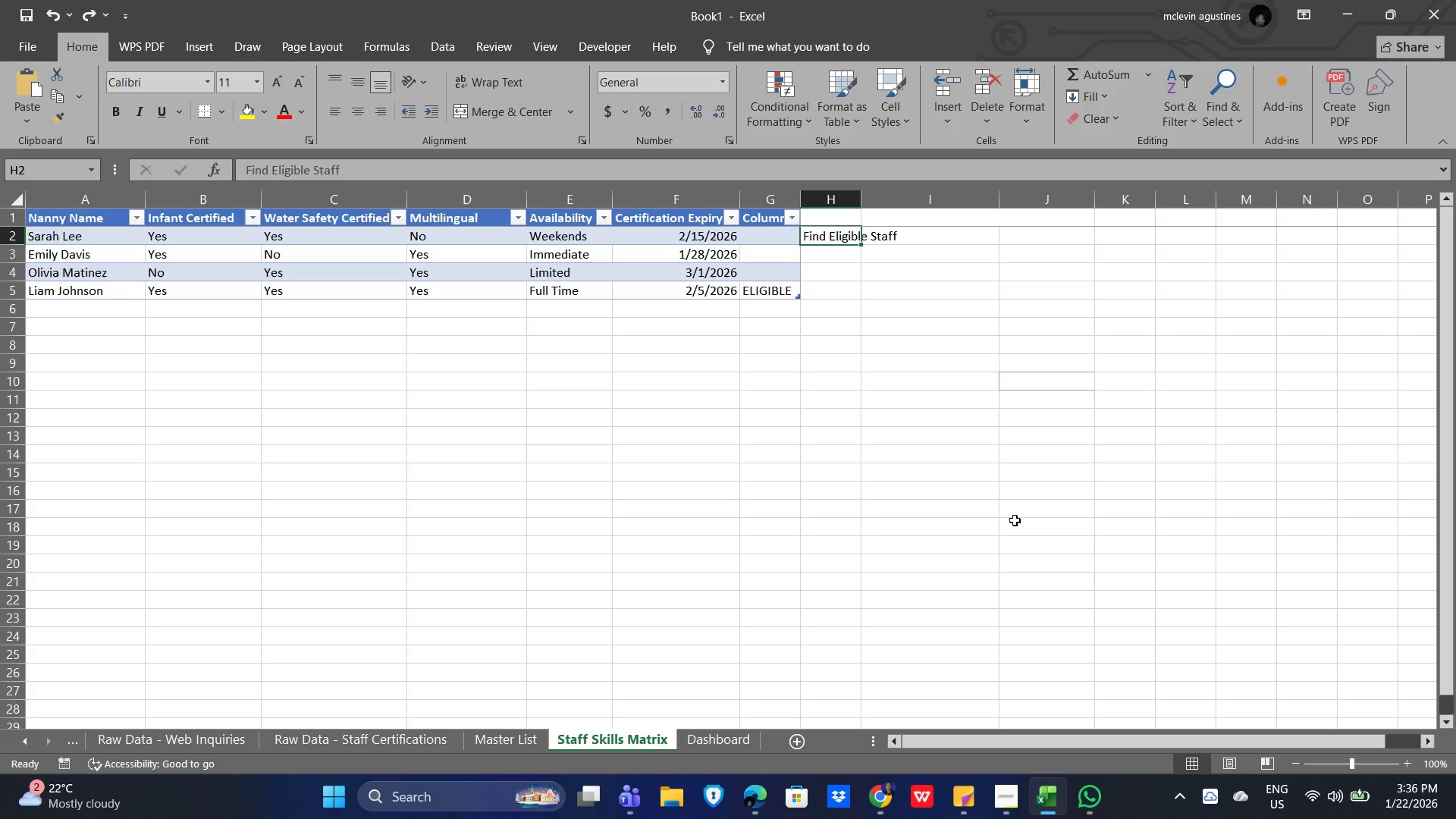 
key(Control+Z)
 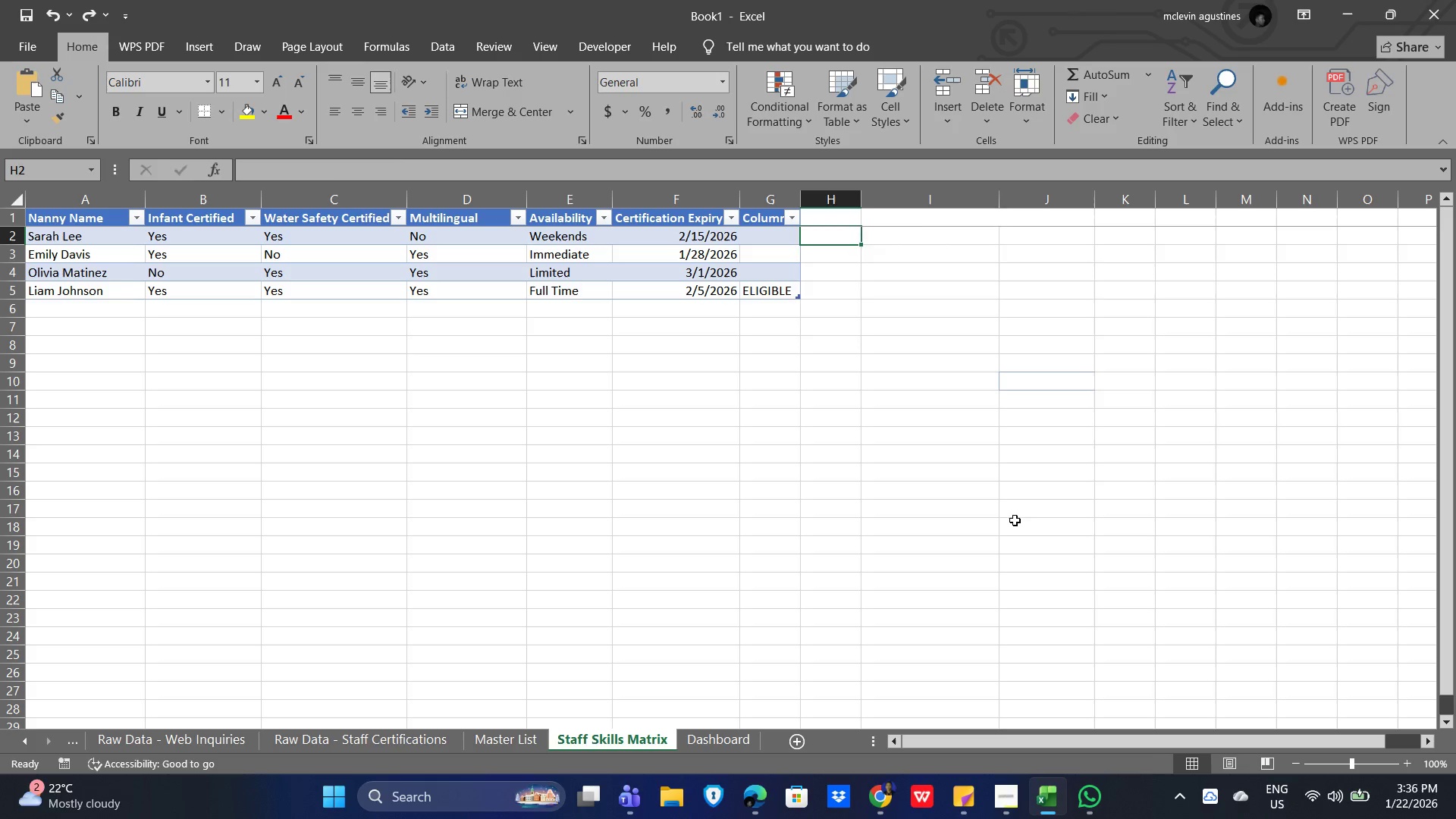 
key(Control+Z)
 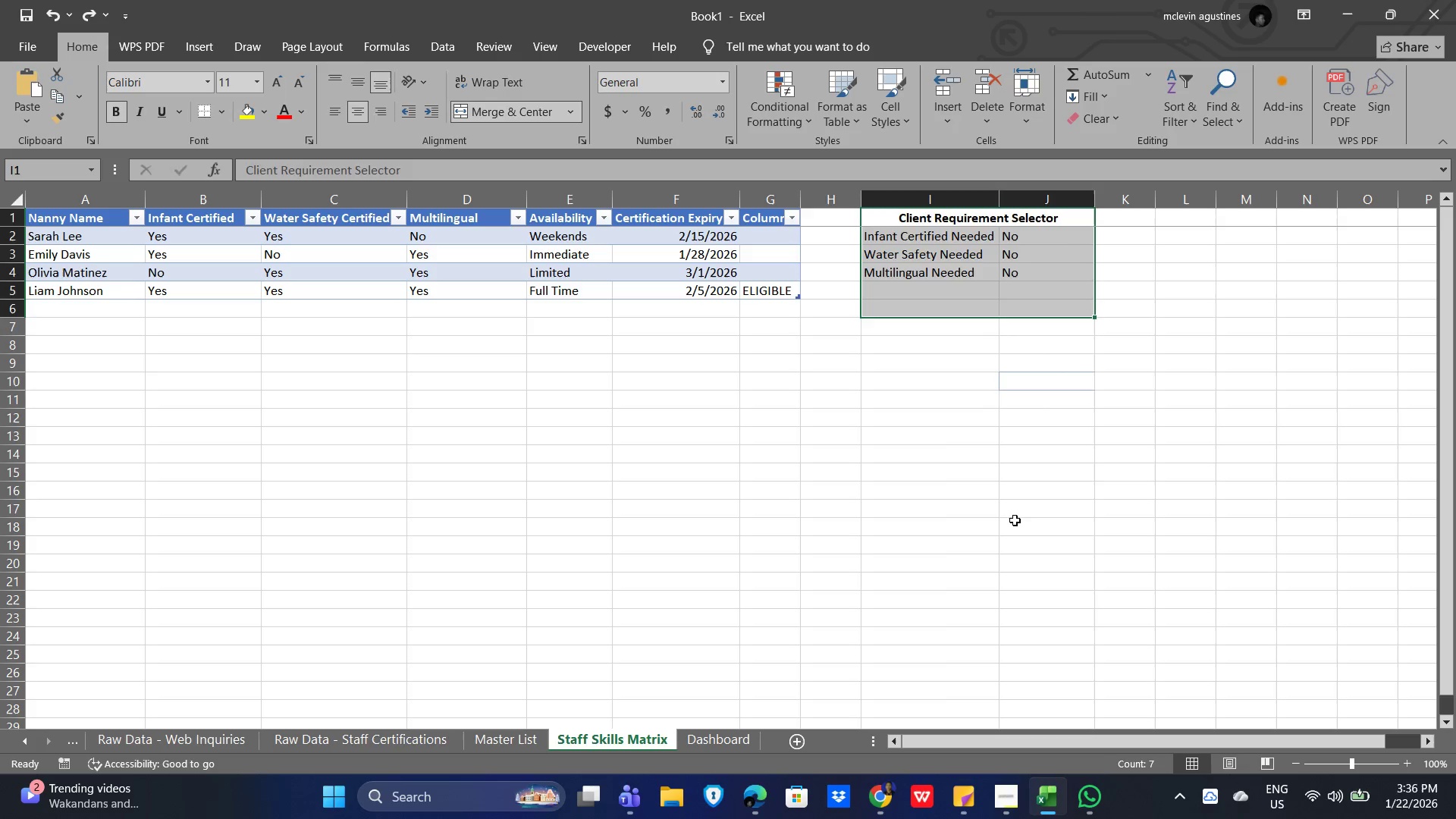 
key(Control+Z)
 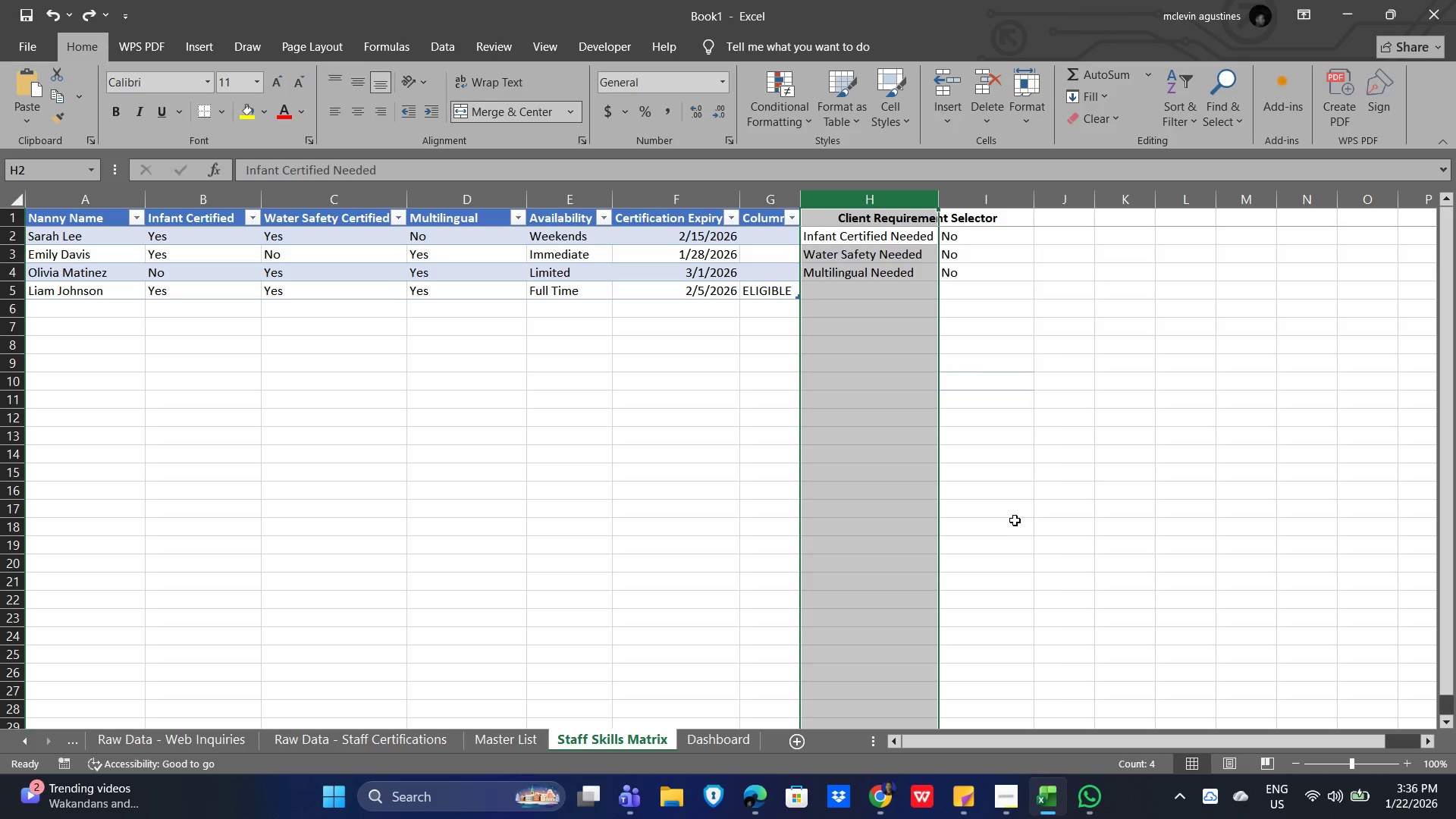 
key(Control+Z)
 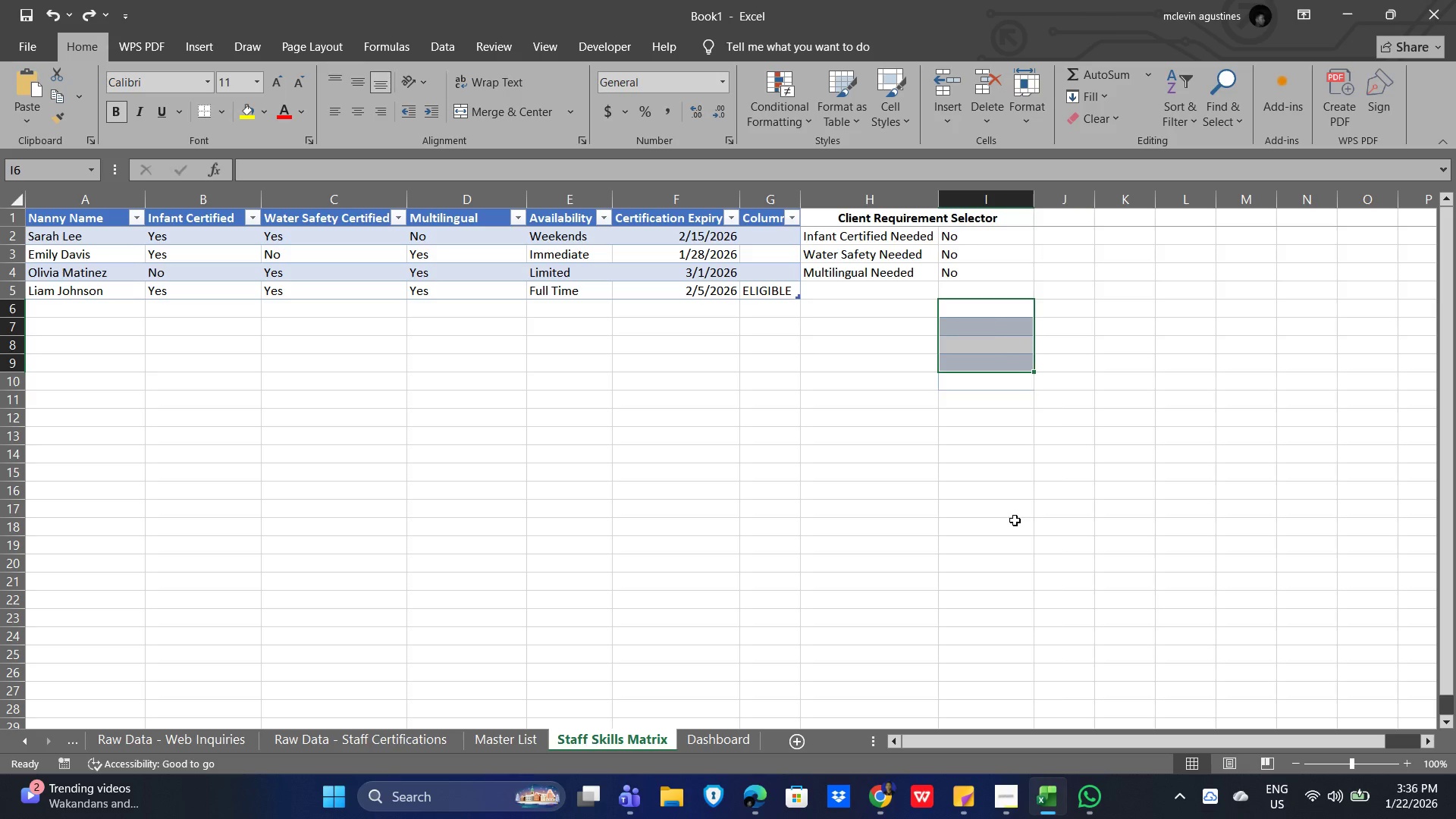 
key(Control+Z)
 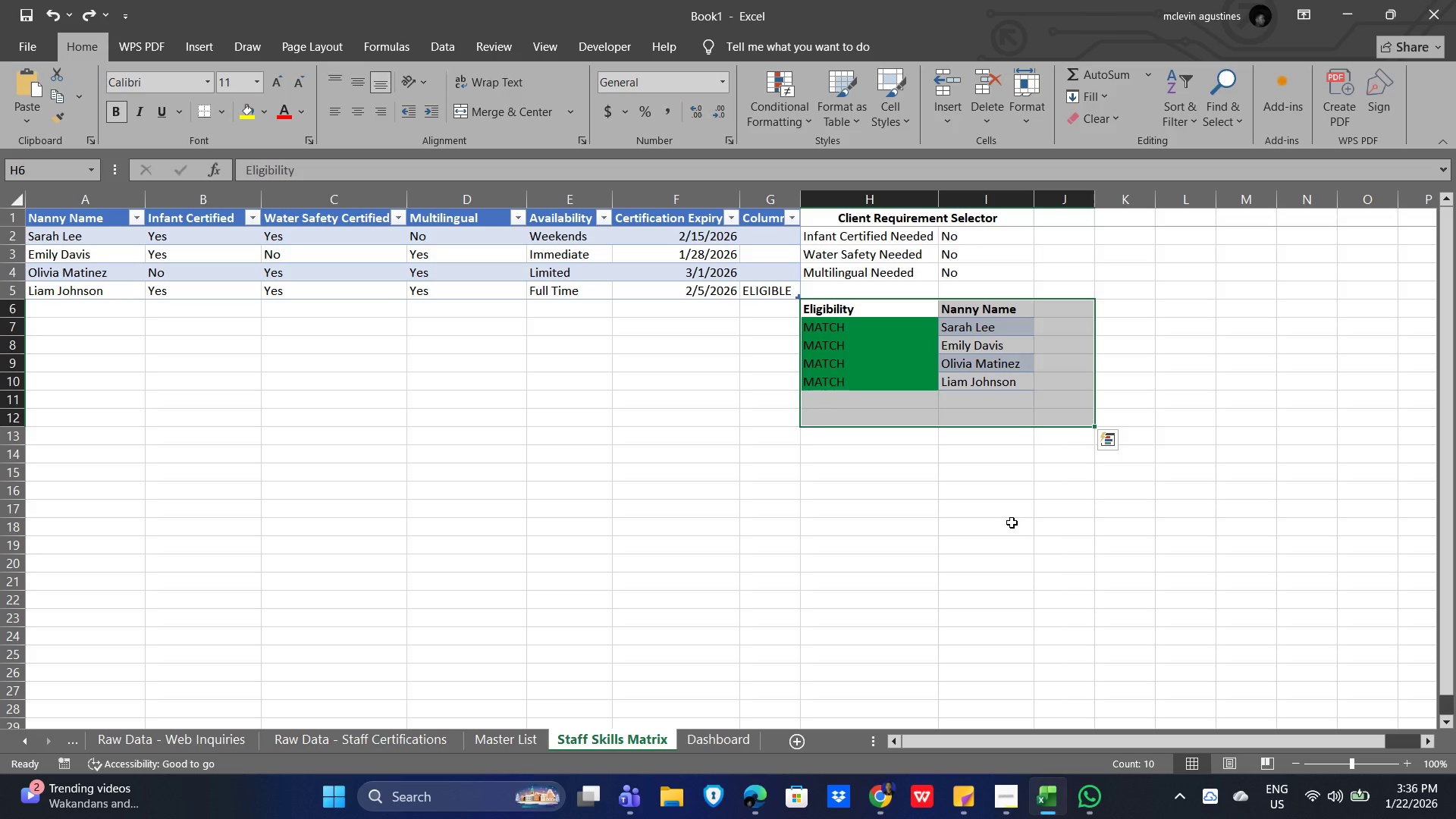 
wait(6.77)
 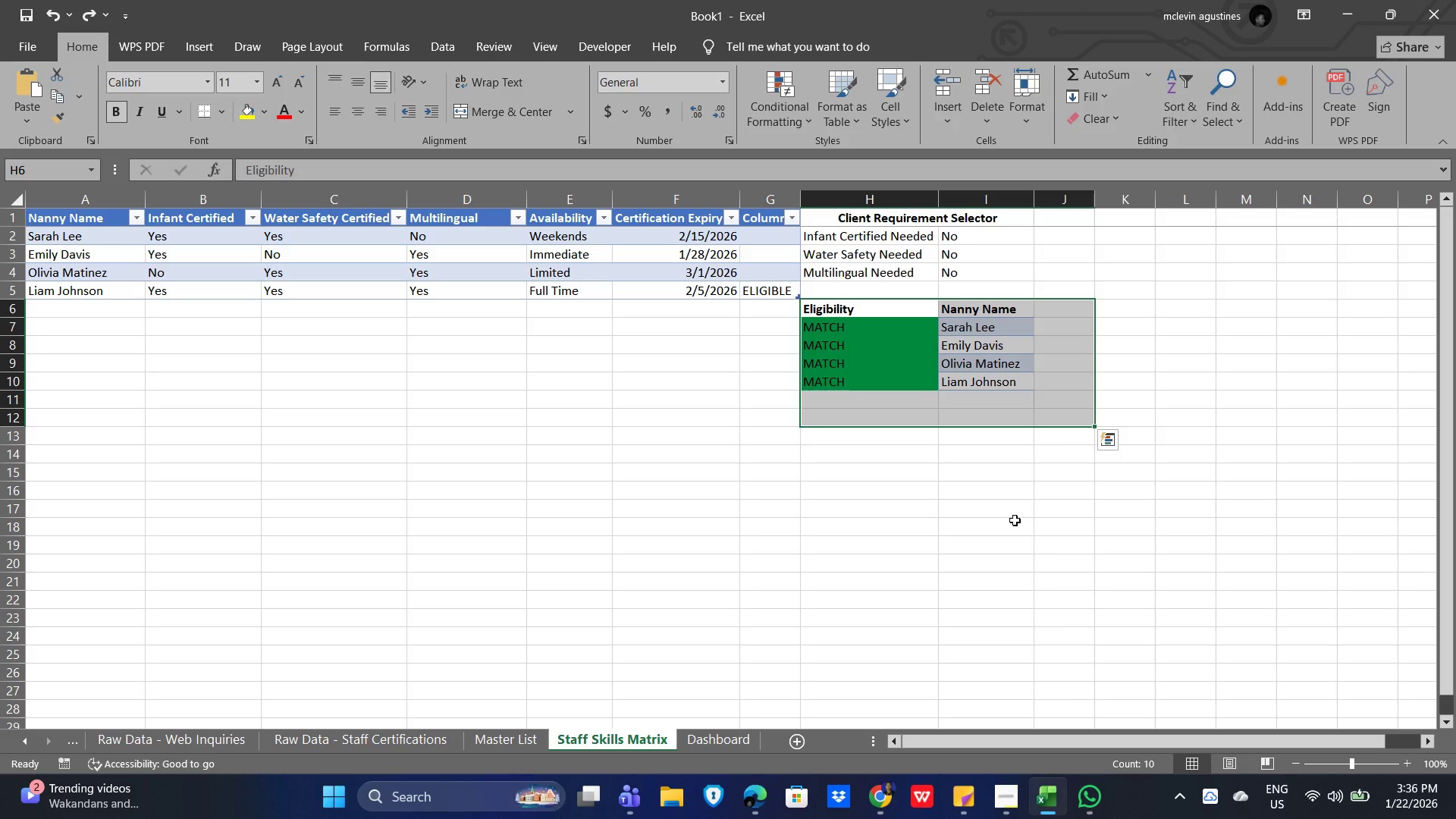 
key(Control+Z)
 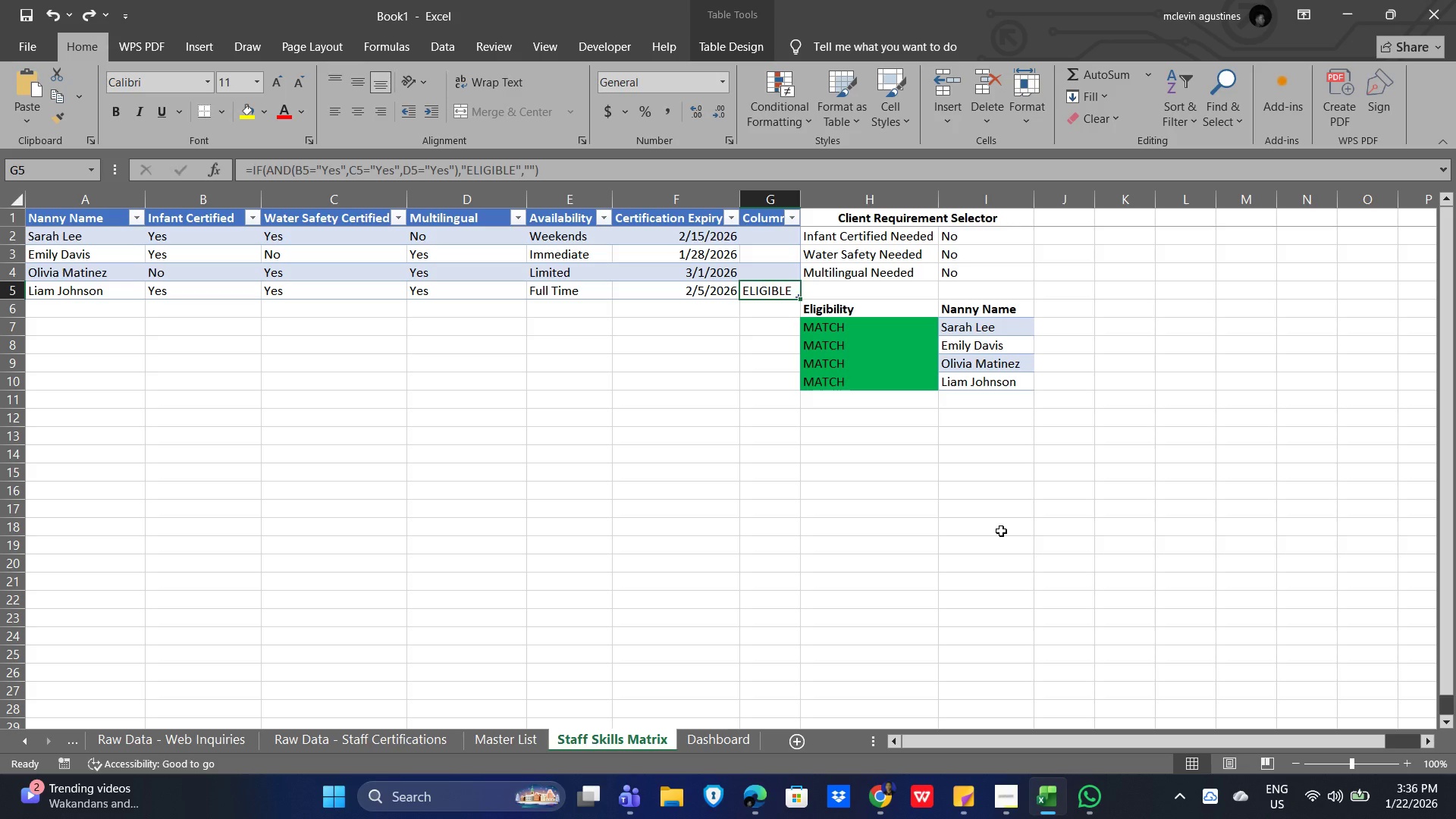 
key(Control+Z)
 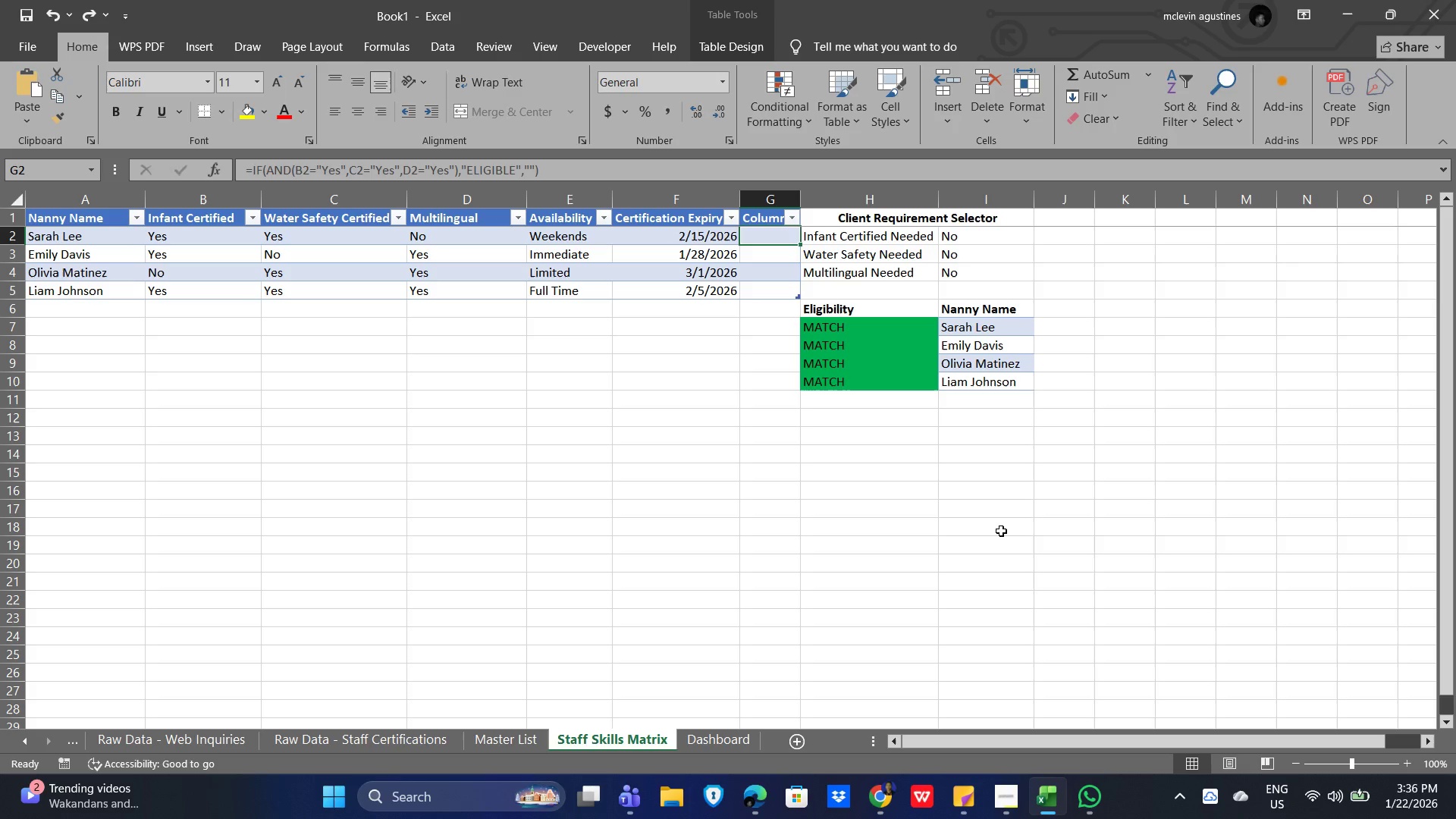 
key(Control+Z)
 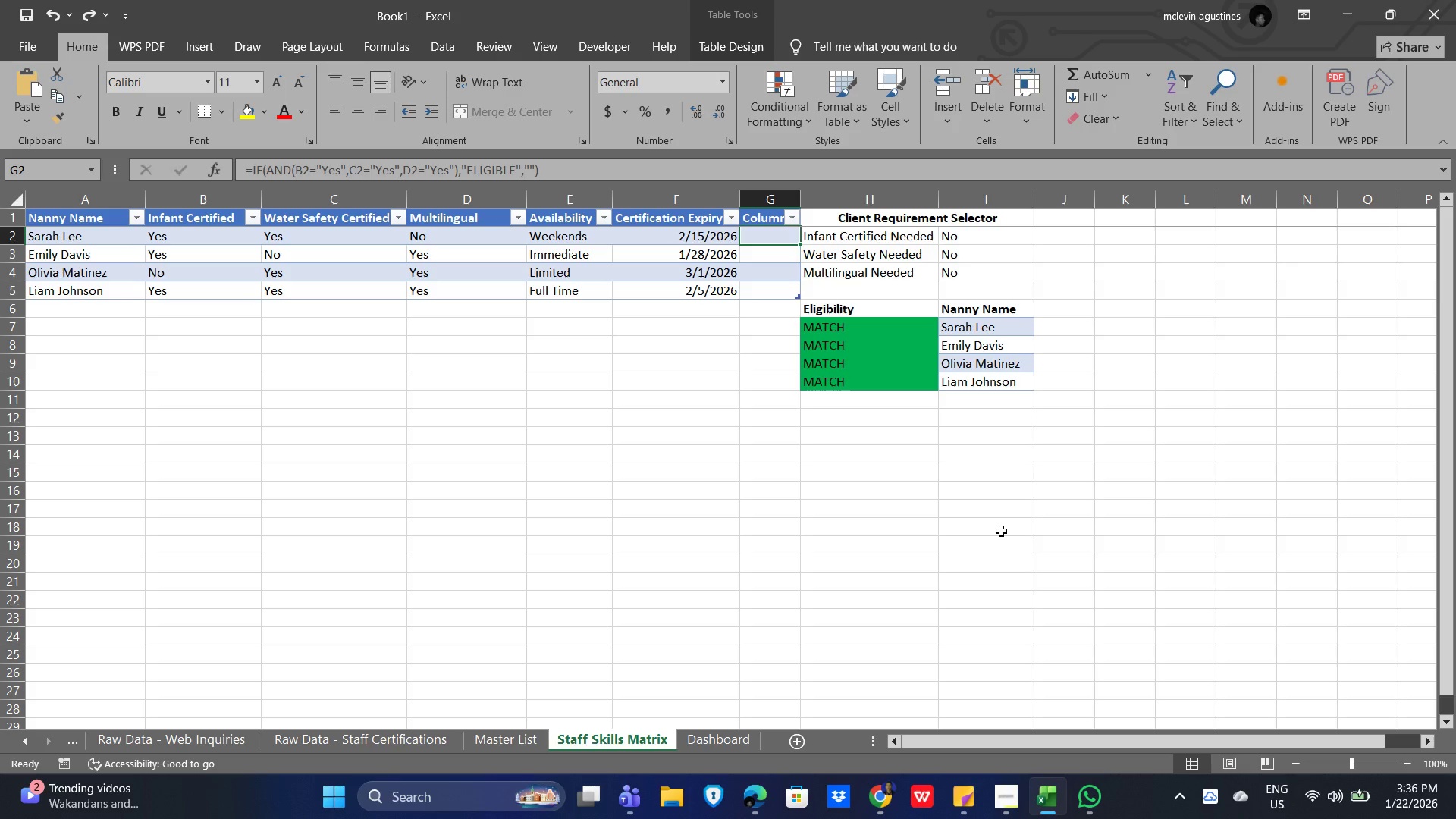 
key(Control+Z)
 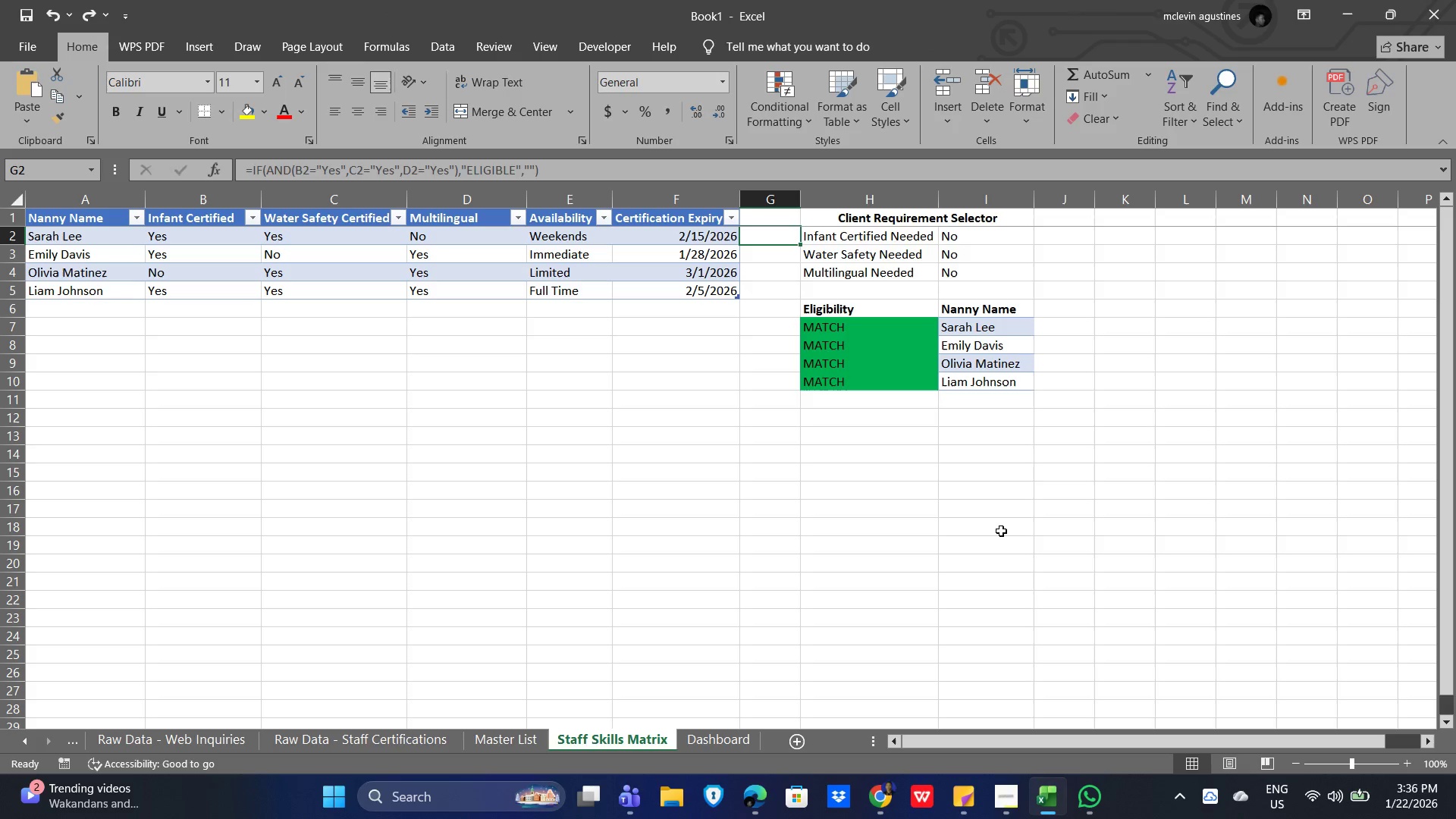 
key(Control+Z)
 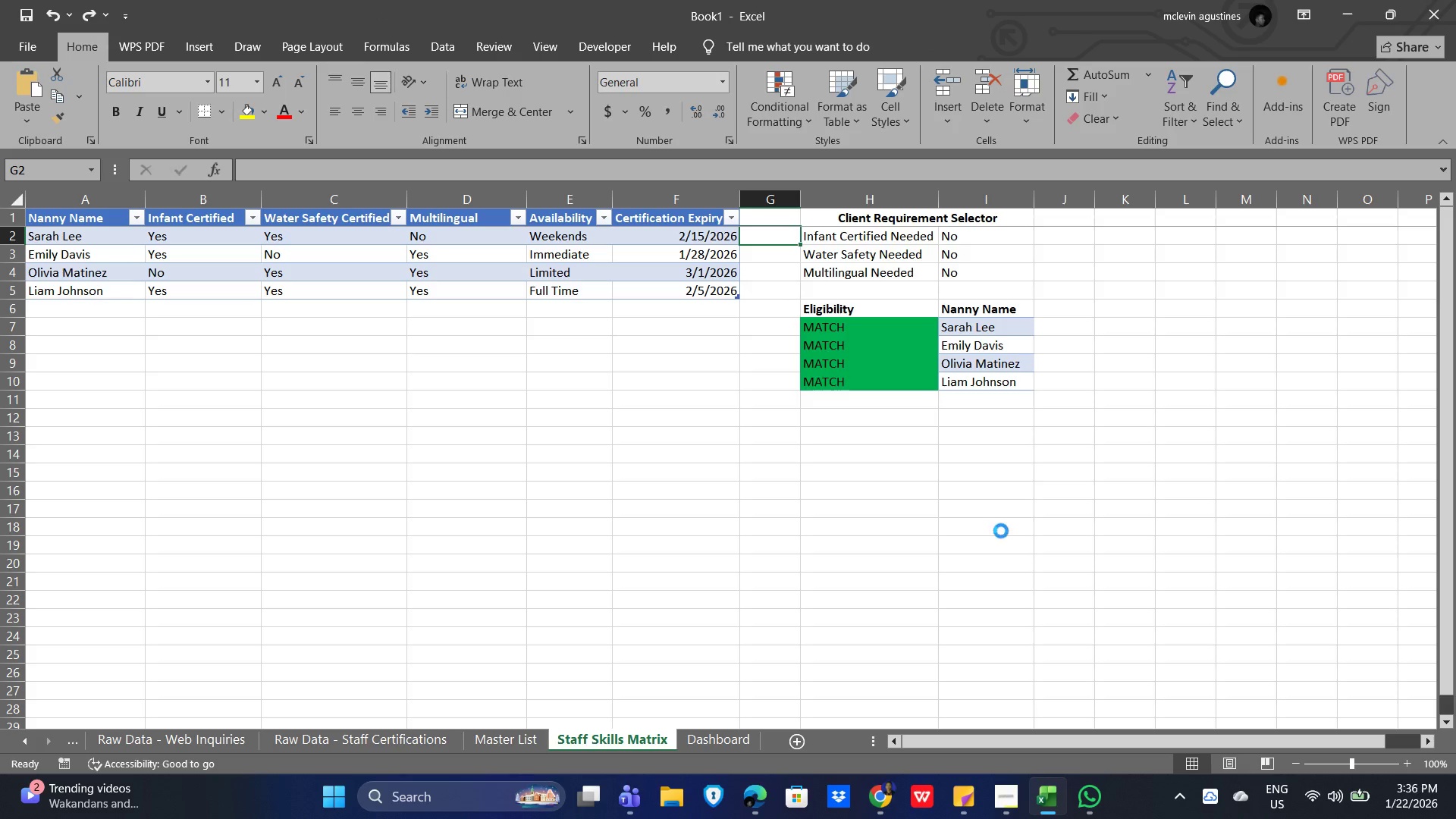 
key(Control+Z)
 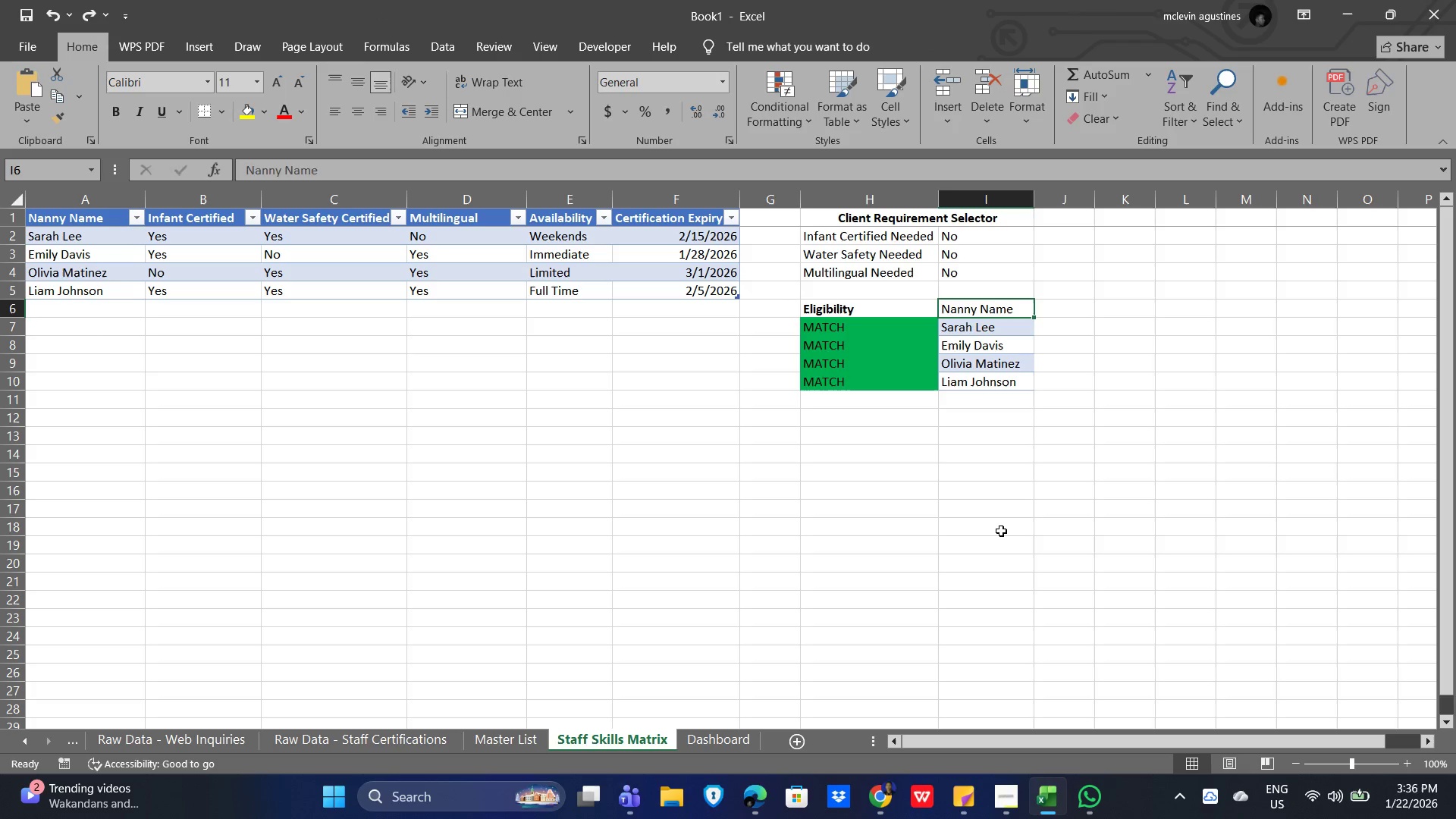 
key(Control+Z)
 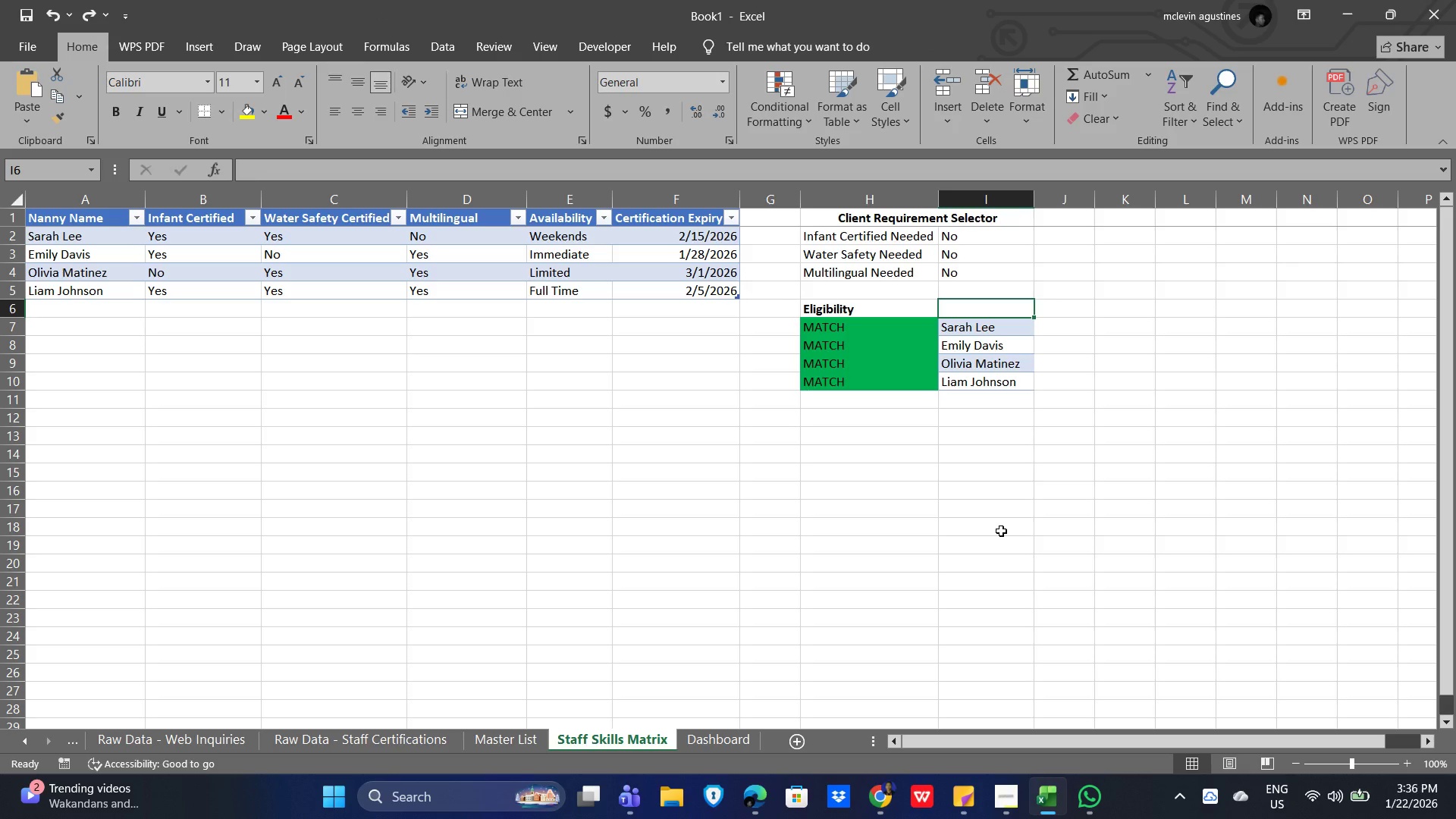 
key(Control+Z)
 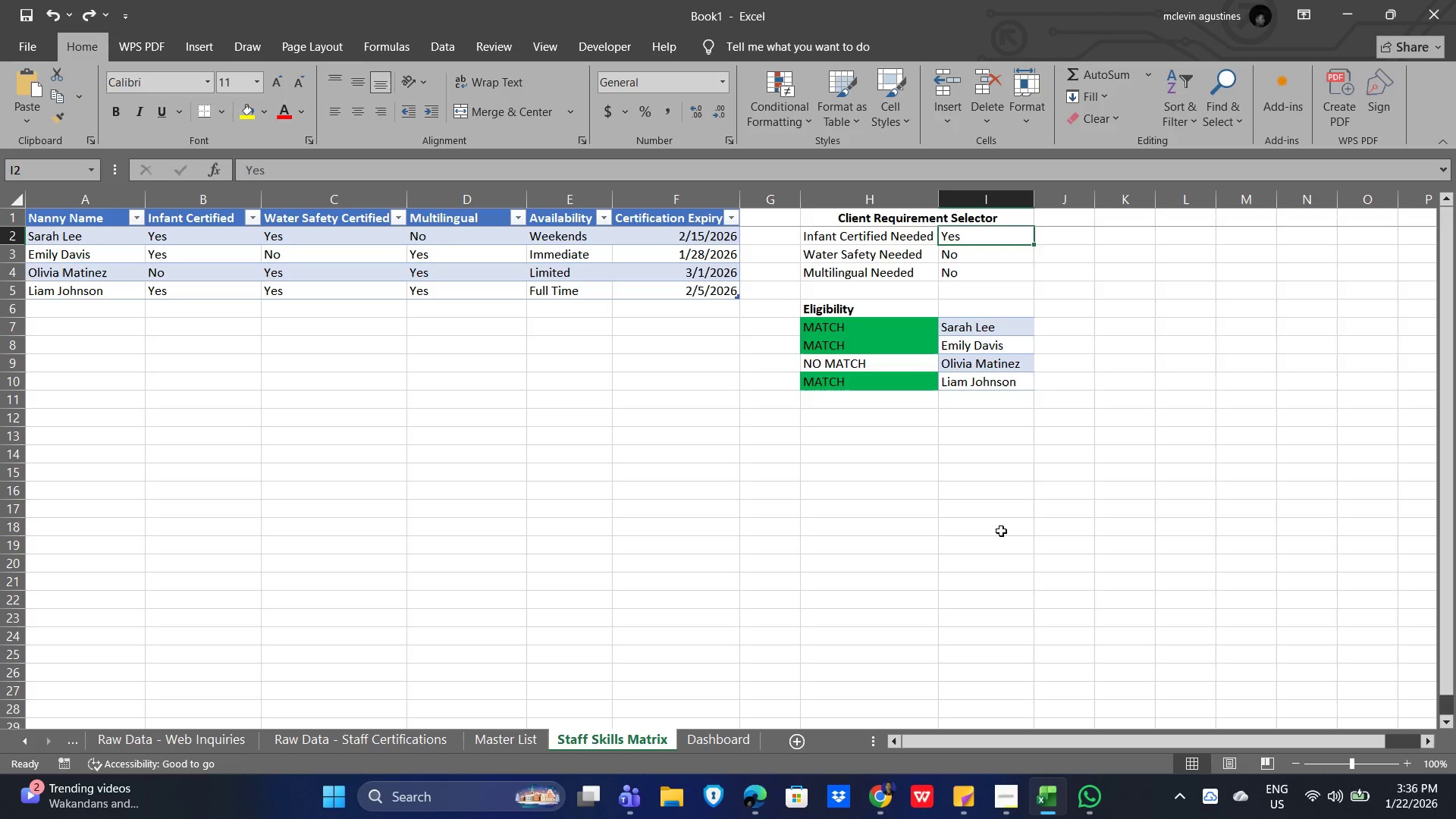 
key(Control+Z)
 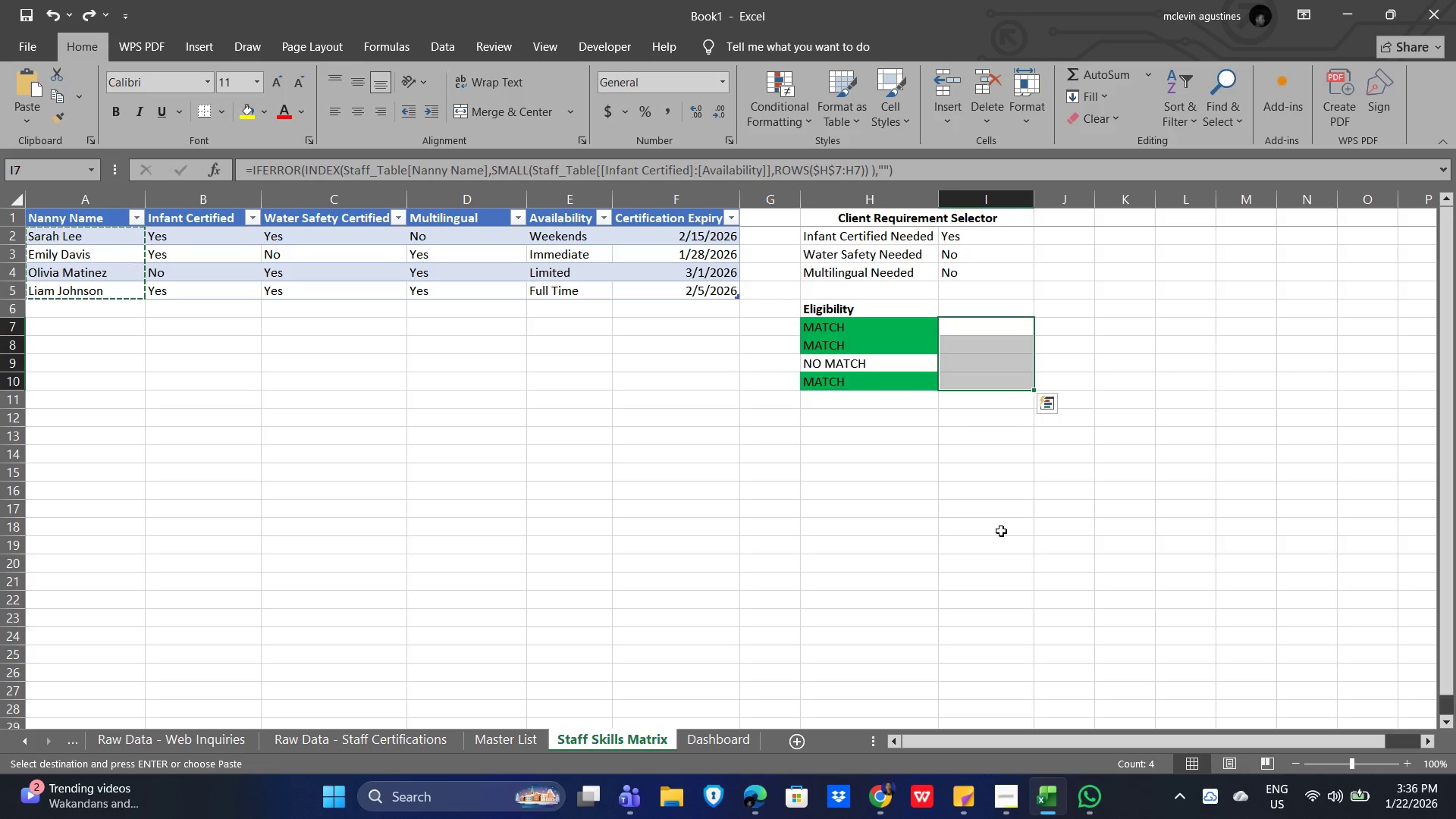 
key(Control+Z)
 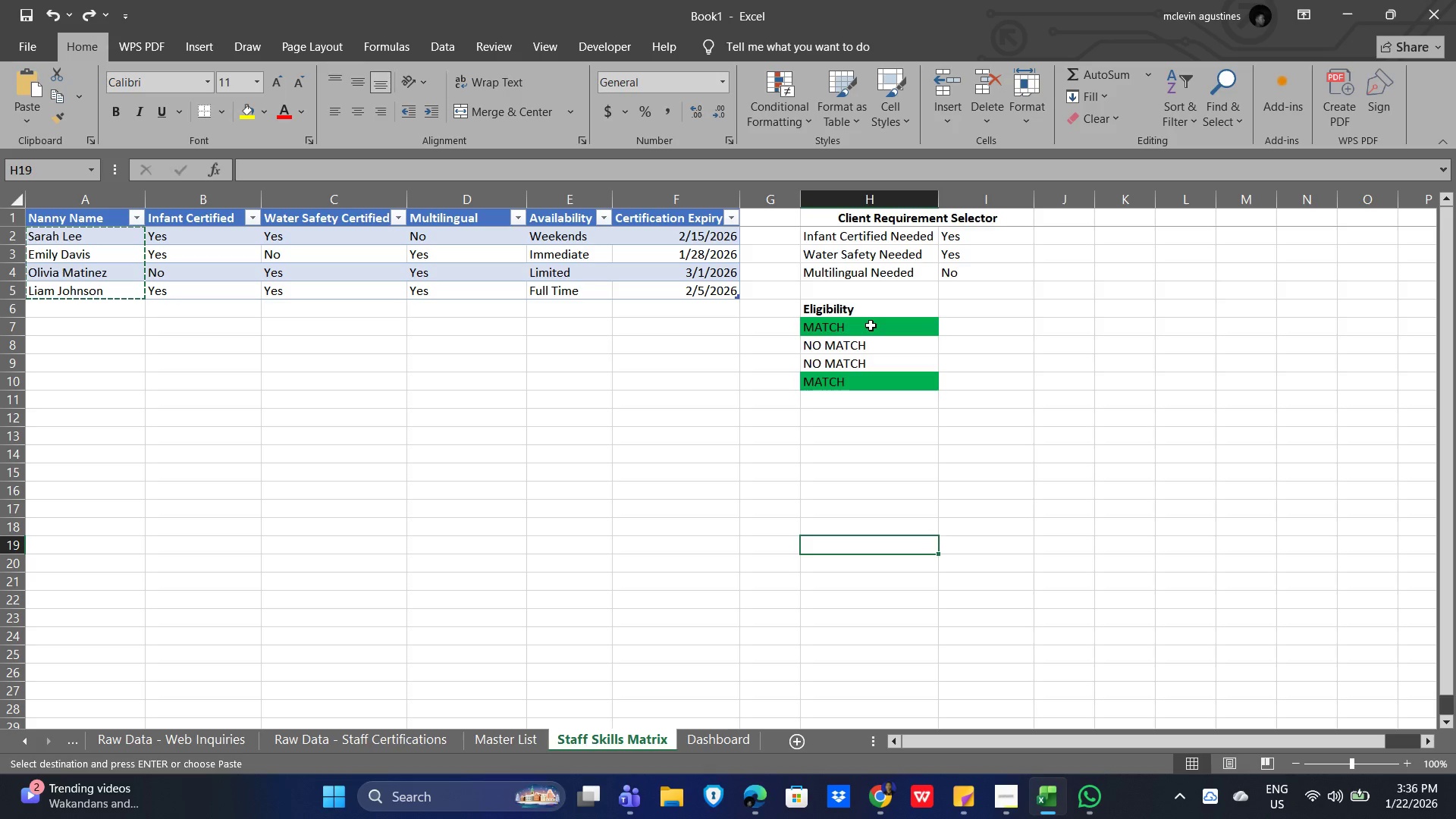 
wait(7.47)
 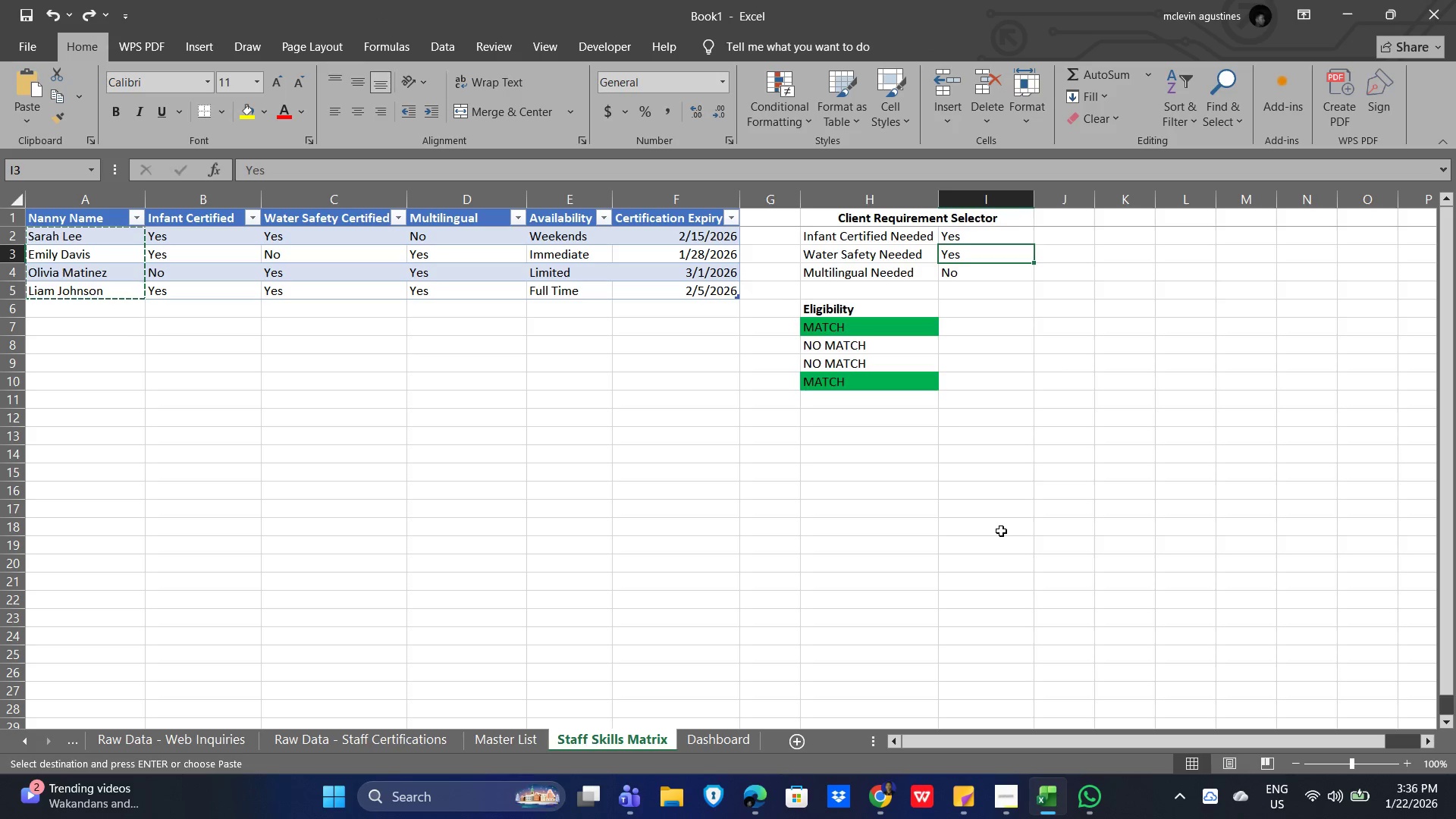 
left_click_drag(start_coordinate=[801, 199], to_coordinate=[918, 201])
 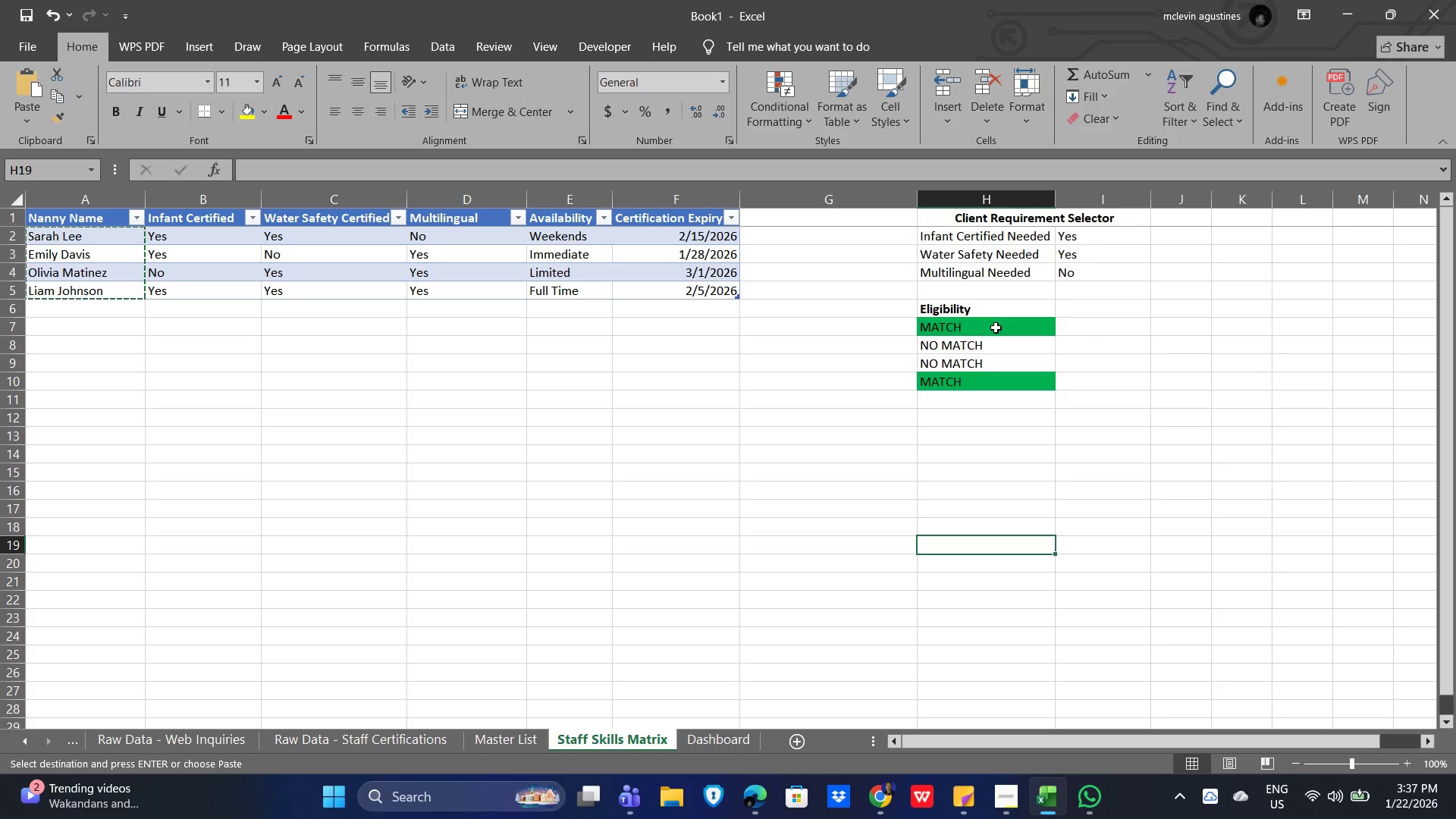 
left_click_drag(start_coordinate=[999, 309], to_coordinate=[992, 379])
 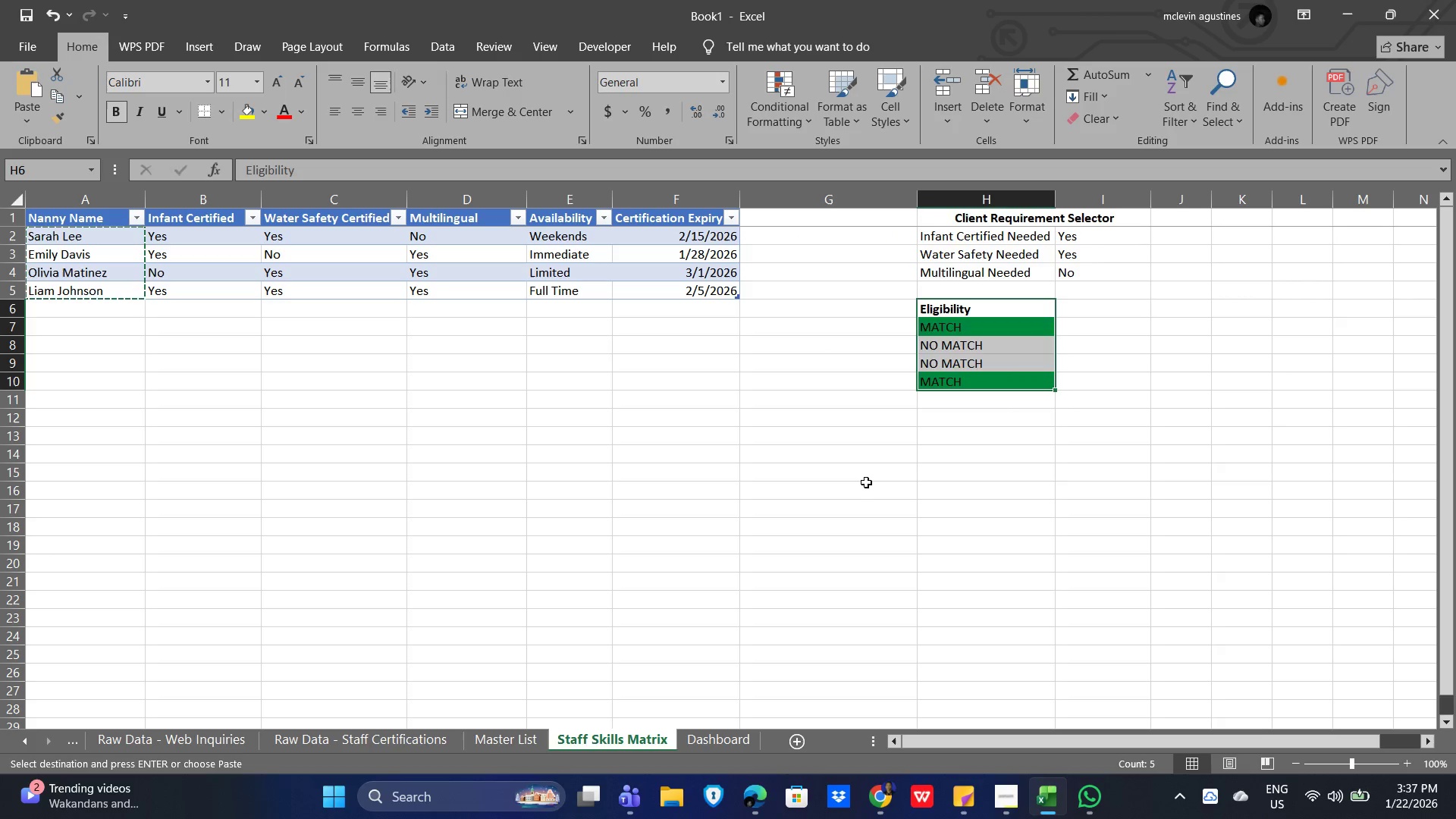 
key(Control+X)
 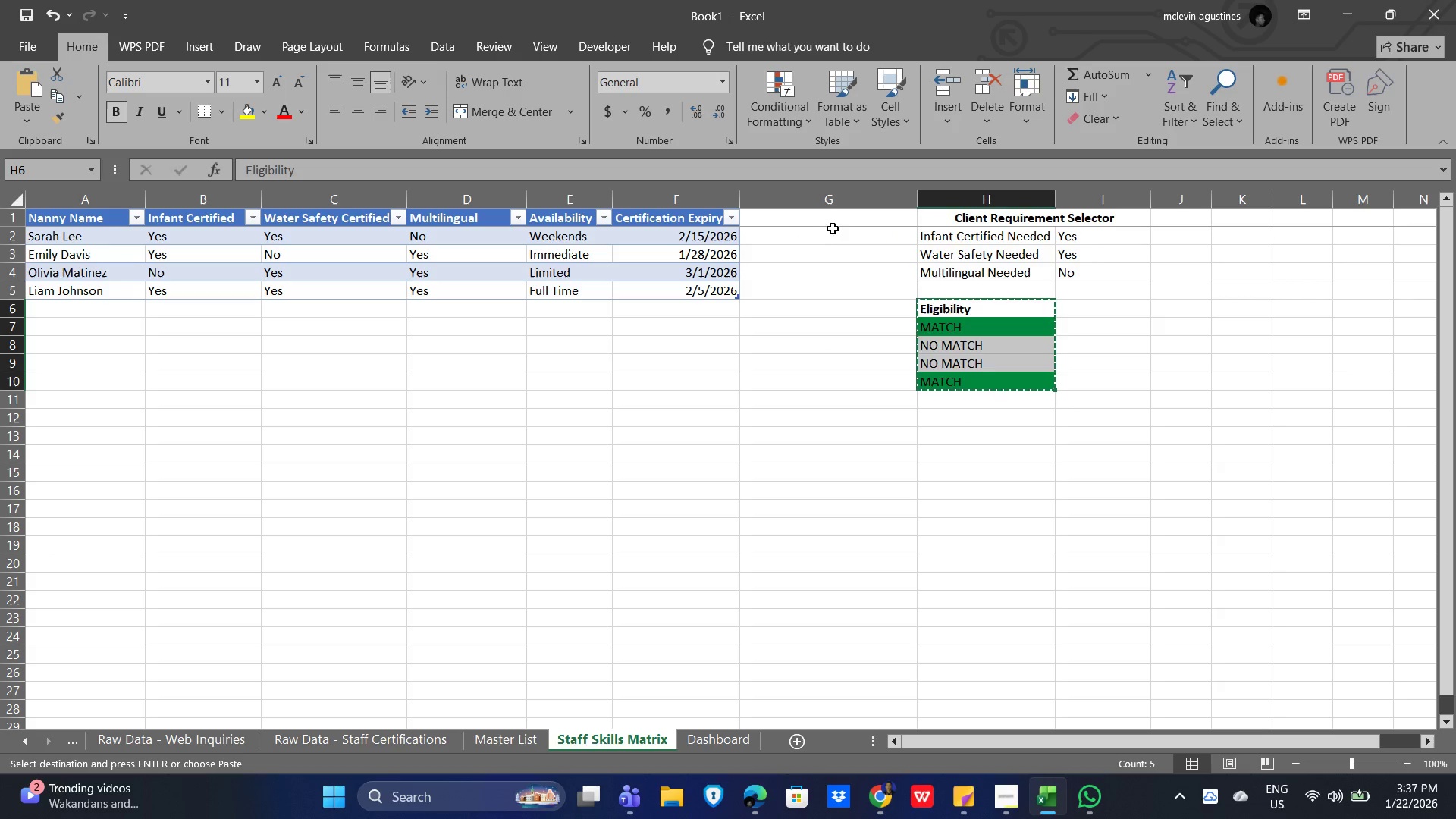 
left_click([836, 220])
 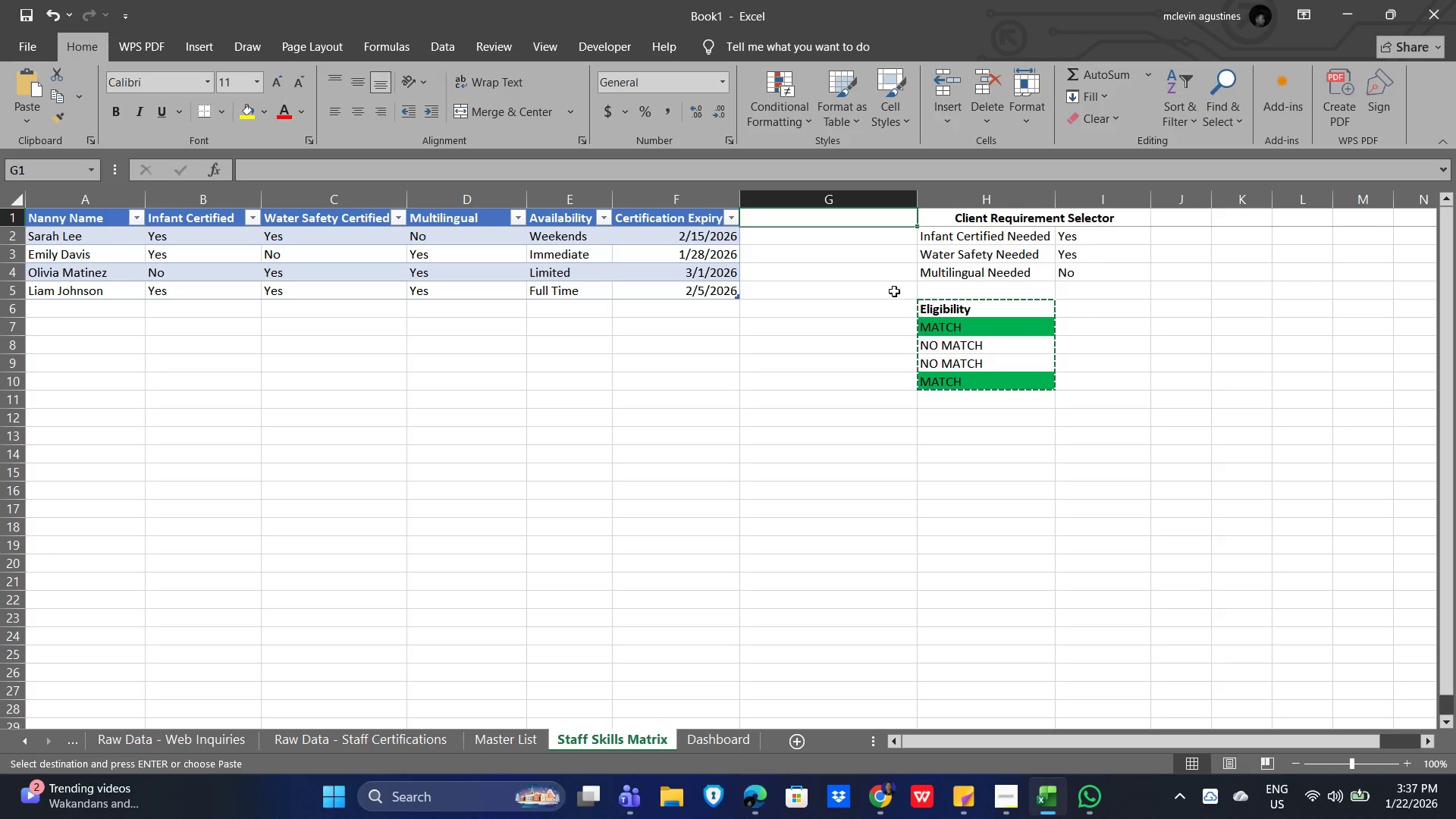 
key(Control+V)
 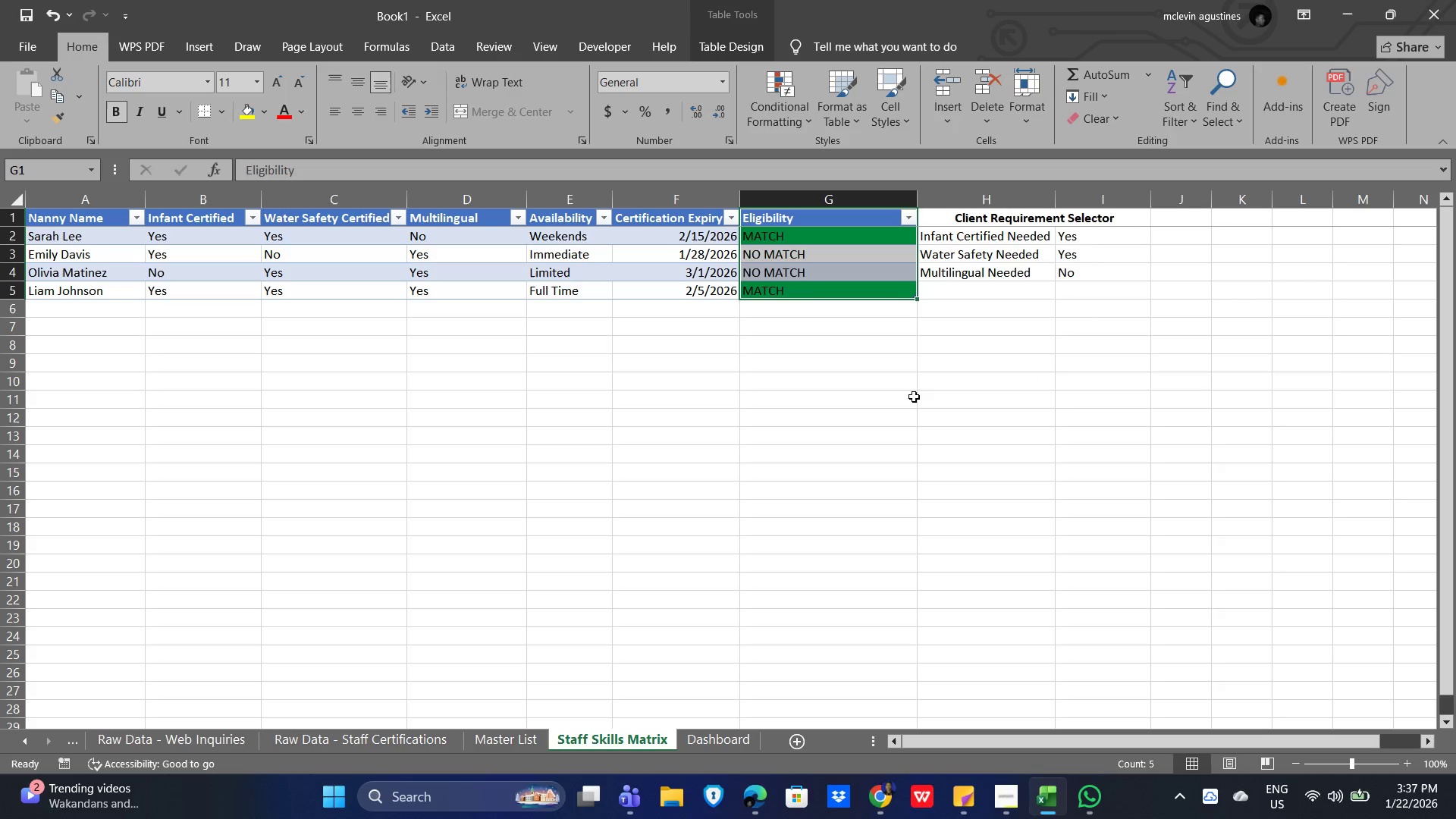 
left_click([903, 393])
 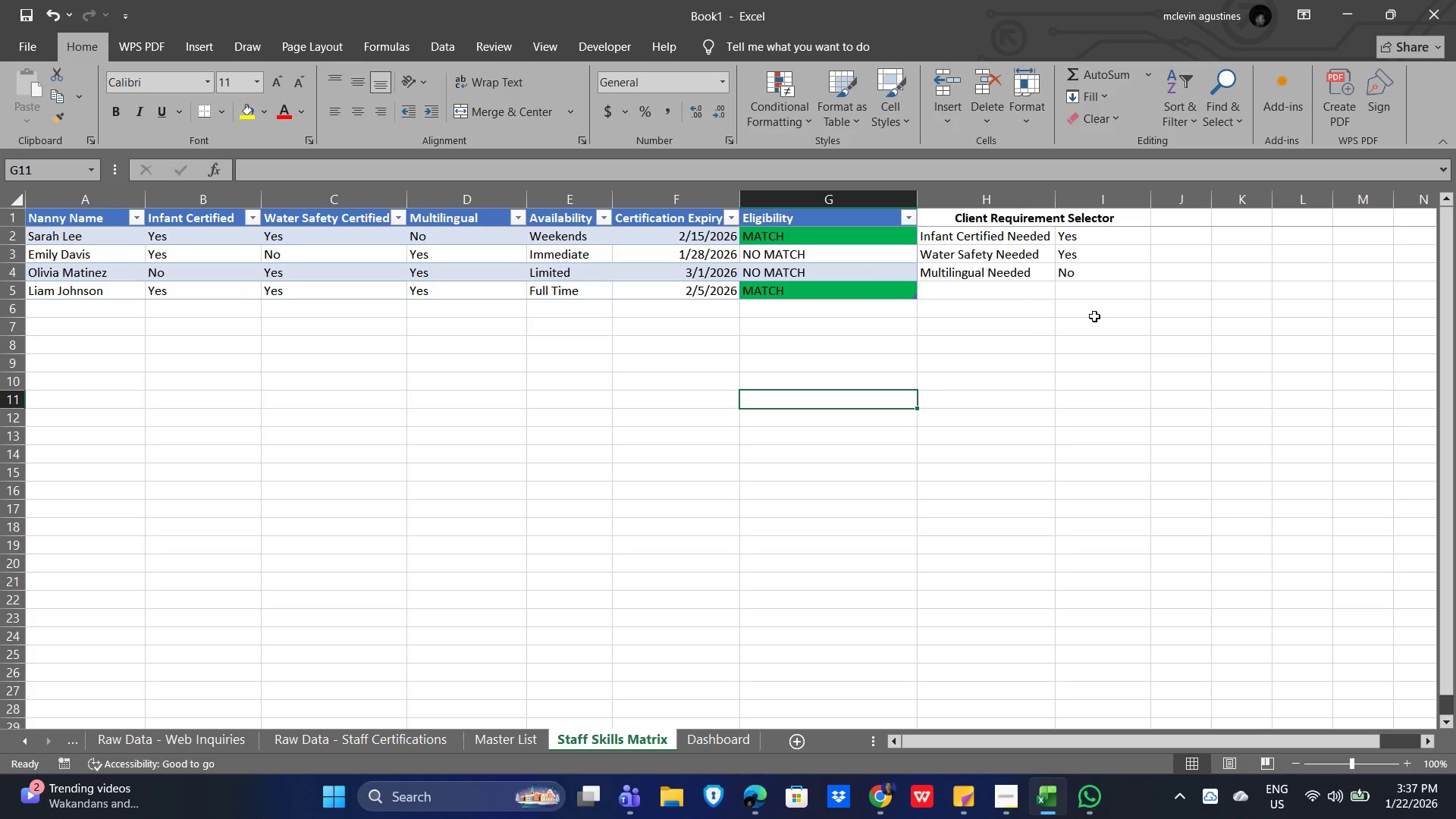 
wait(5.58)
 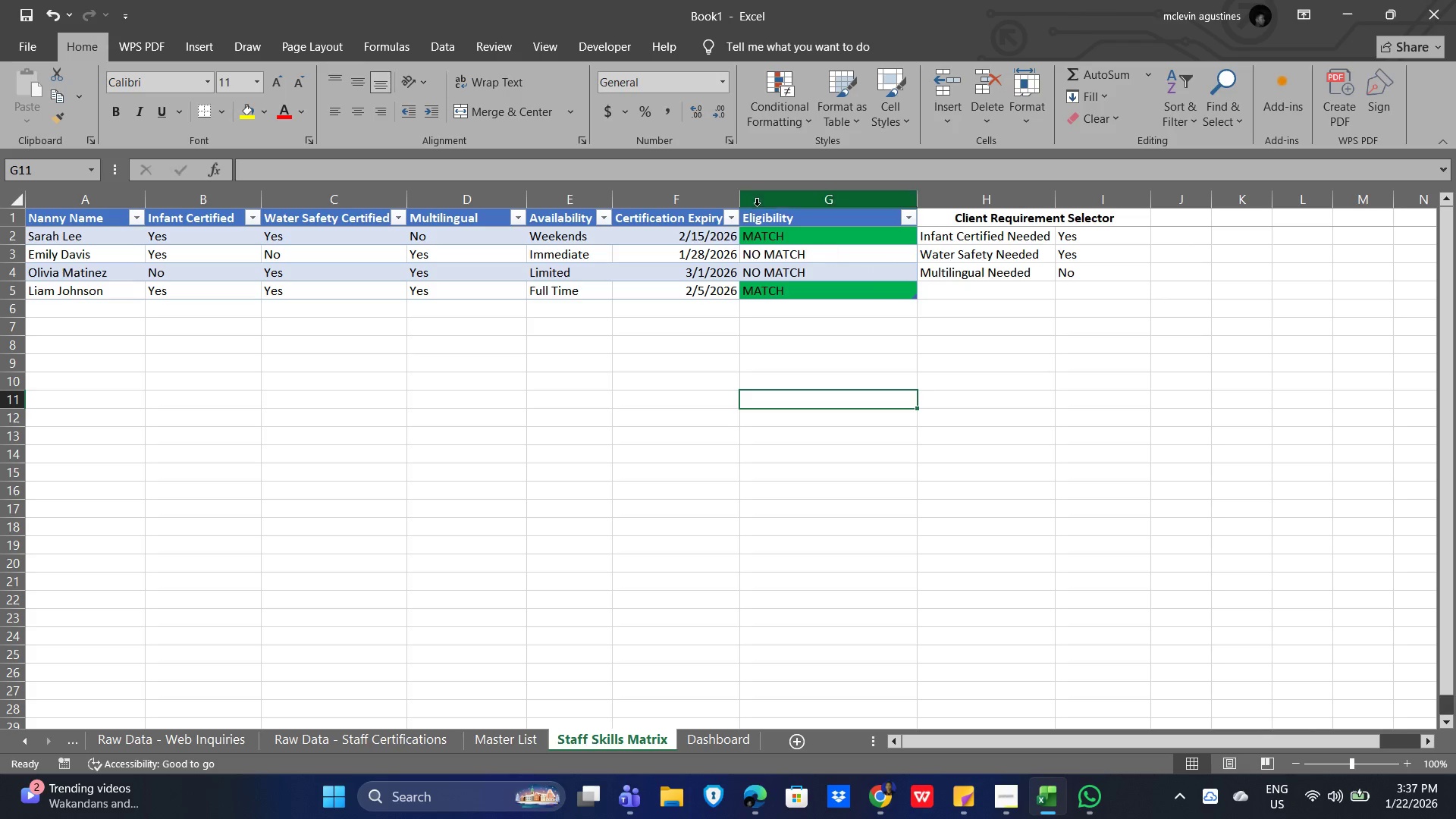 
left_click([1062, 326])
 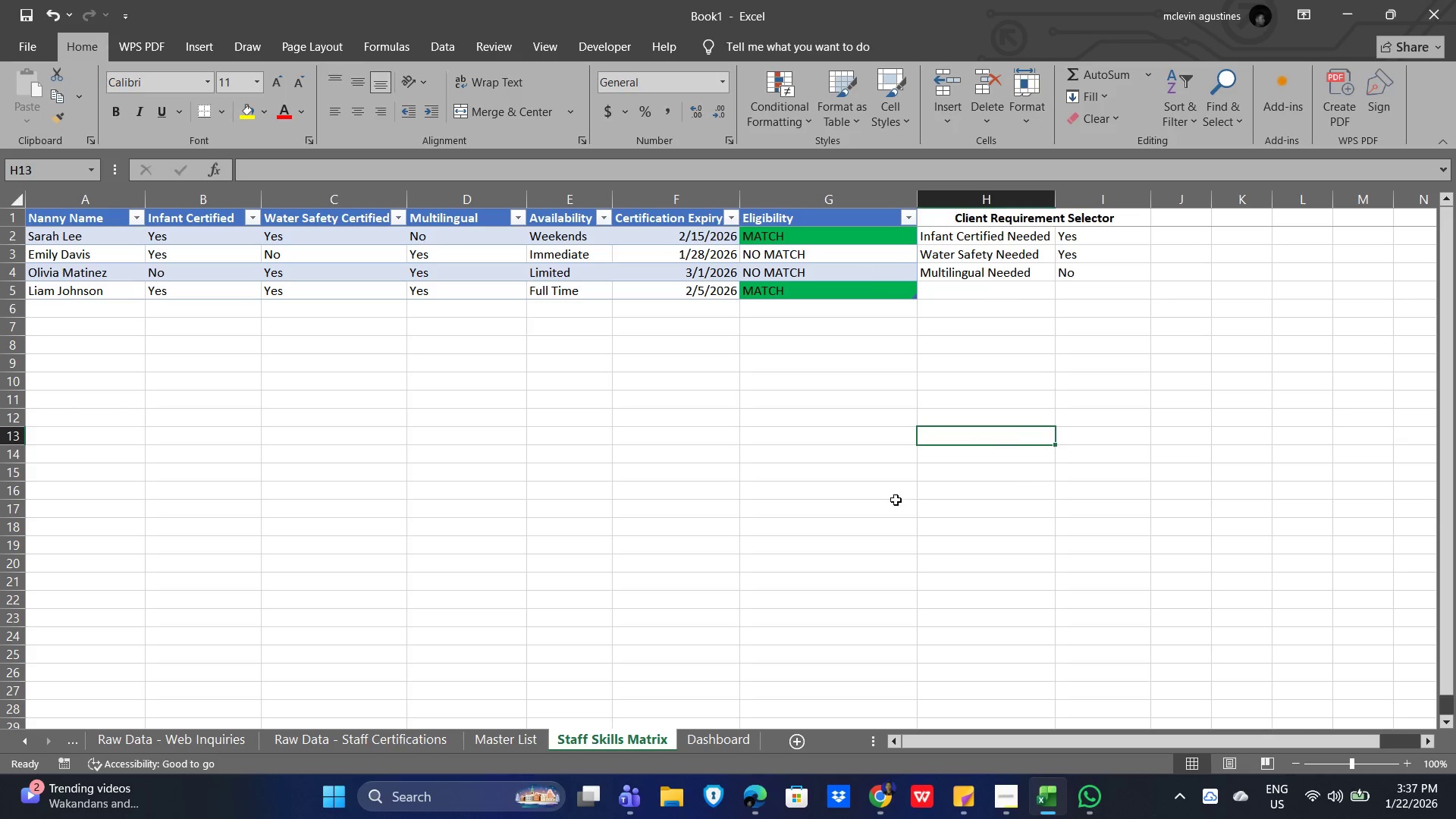 
left_click([880, 504])
 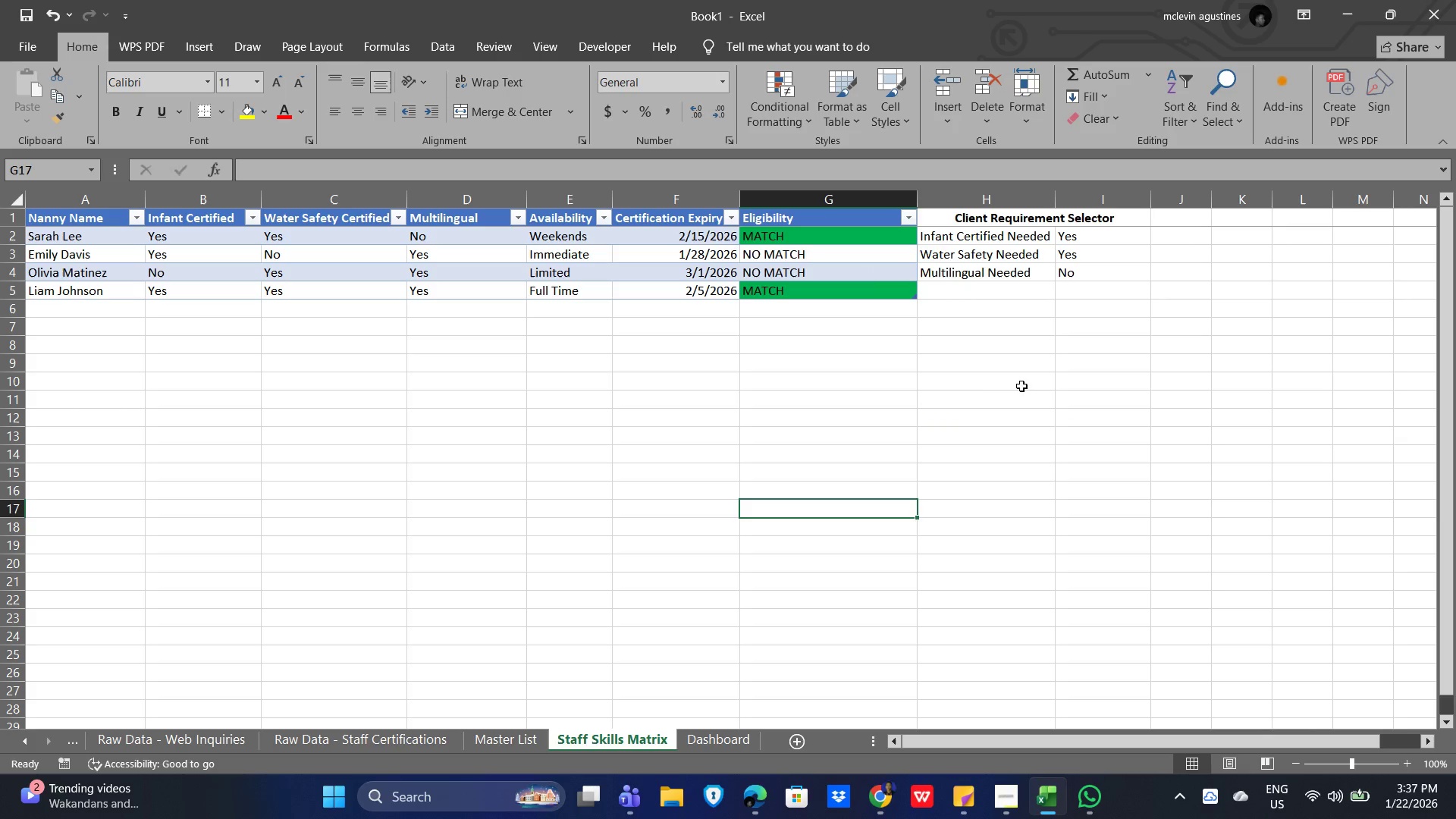 
key(Escape)
 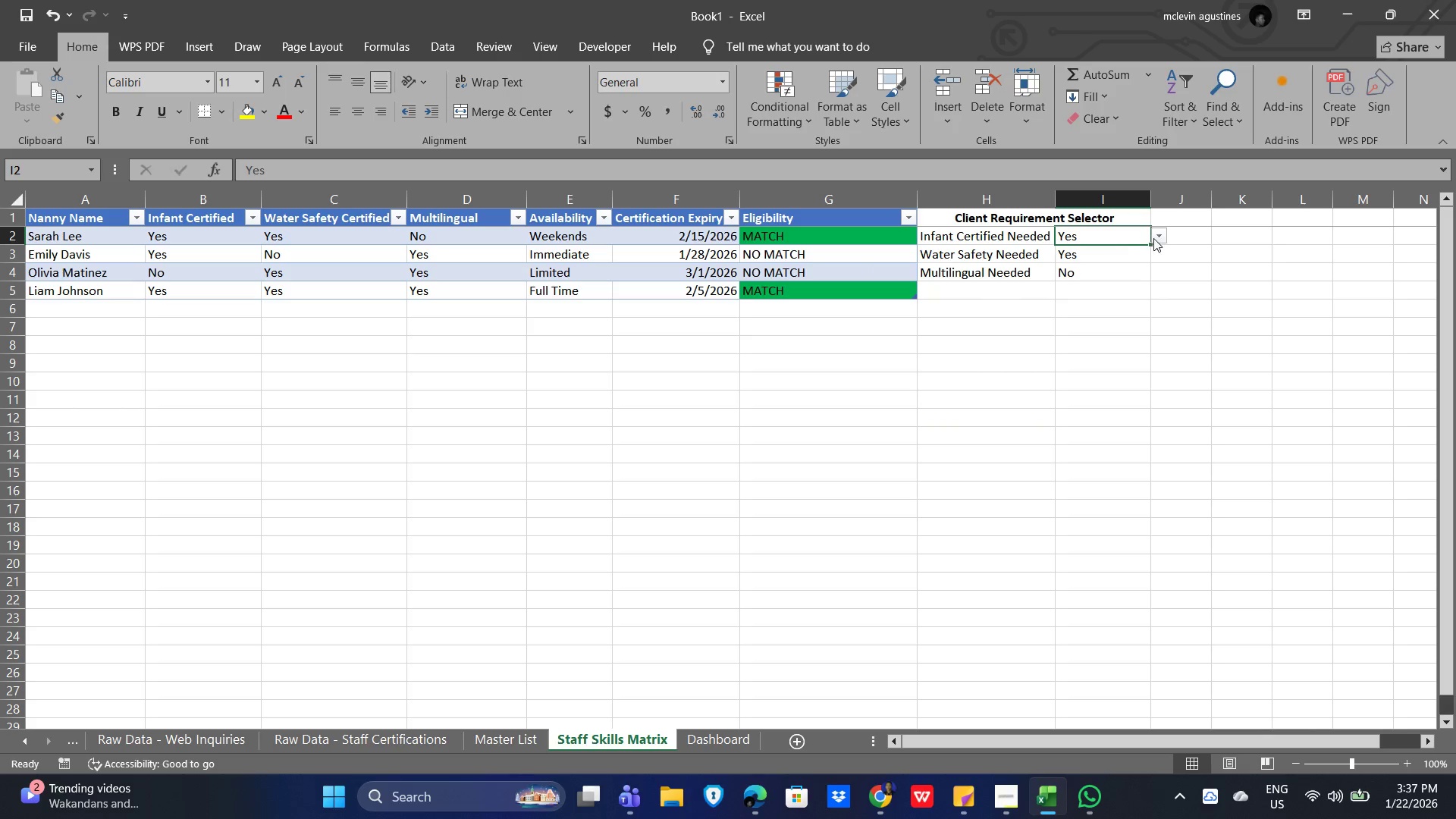 
left_click([1163, 234])
 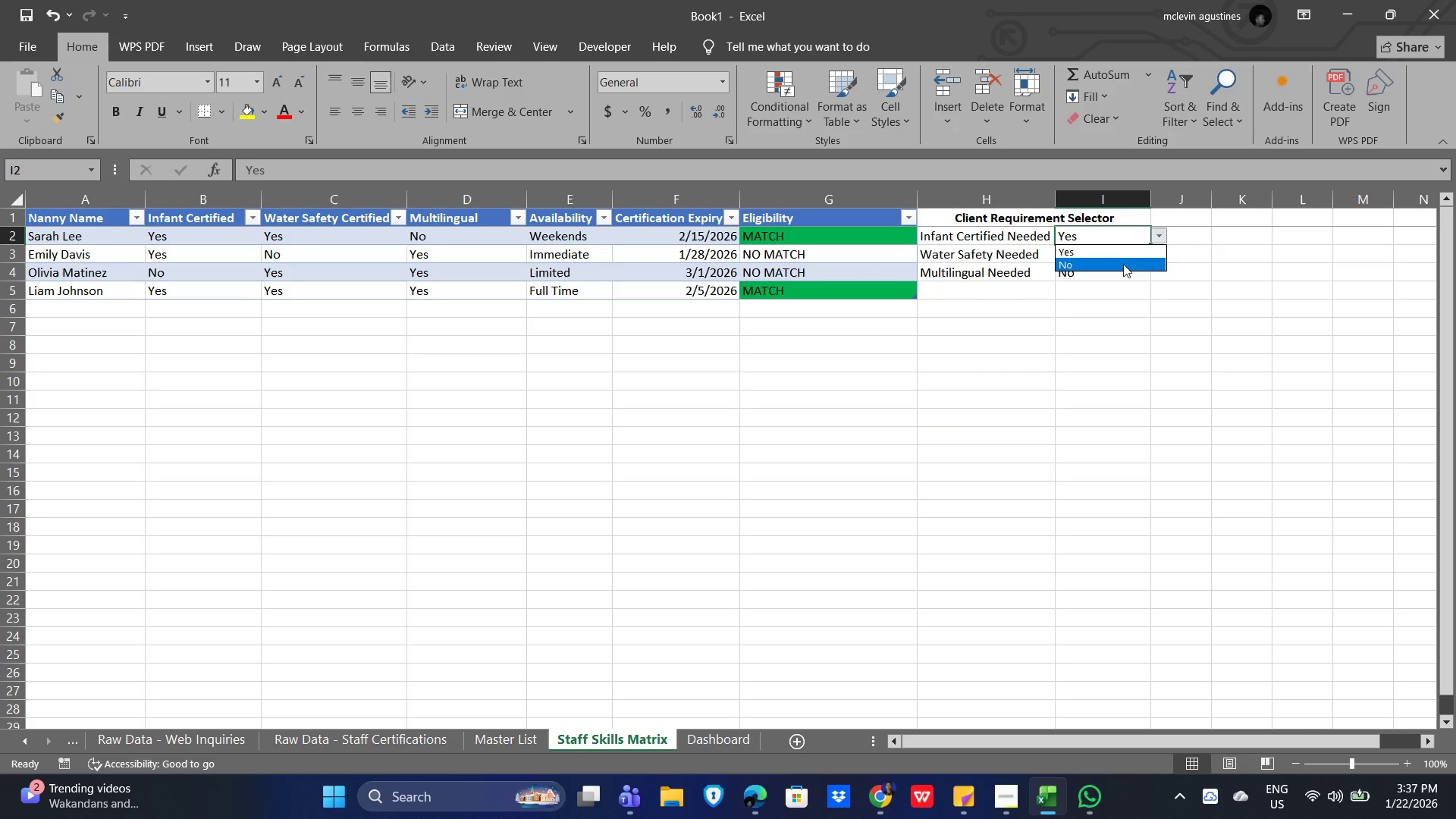 
left_click([1119, 262])
 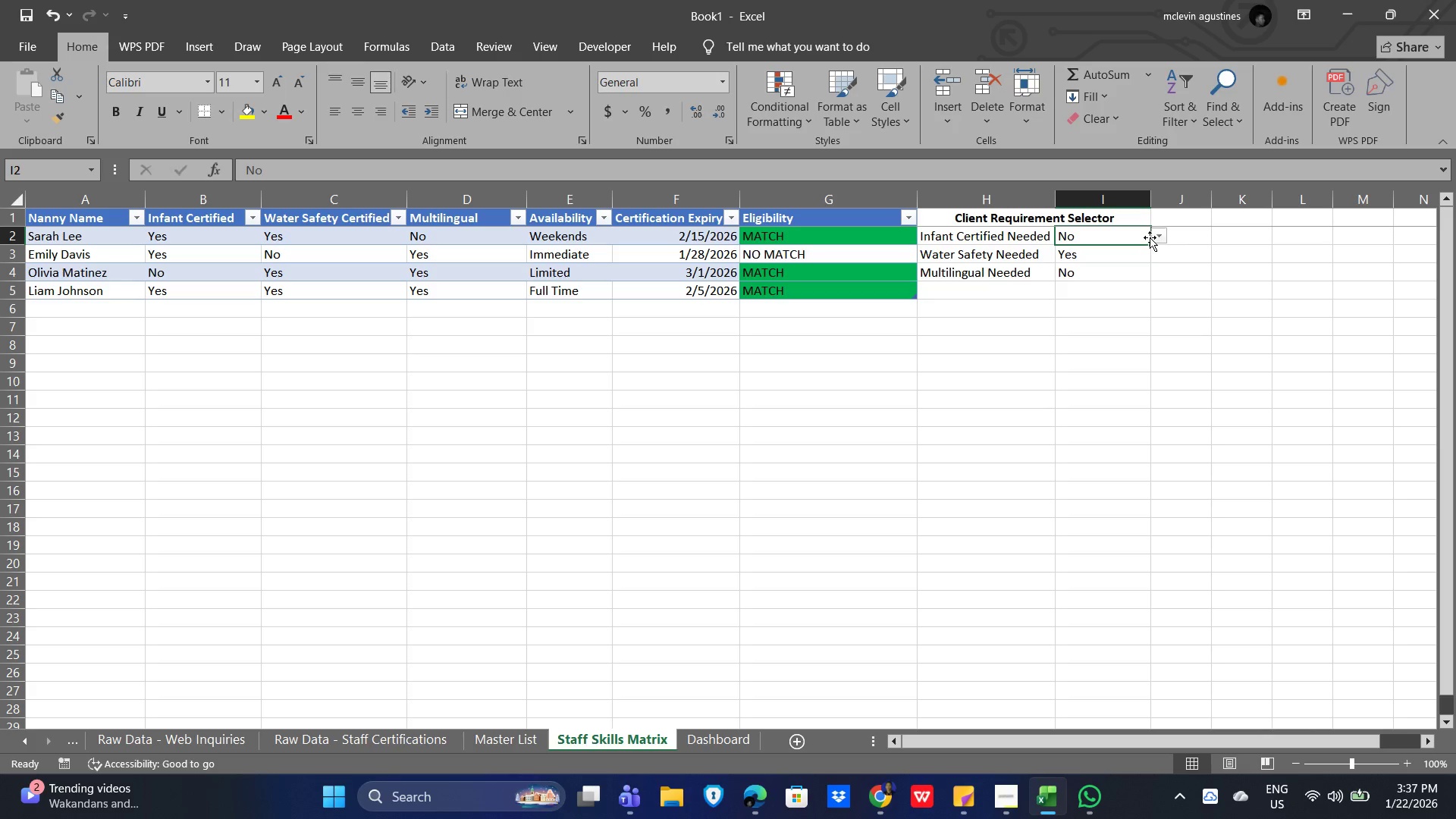 
left_click([1163, 233])
 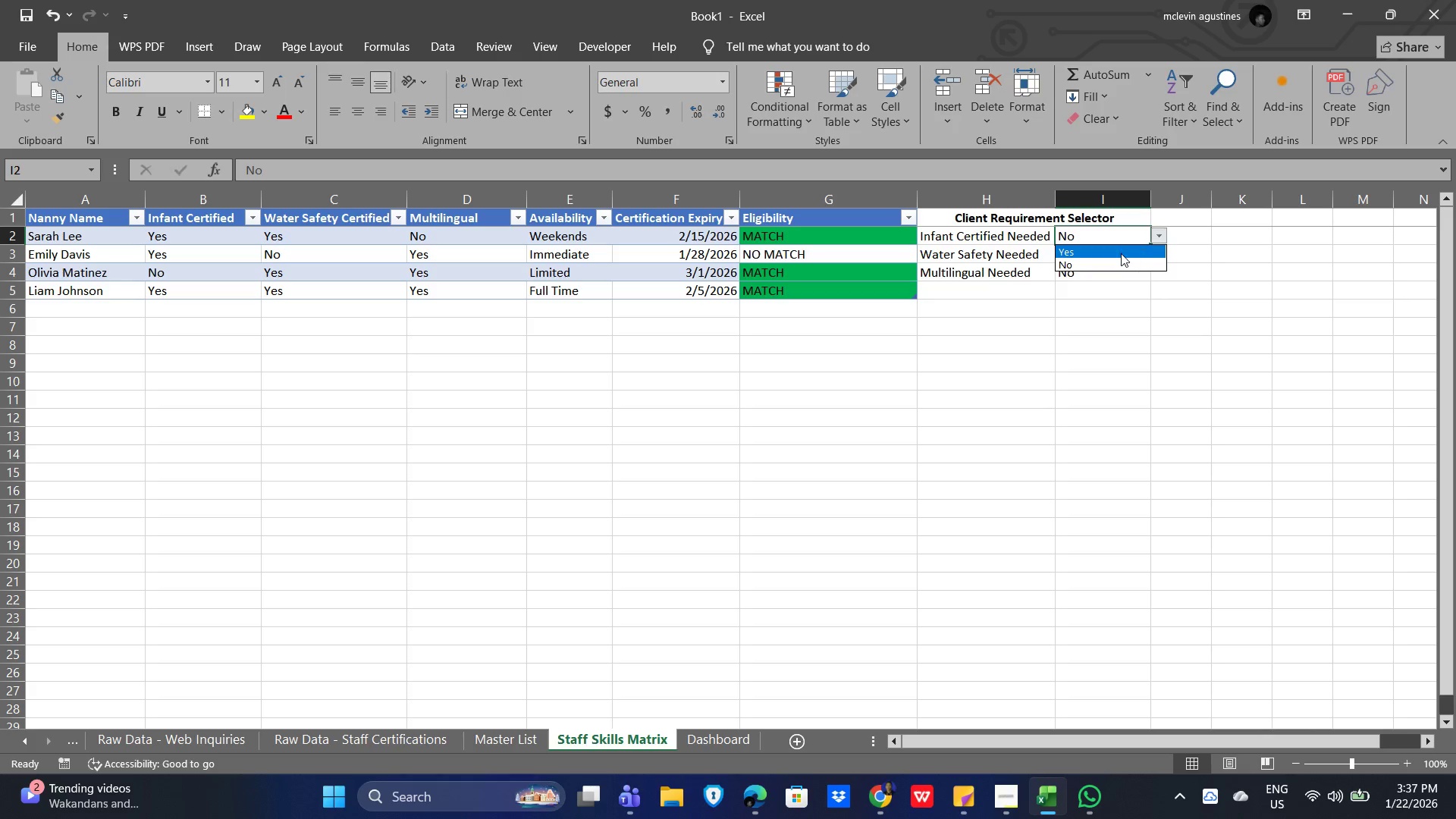 
left_click([1119, 253])
 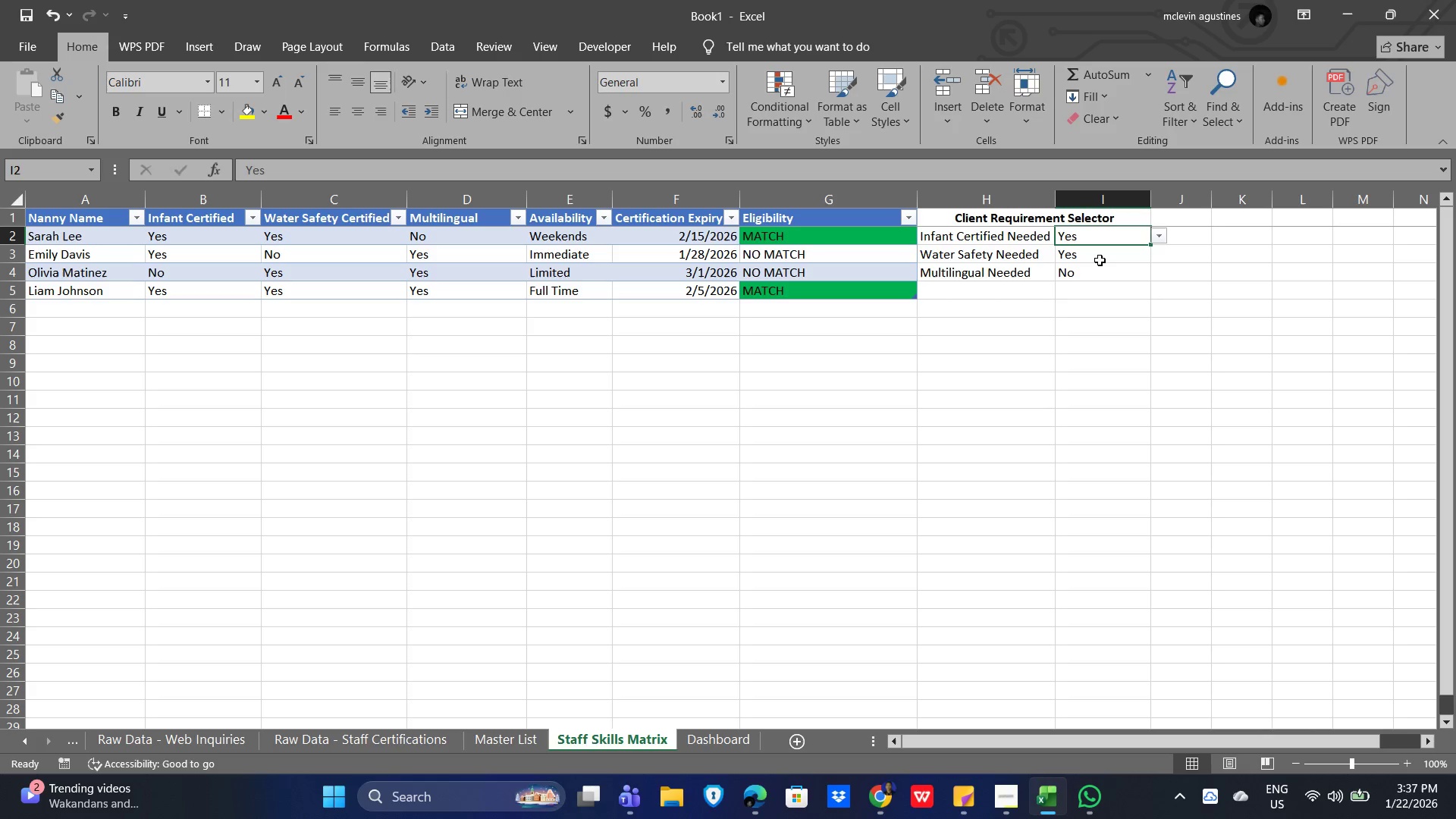 
left_click([1100, 260])
 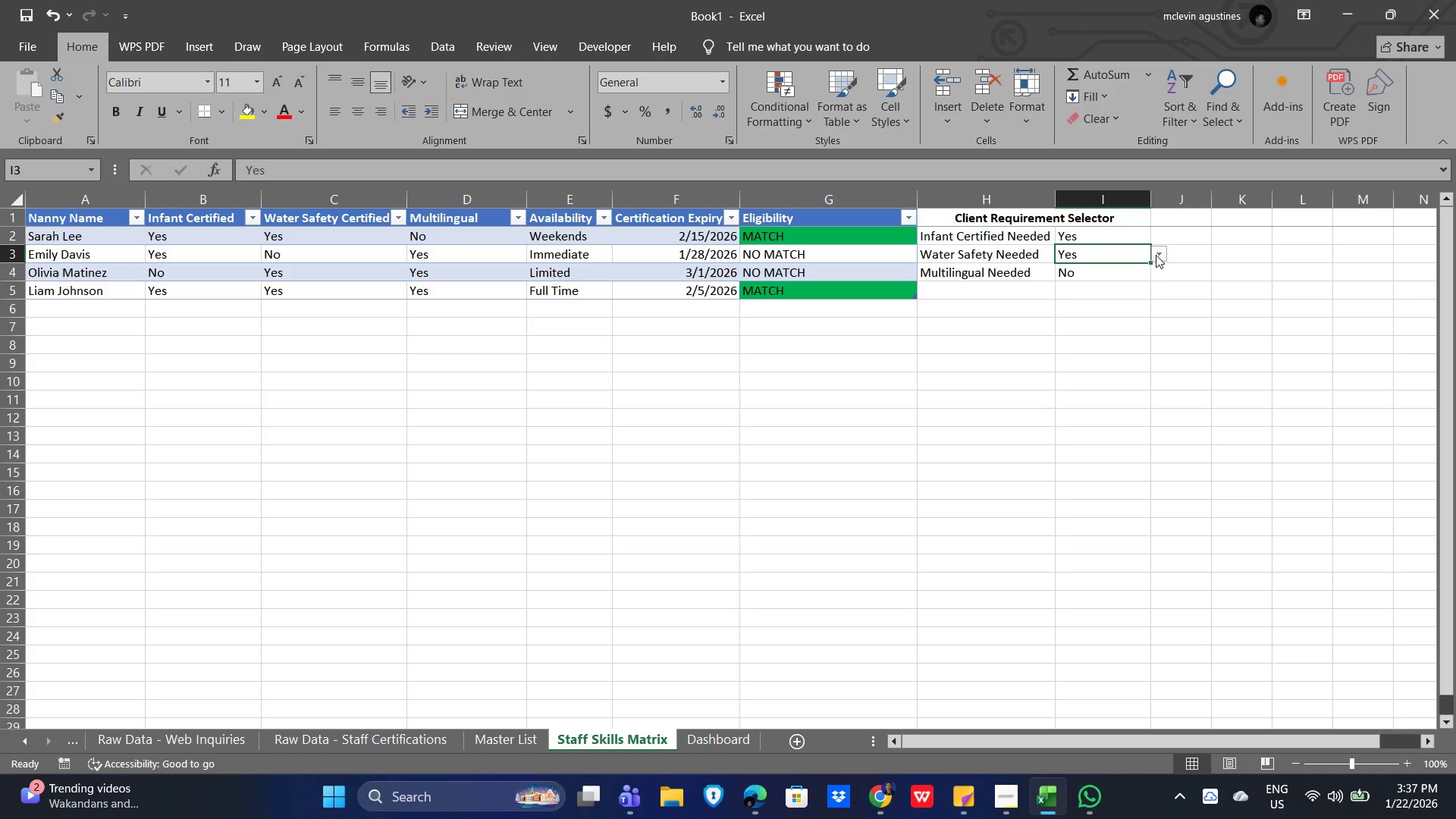 
left_click([1157, 255])
 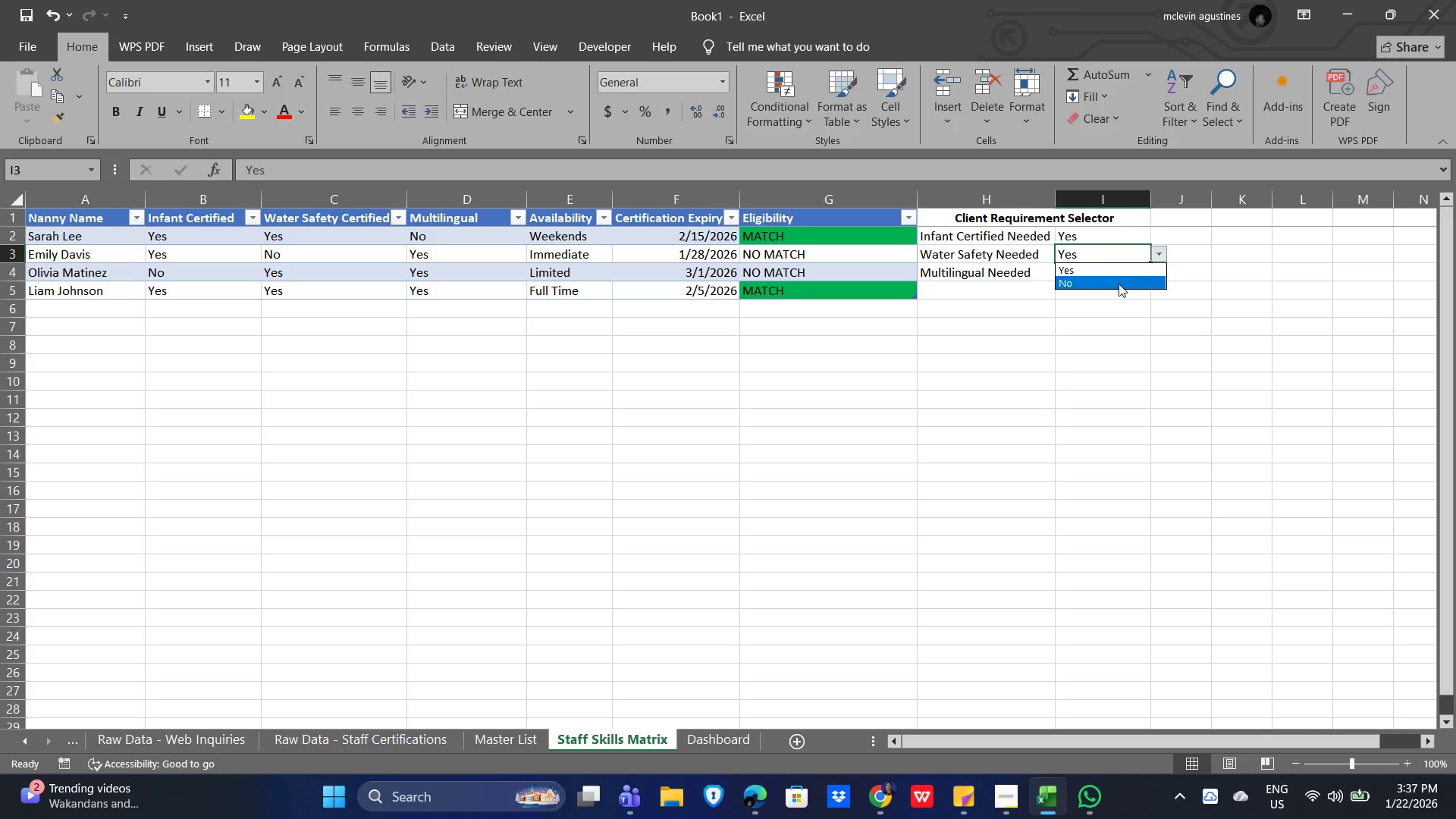 
left_click([1118, 284])
 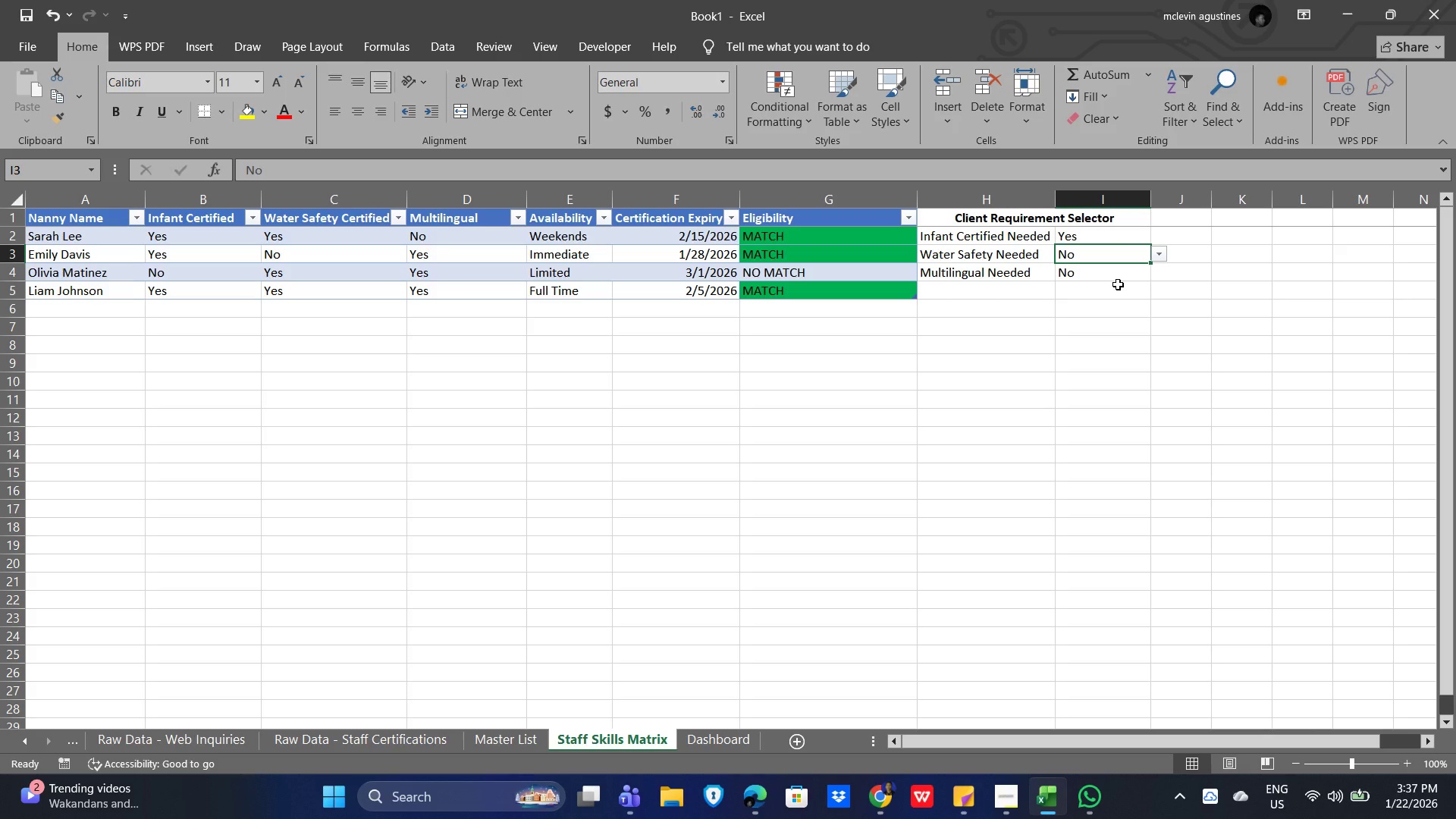 
left_click([1157, 253])
 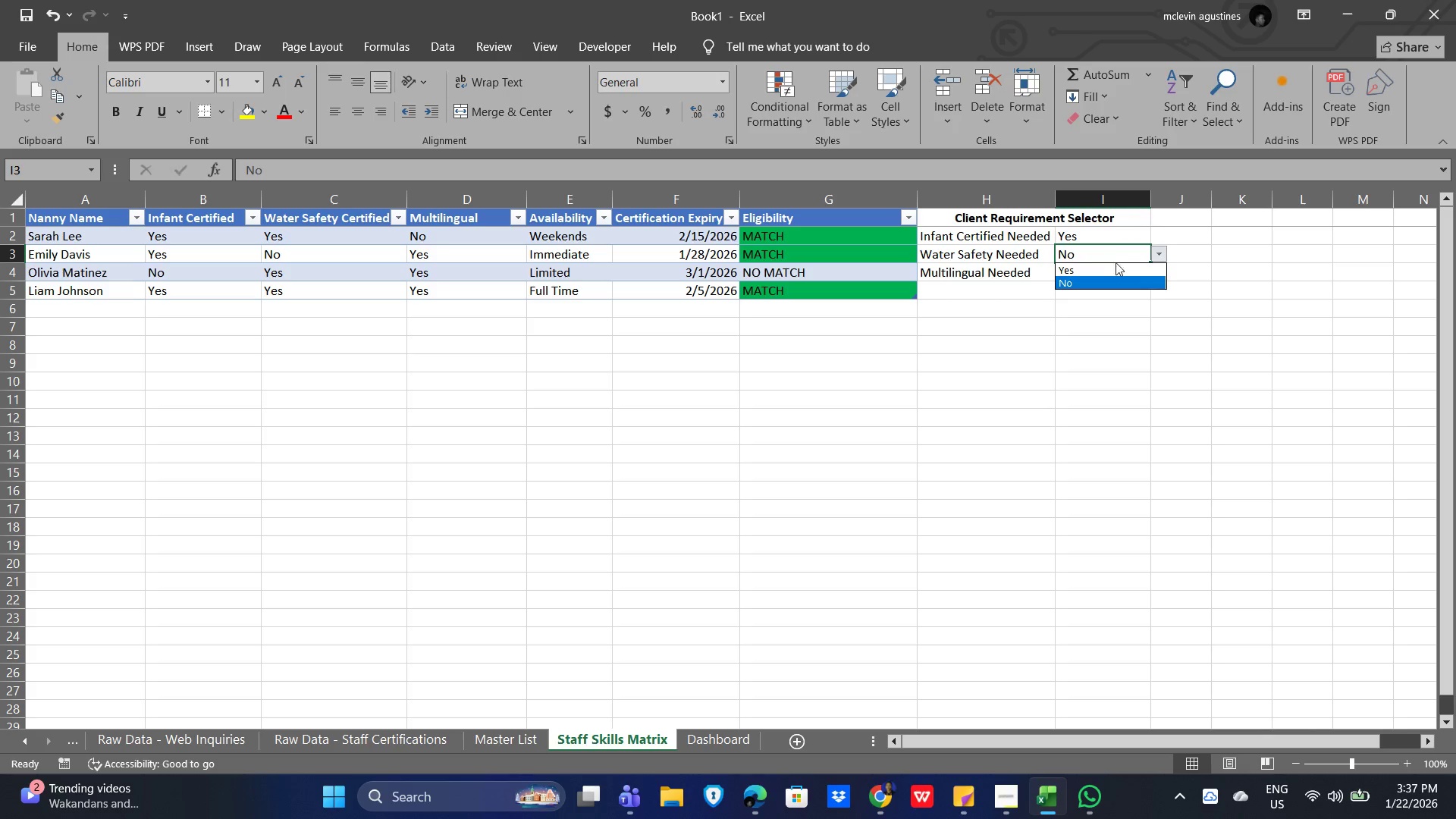 
left_click([1109, 264])
 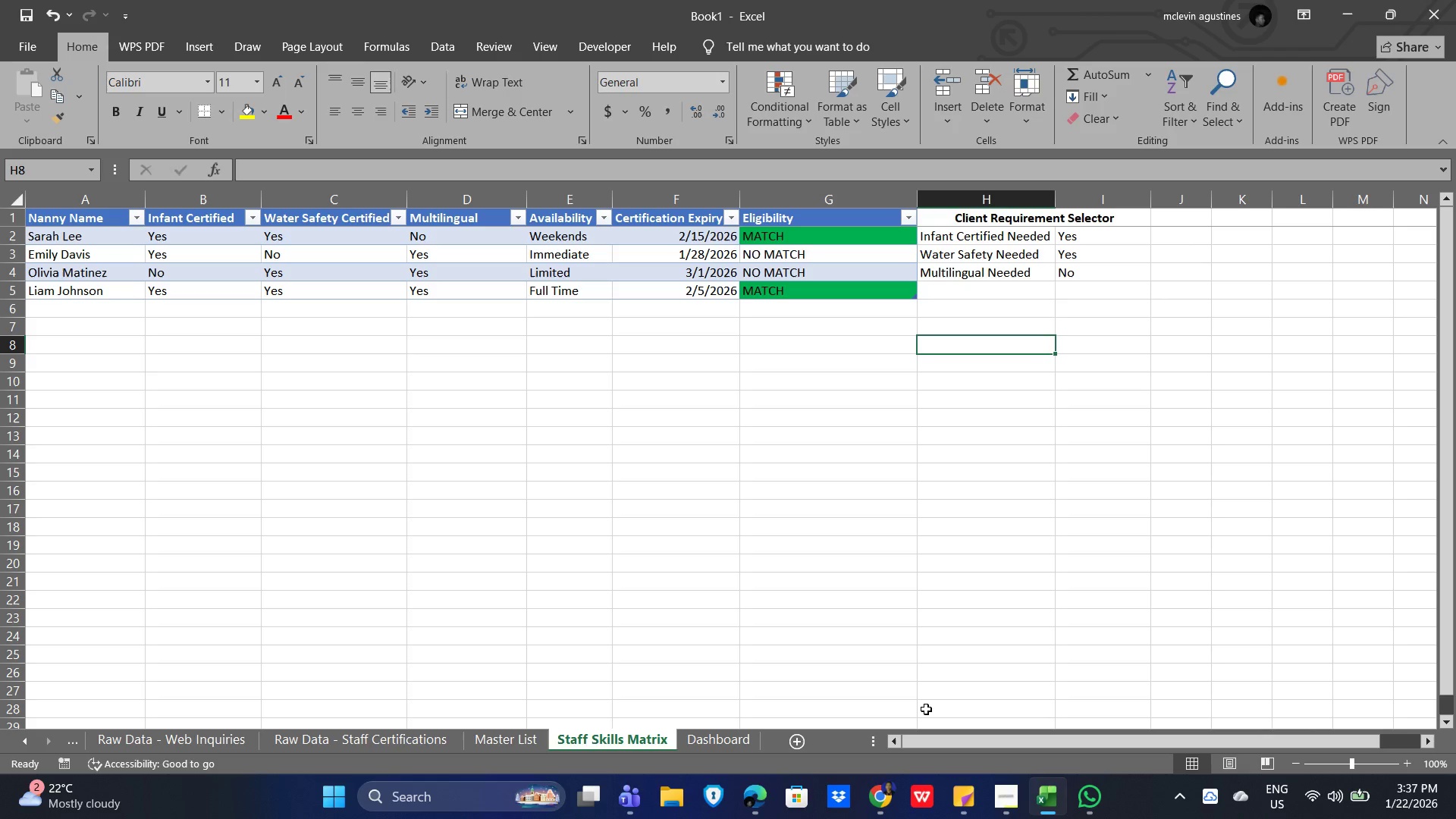 
wait(23.3)
 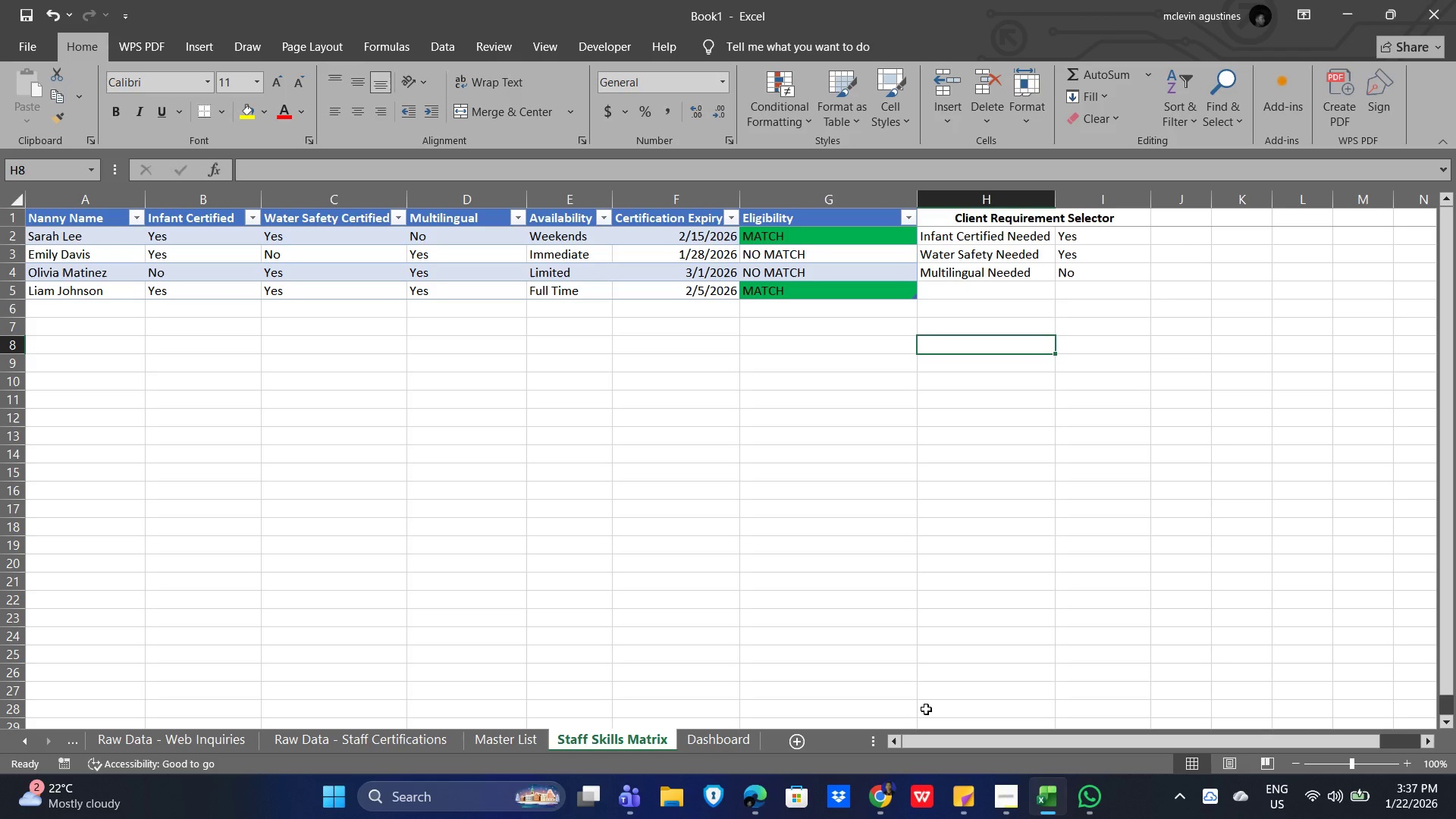 
left_click([722, 745])
 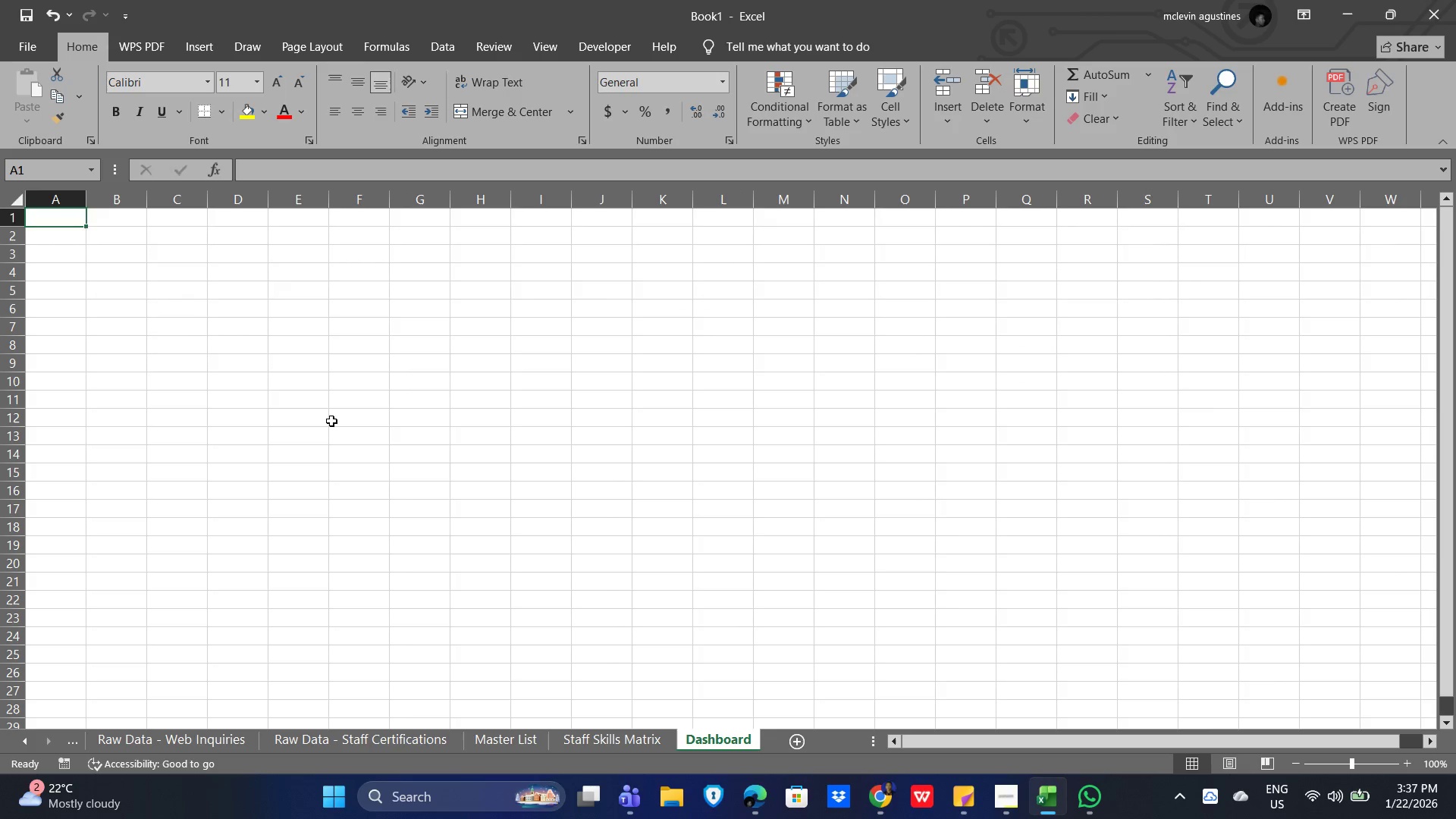 
left_click([191, 344])
 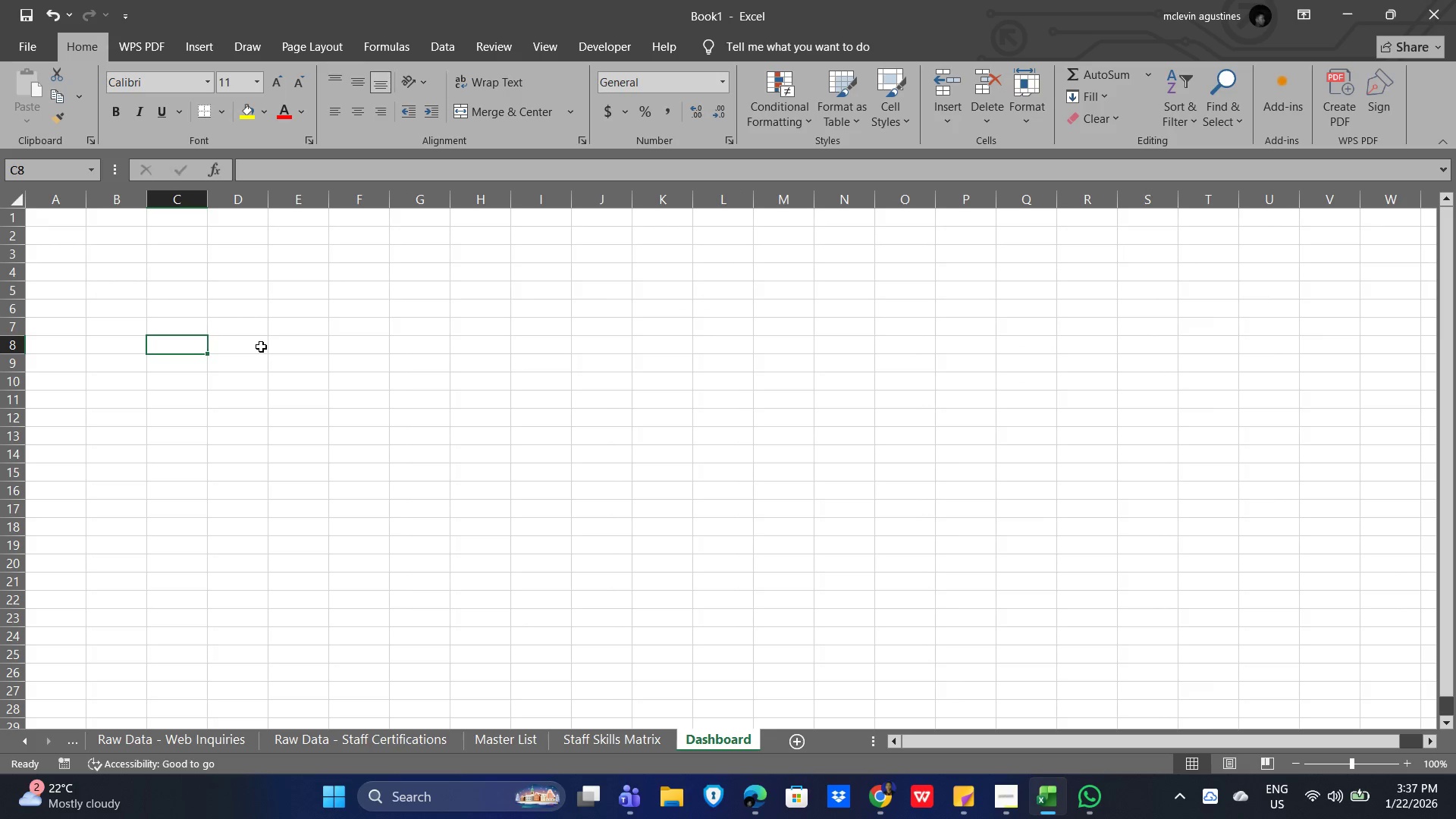 
left_click([61, 220])
 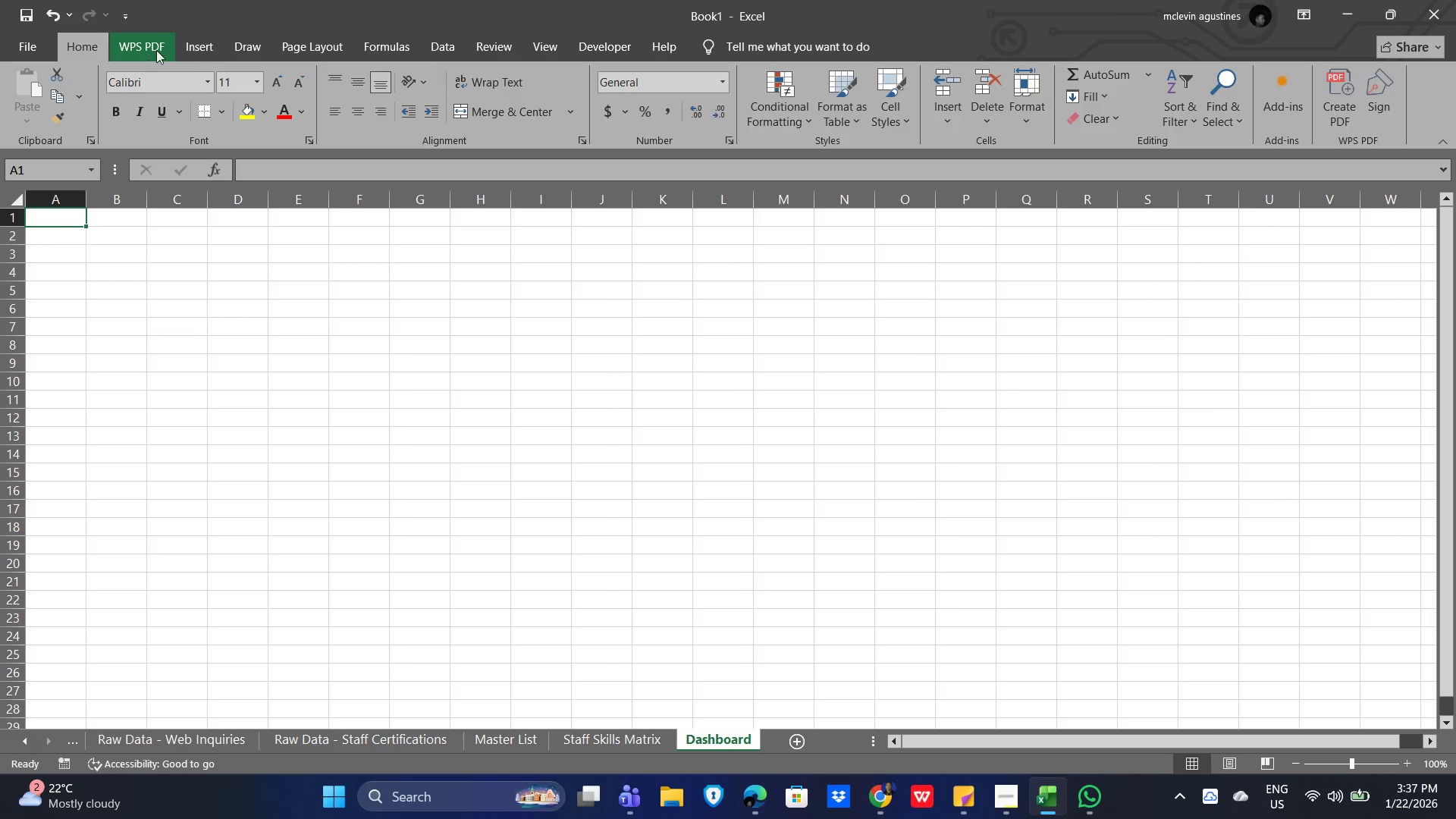 
left_click([204, 46])
 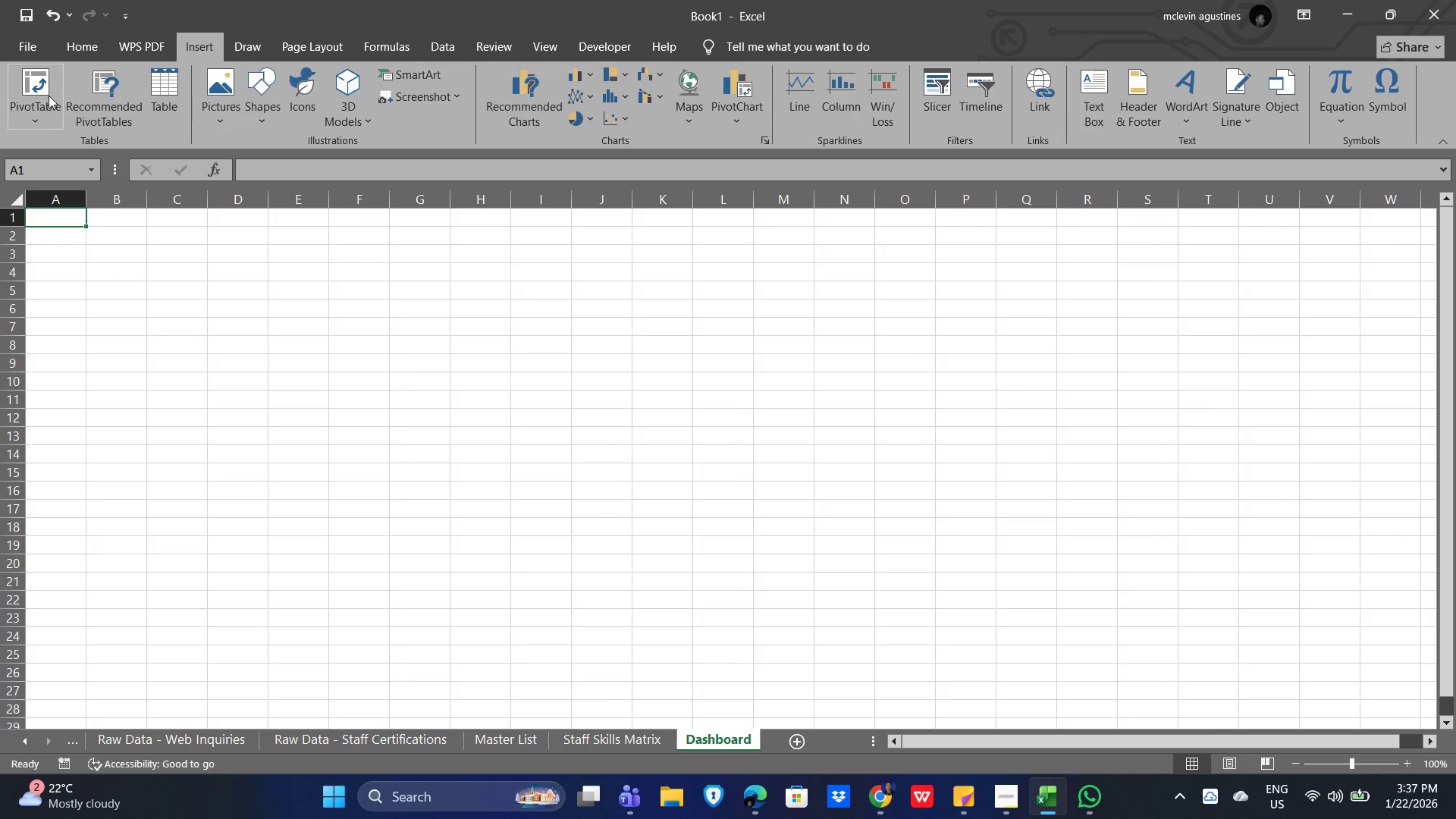 
left_click([37, 87])
 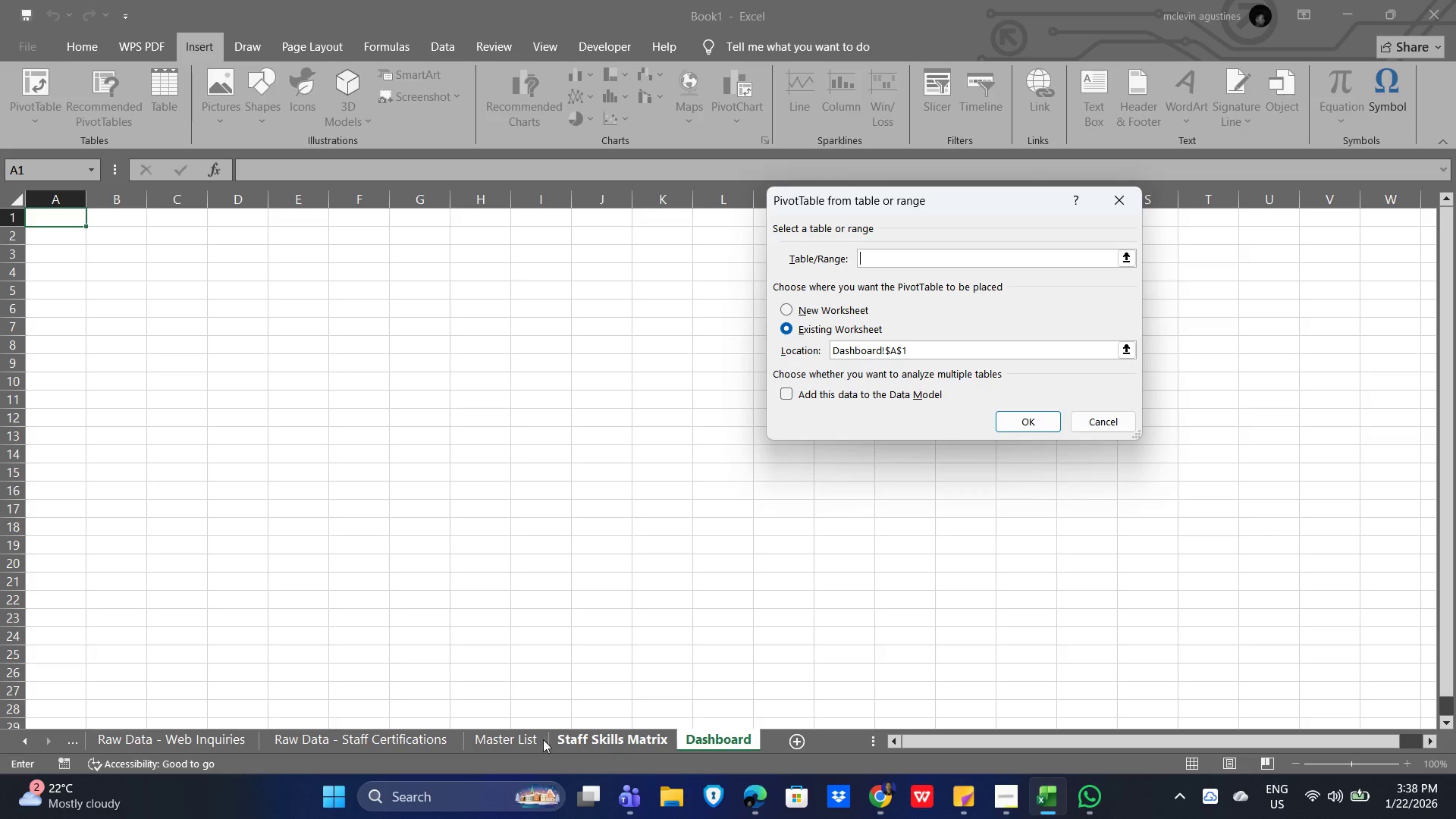 
wait(19.0)
 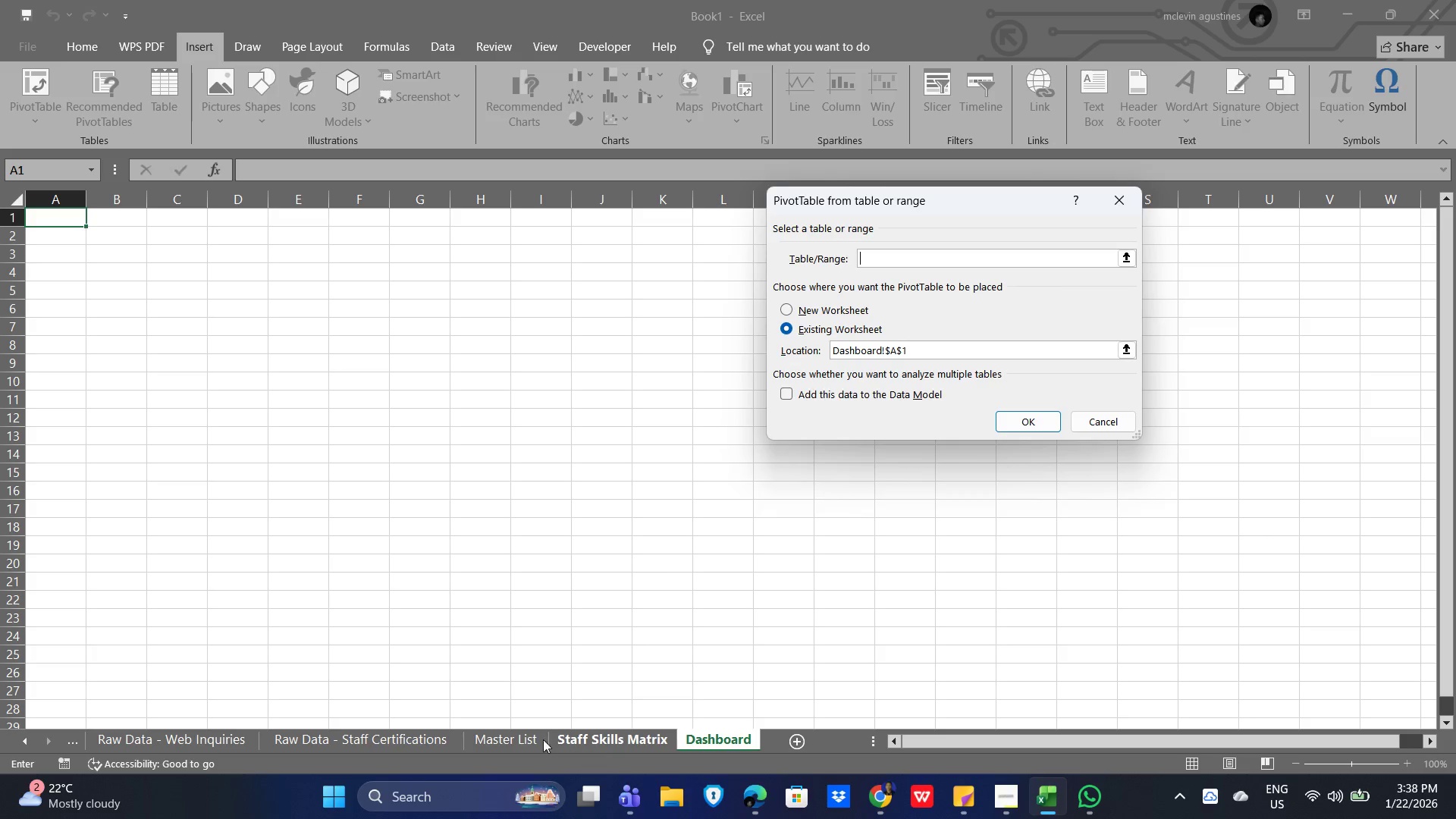 
left_click([491, 745])
 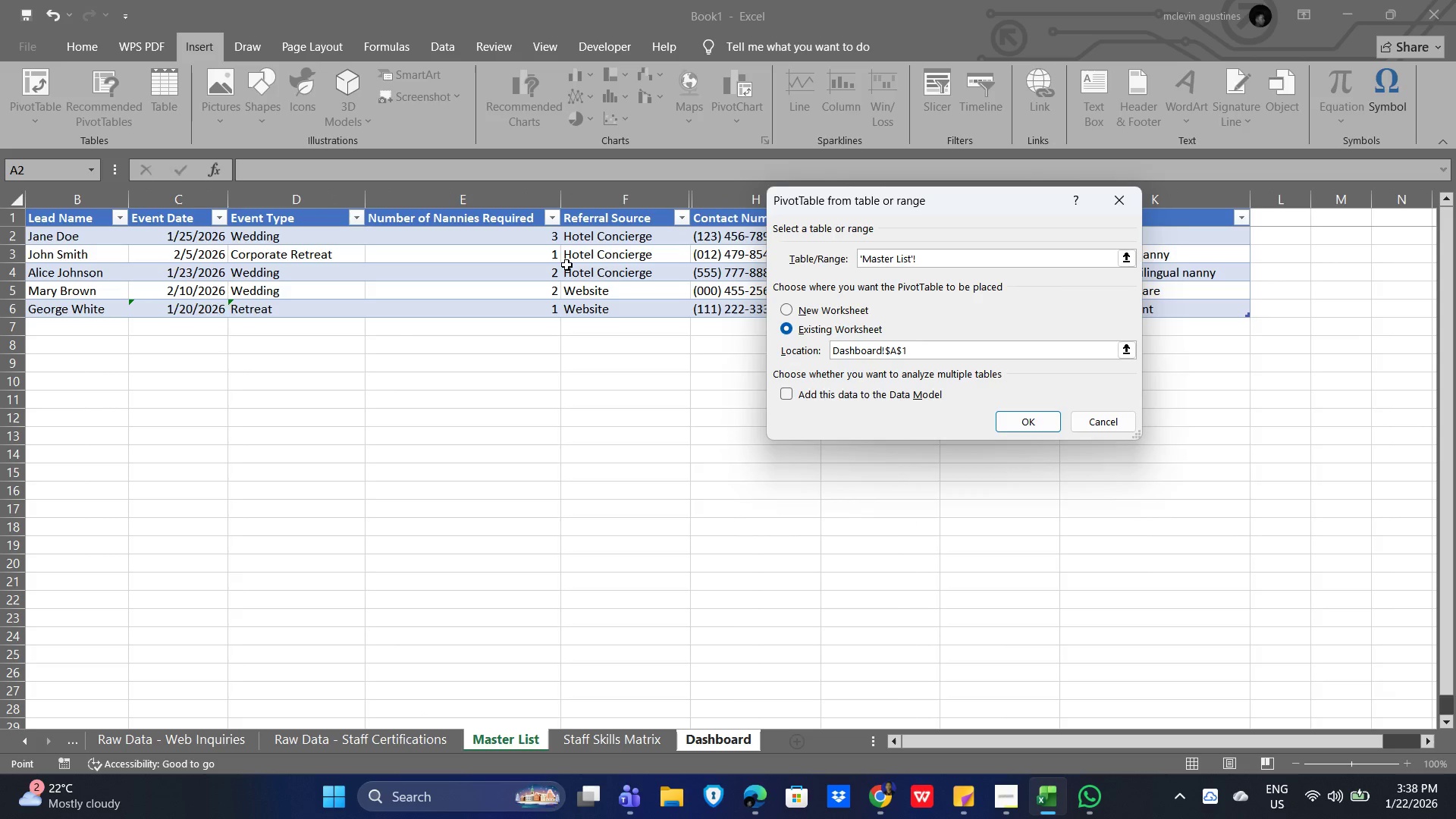 
wait(8.64)
 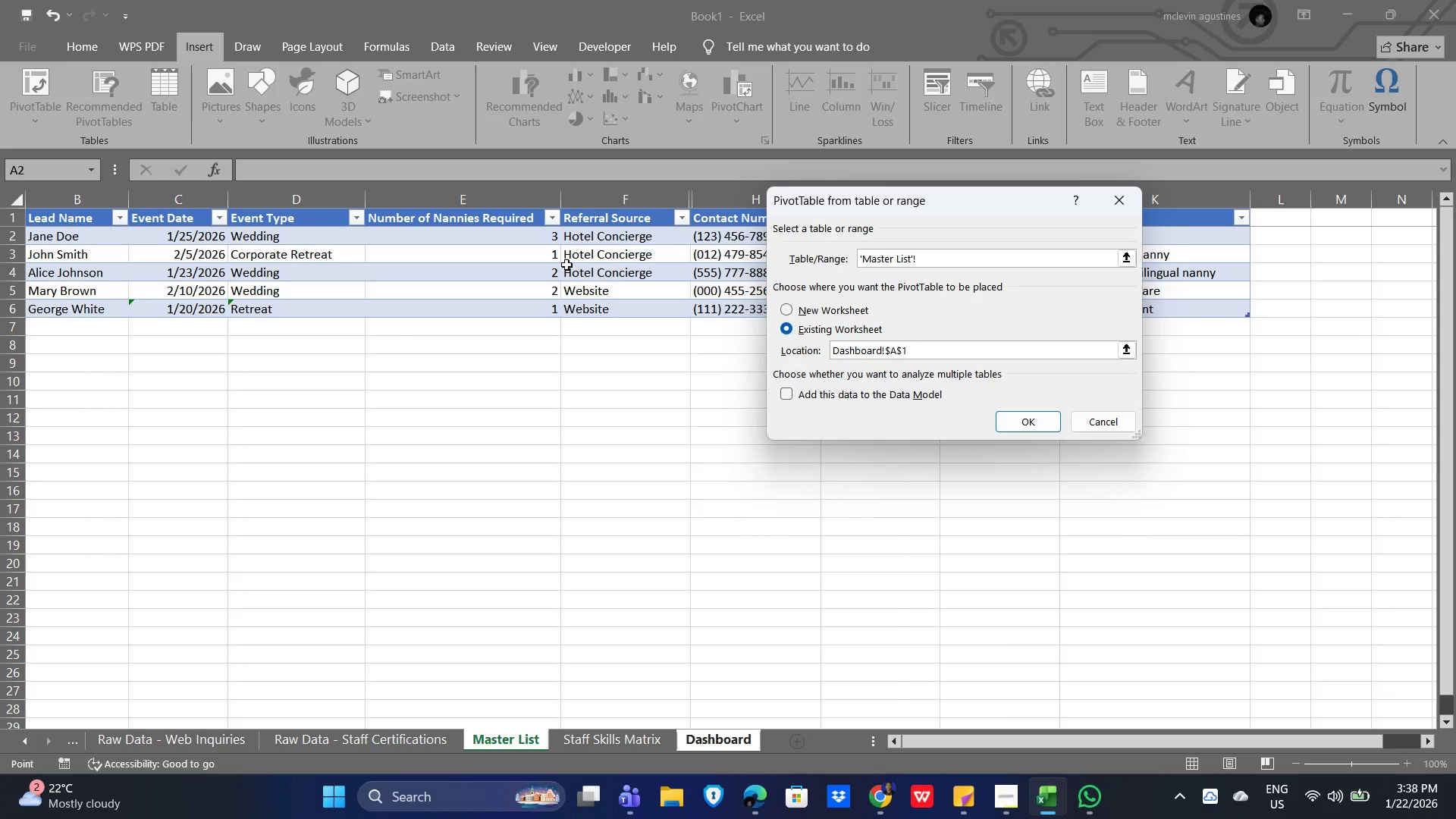 
left_click_drag(start_coordinate=[977, 202], to_coordinate=[880, 373])
 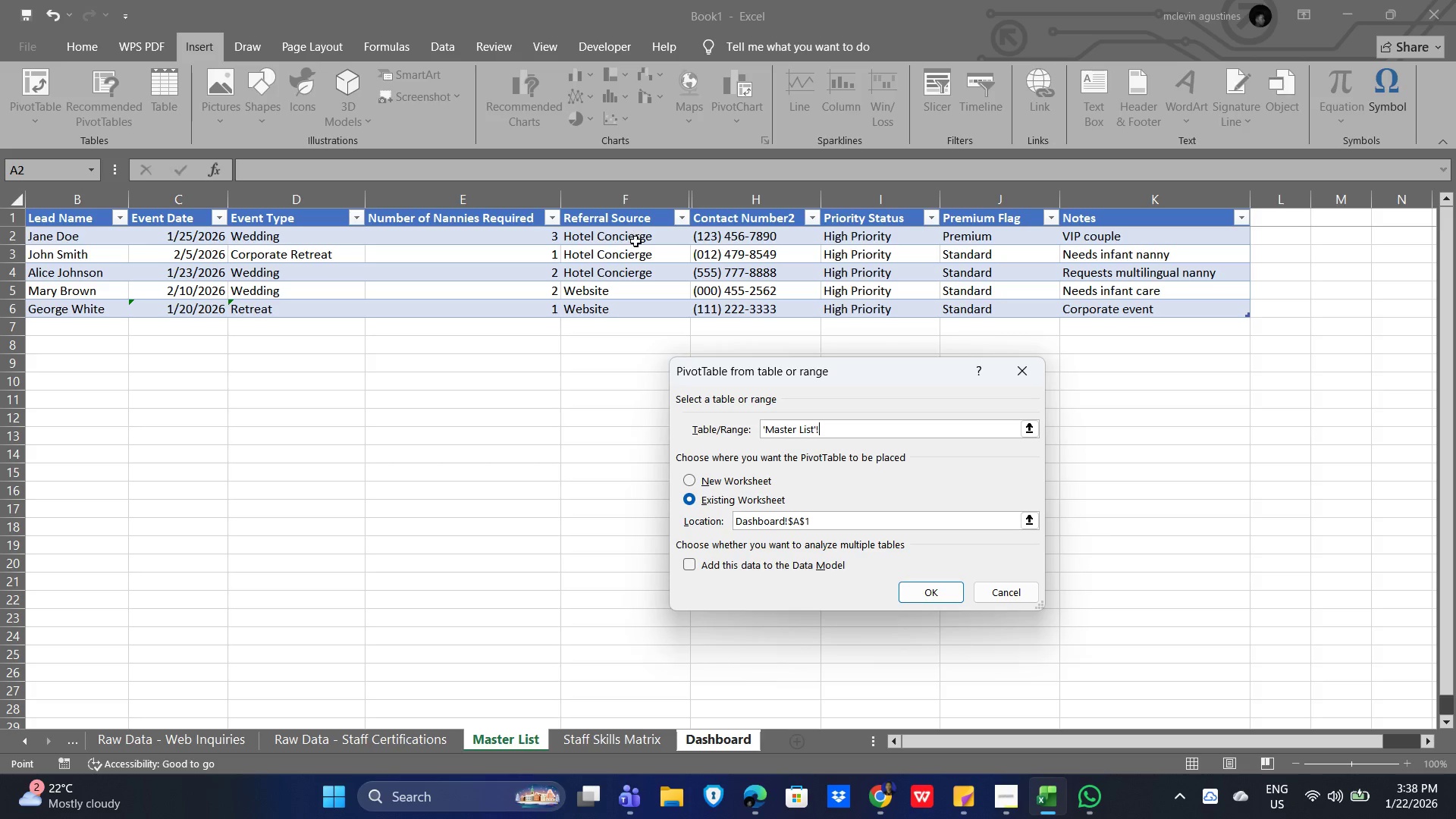 
wait(28.34)
 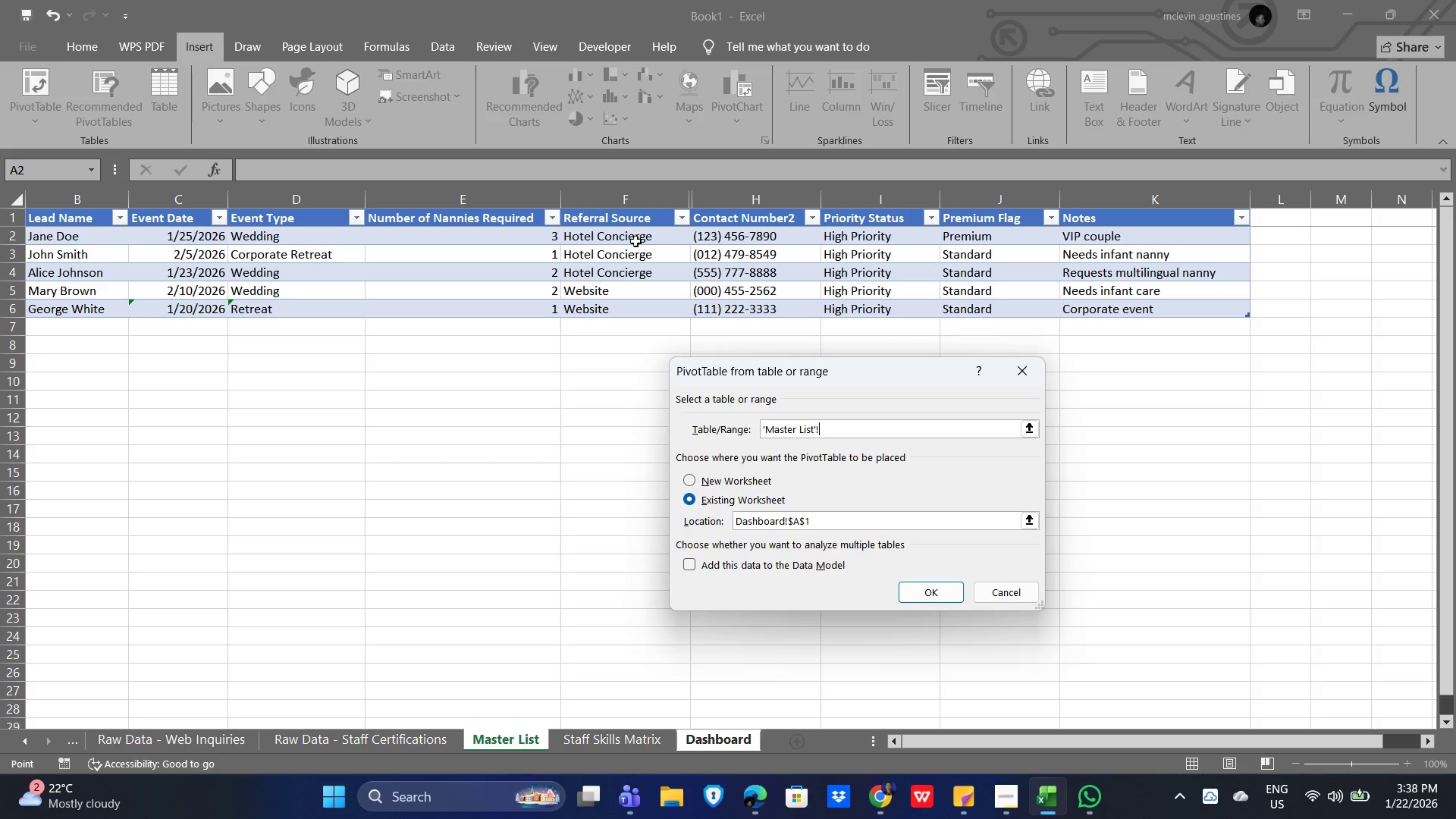 
left_click([692, 479])
 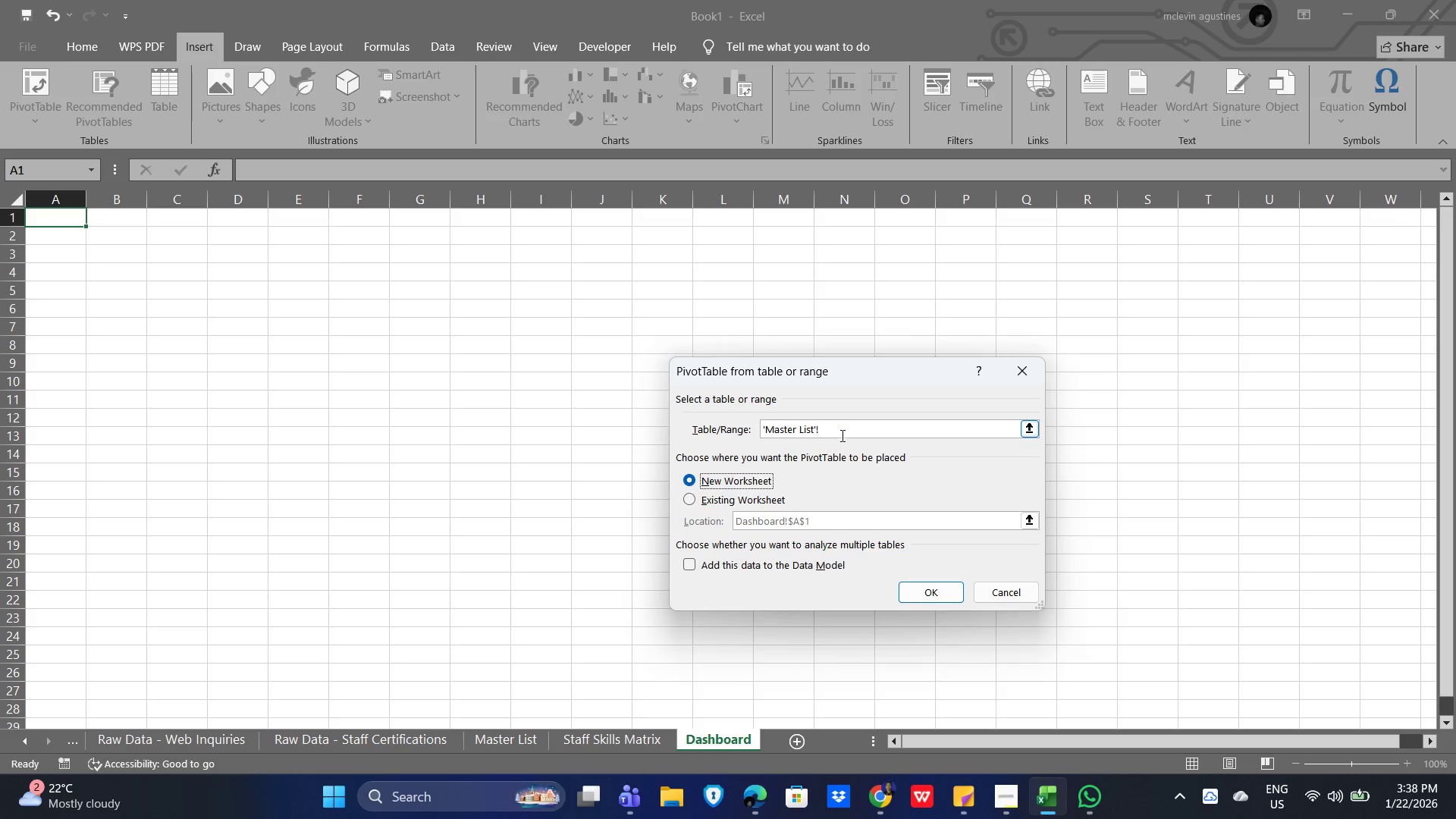 
left_click_drag(start_coordinate=[837, 425], to_coordinate=[760, 425])
 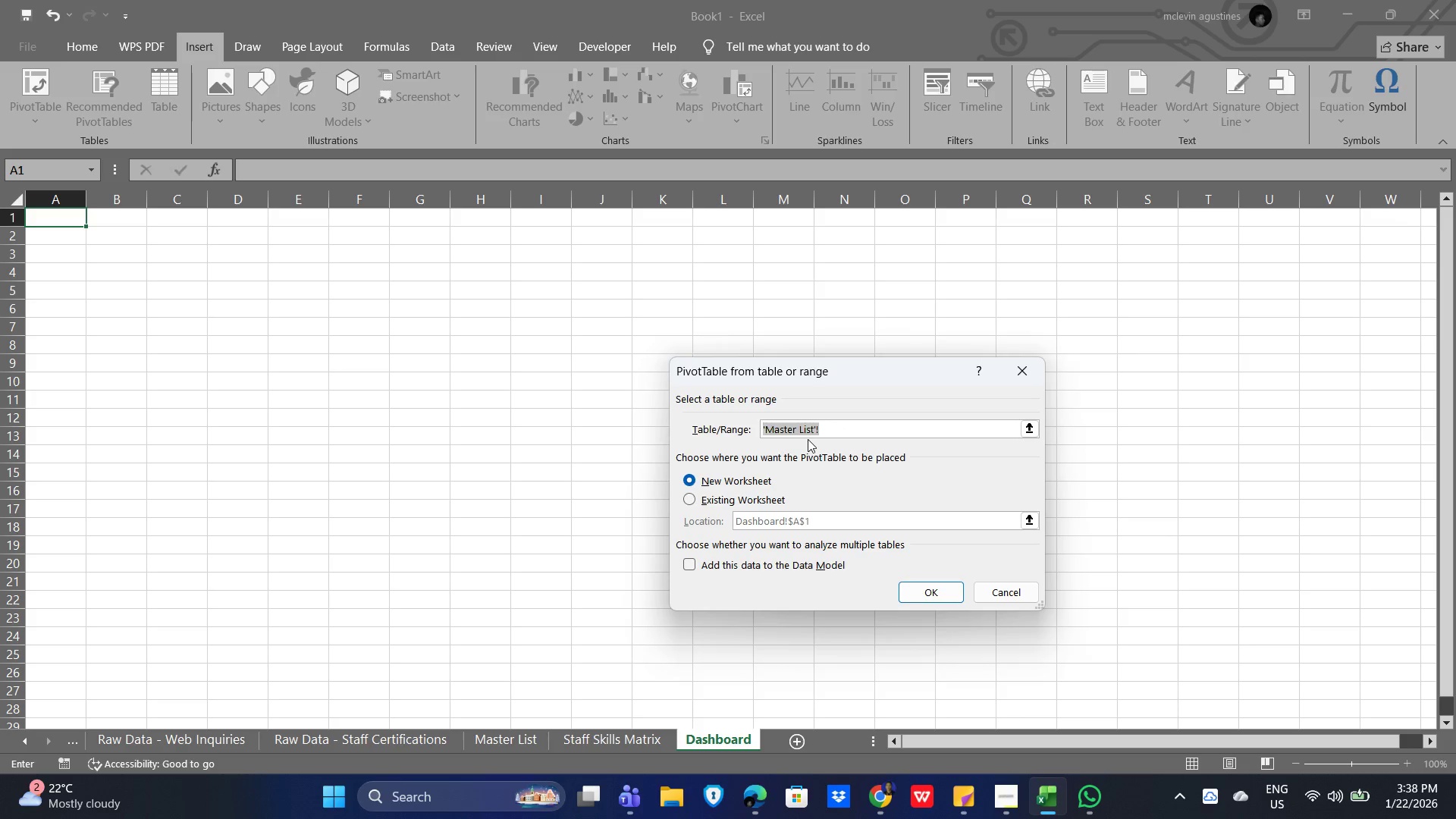 
key(Backspace)
 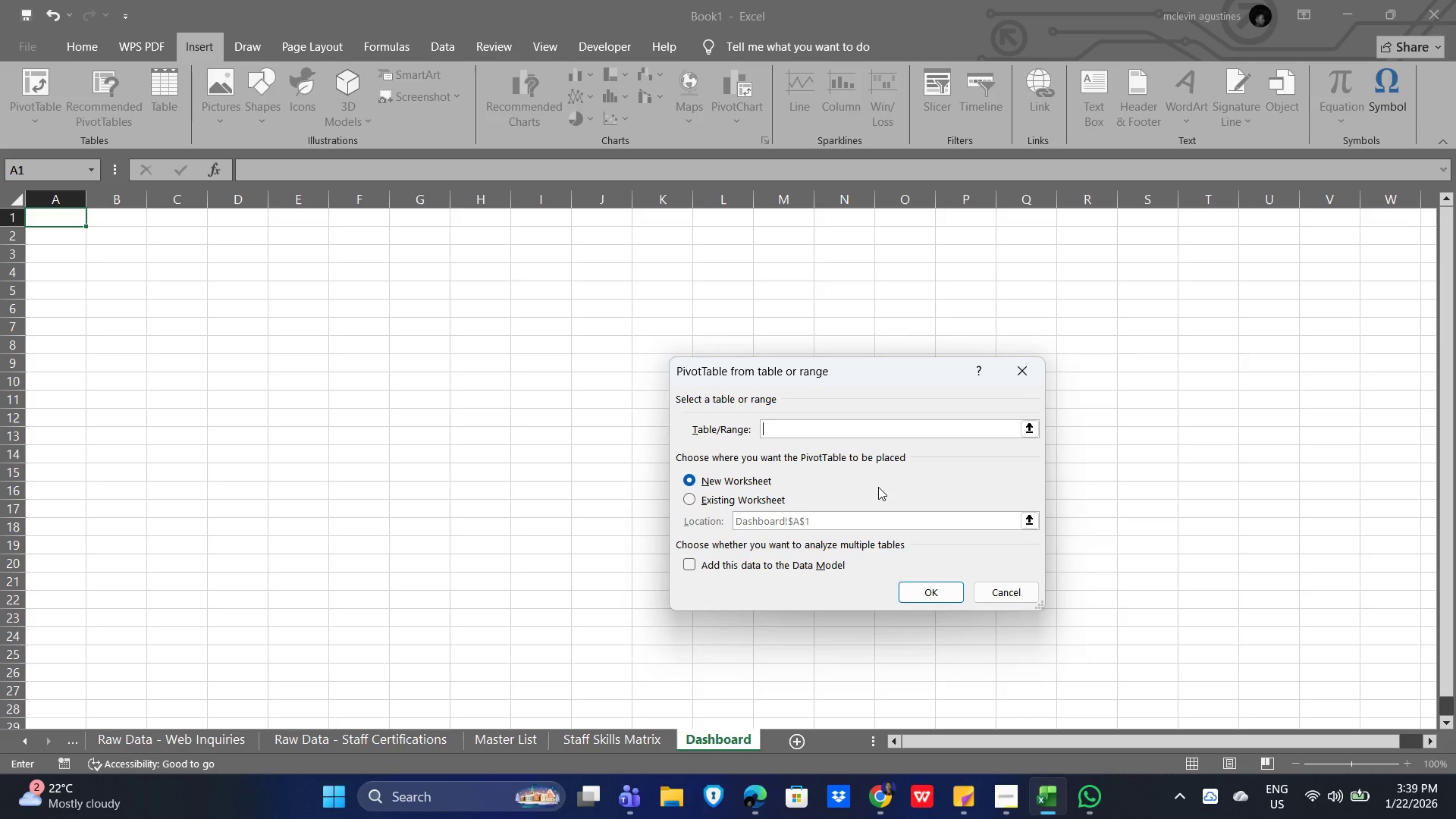 
wait(52.58)
 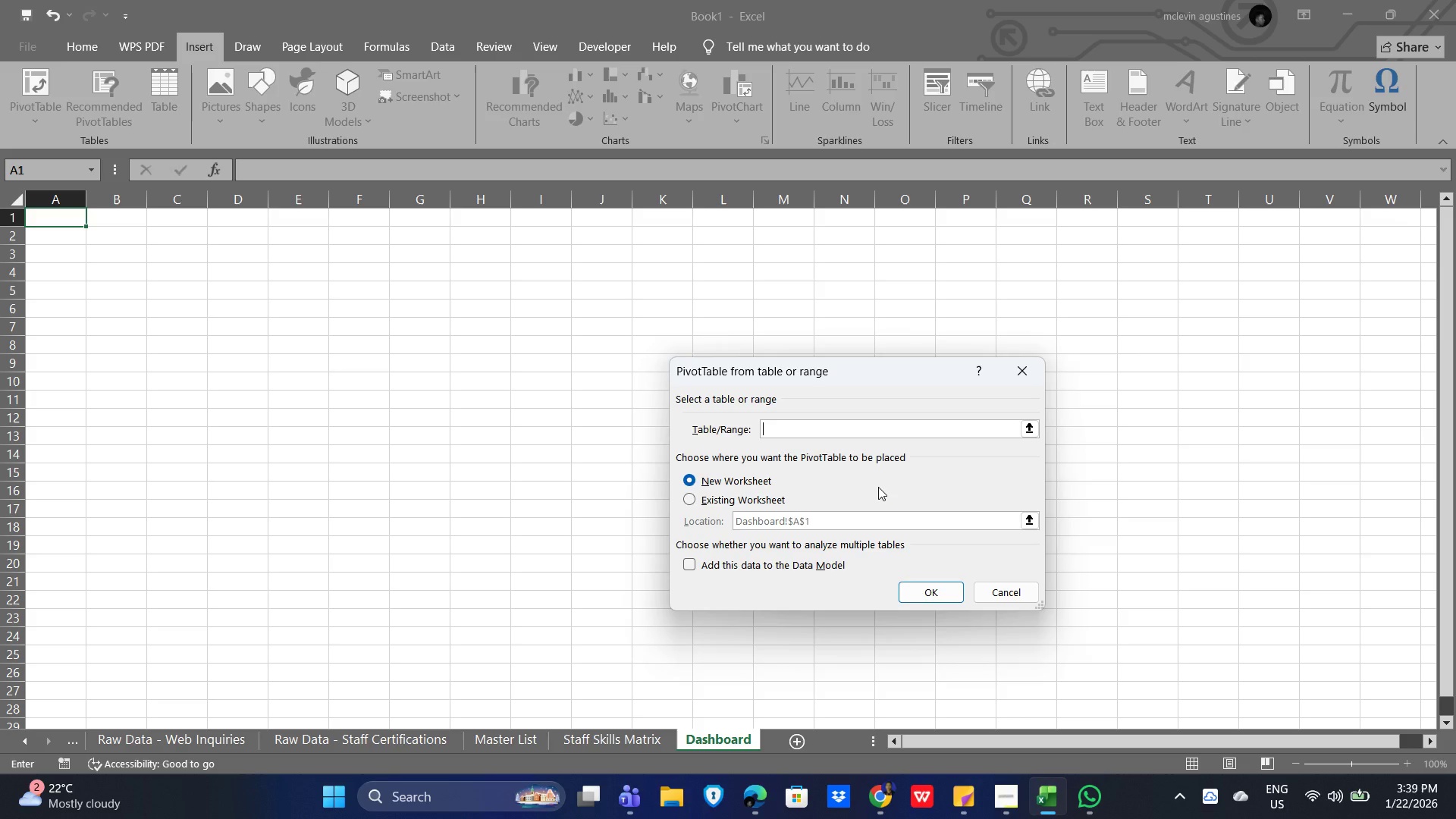 
left_click([1019, 590])
 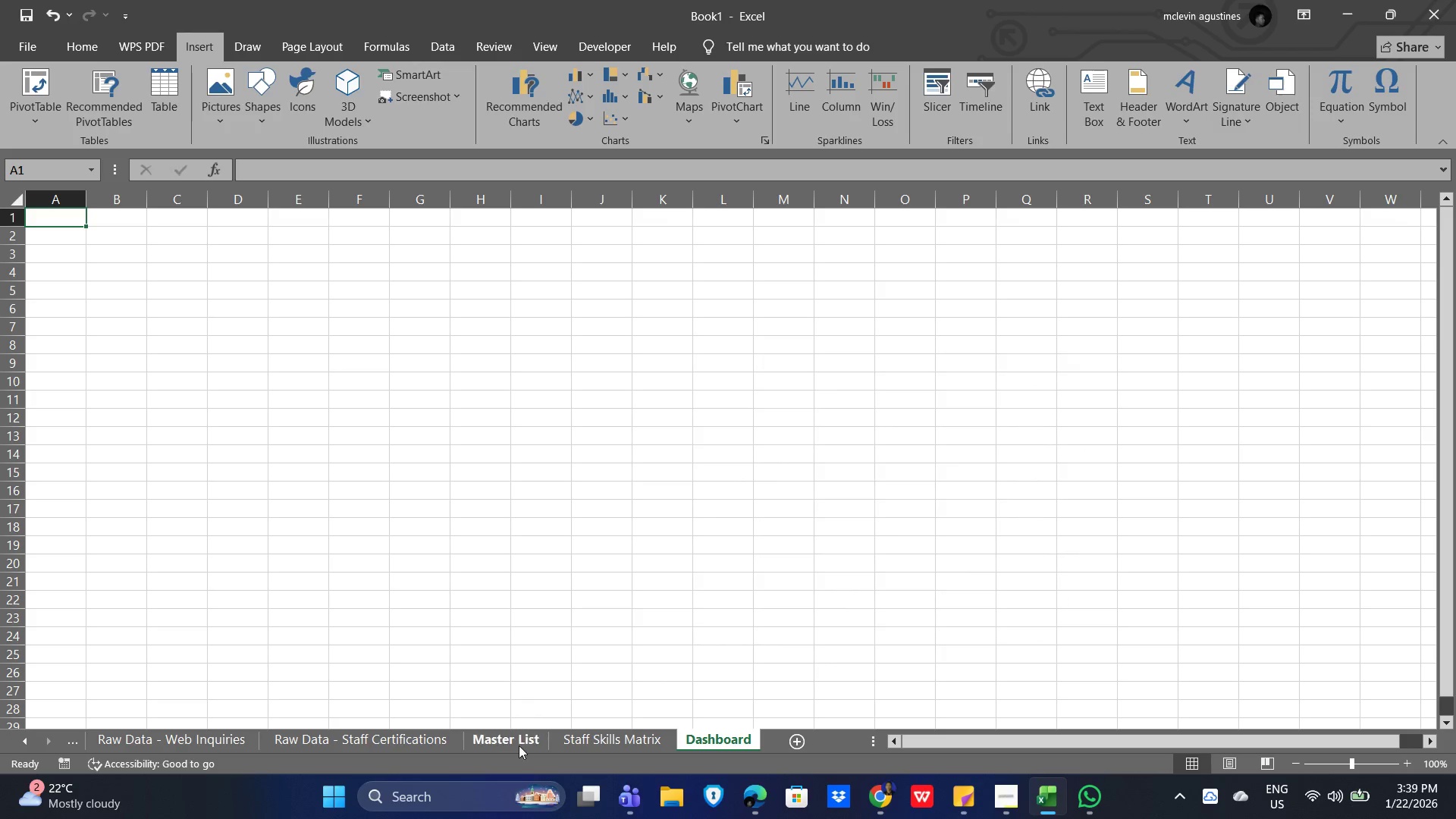 
left_click([514, 749])
 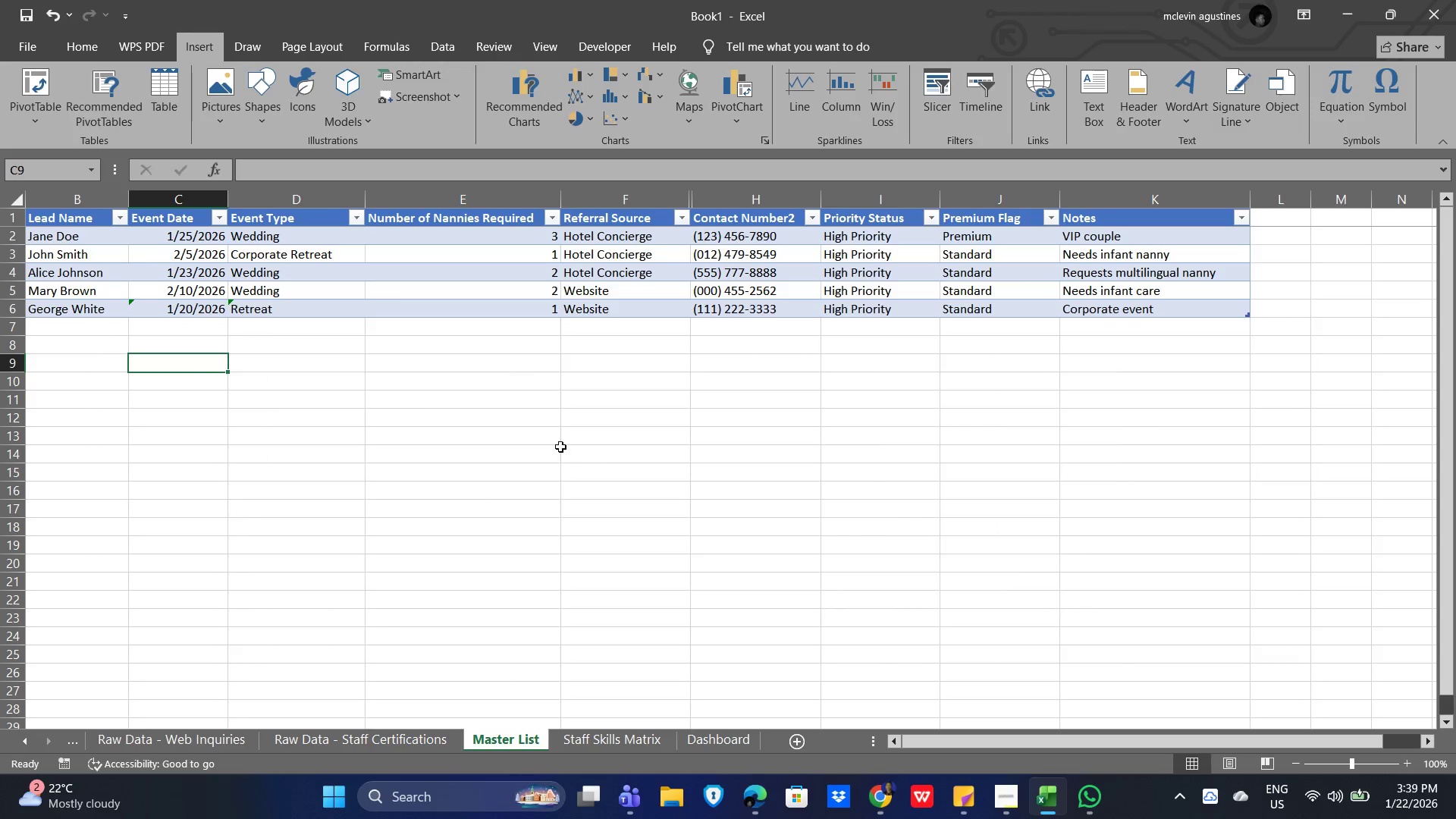 
left_click([290, 362])
 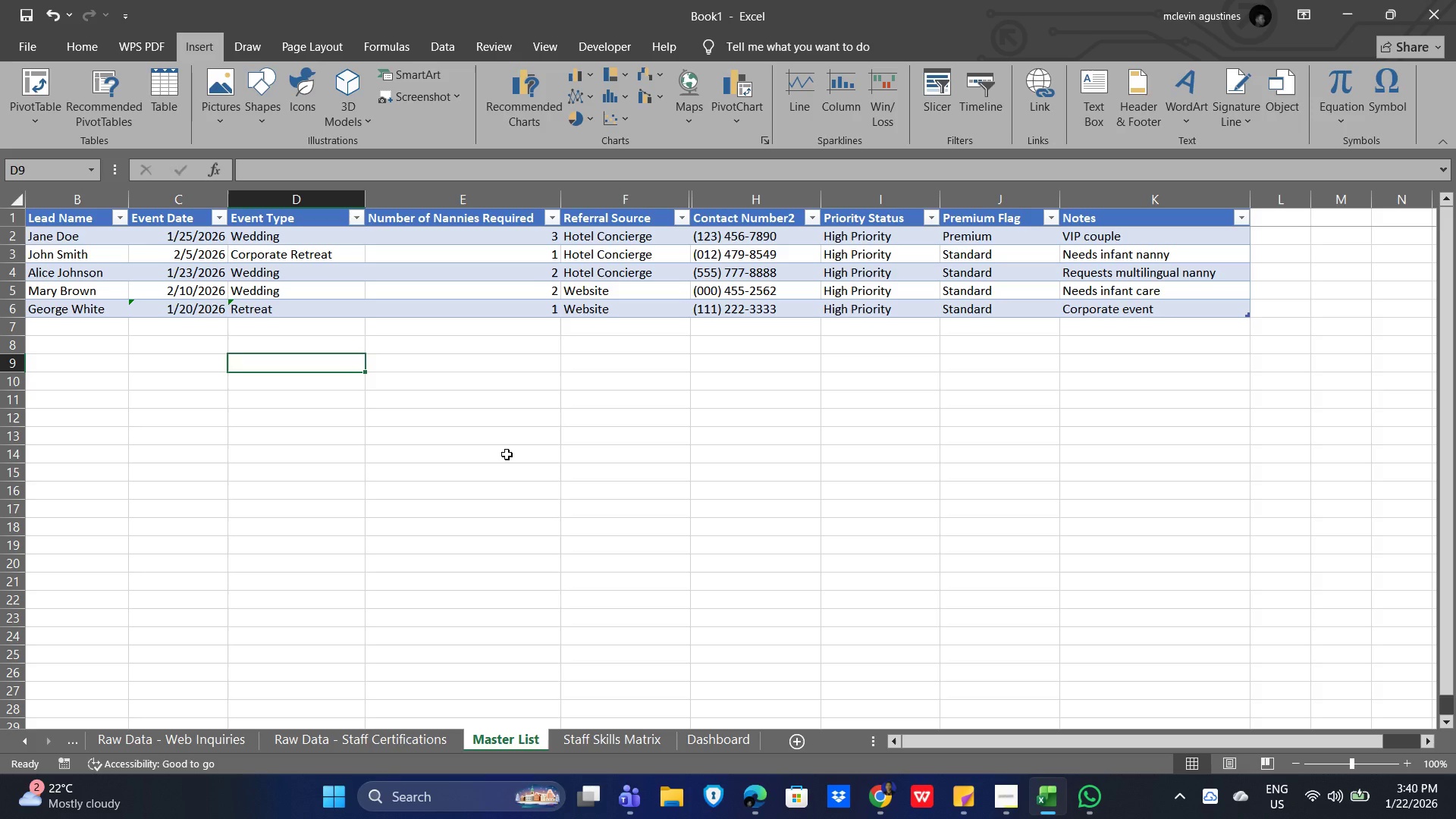 
wait(28.5)
 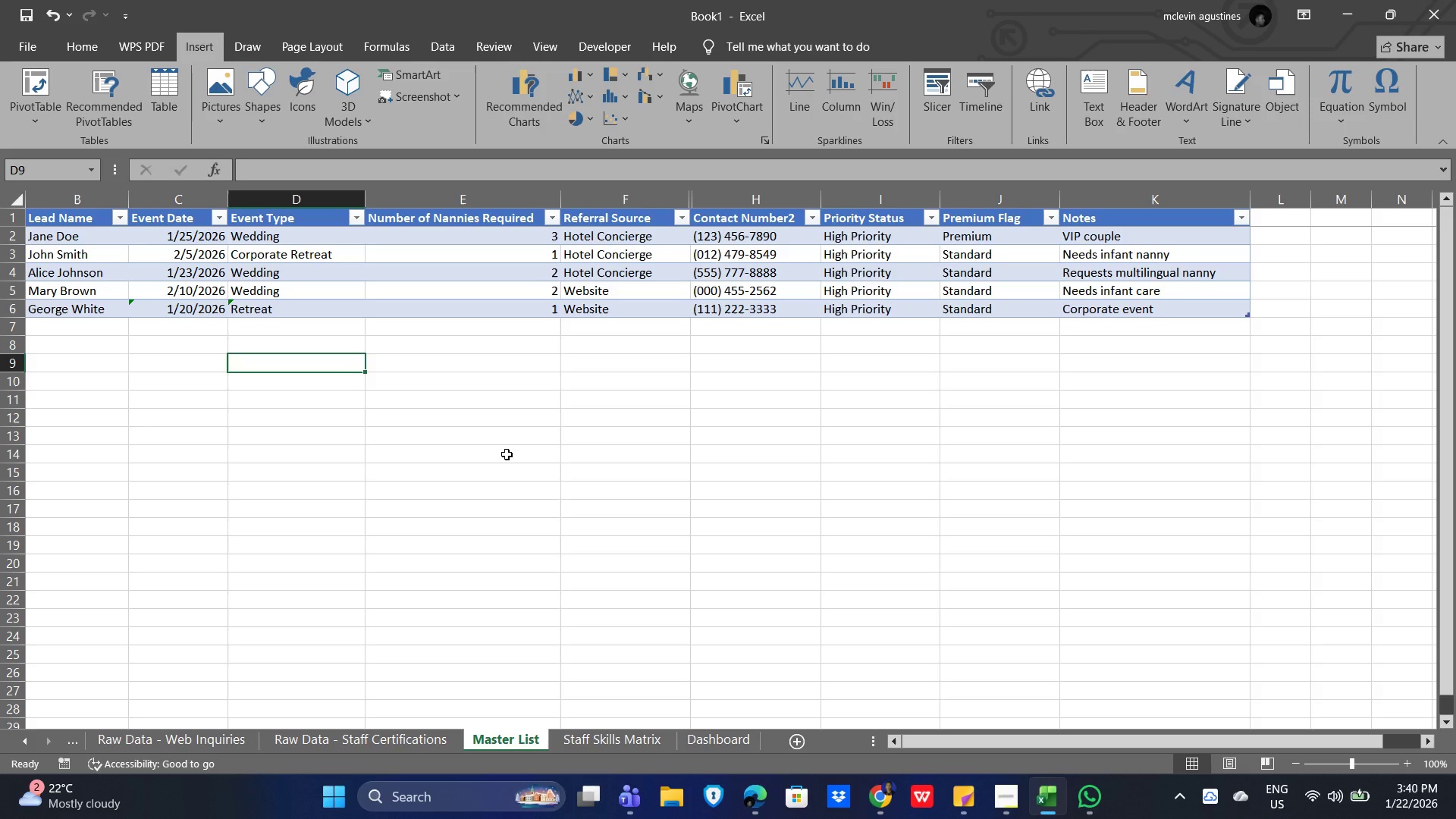 
left_click([727, 736])
 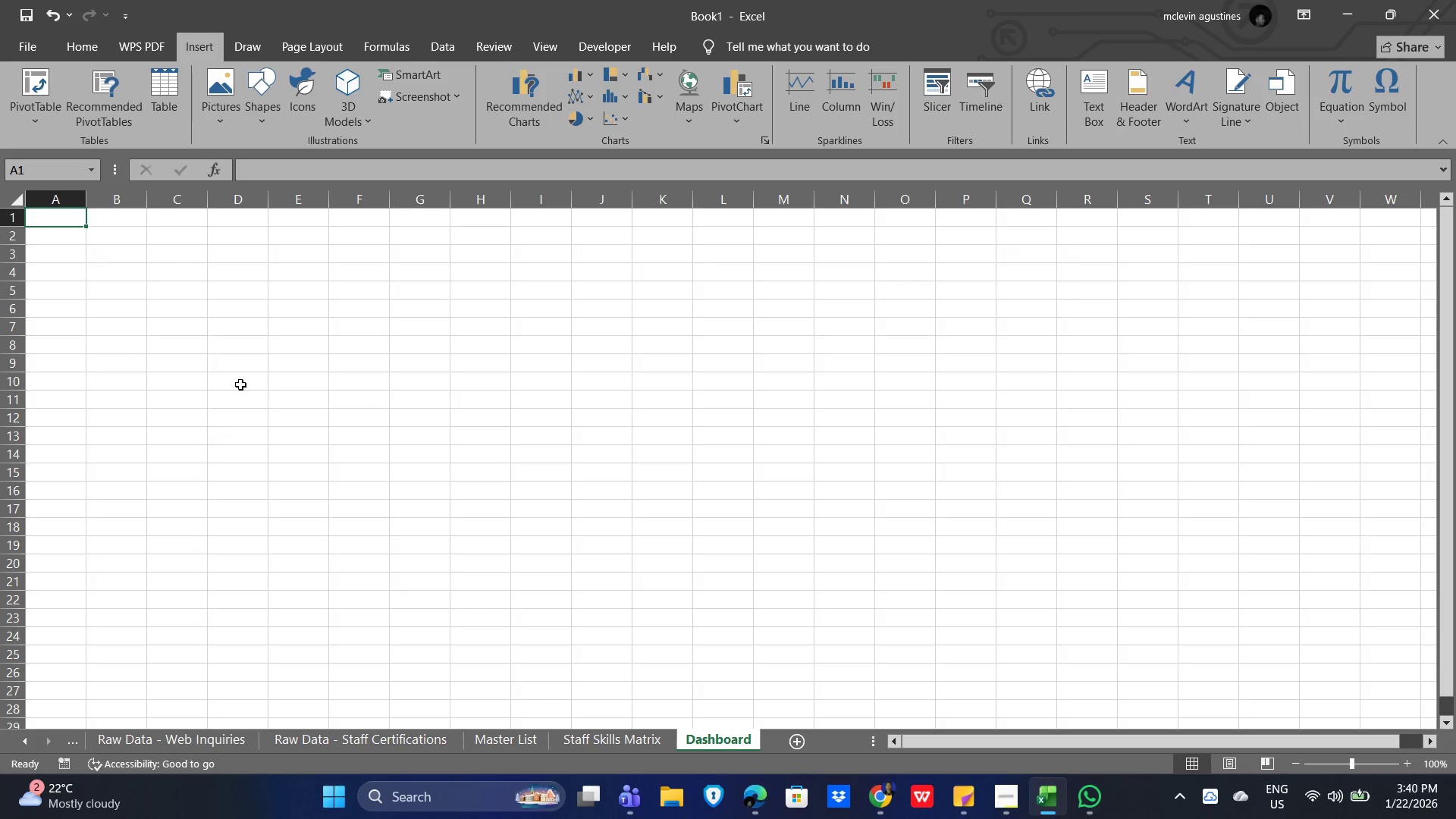 
wait(12.03)
 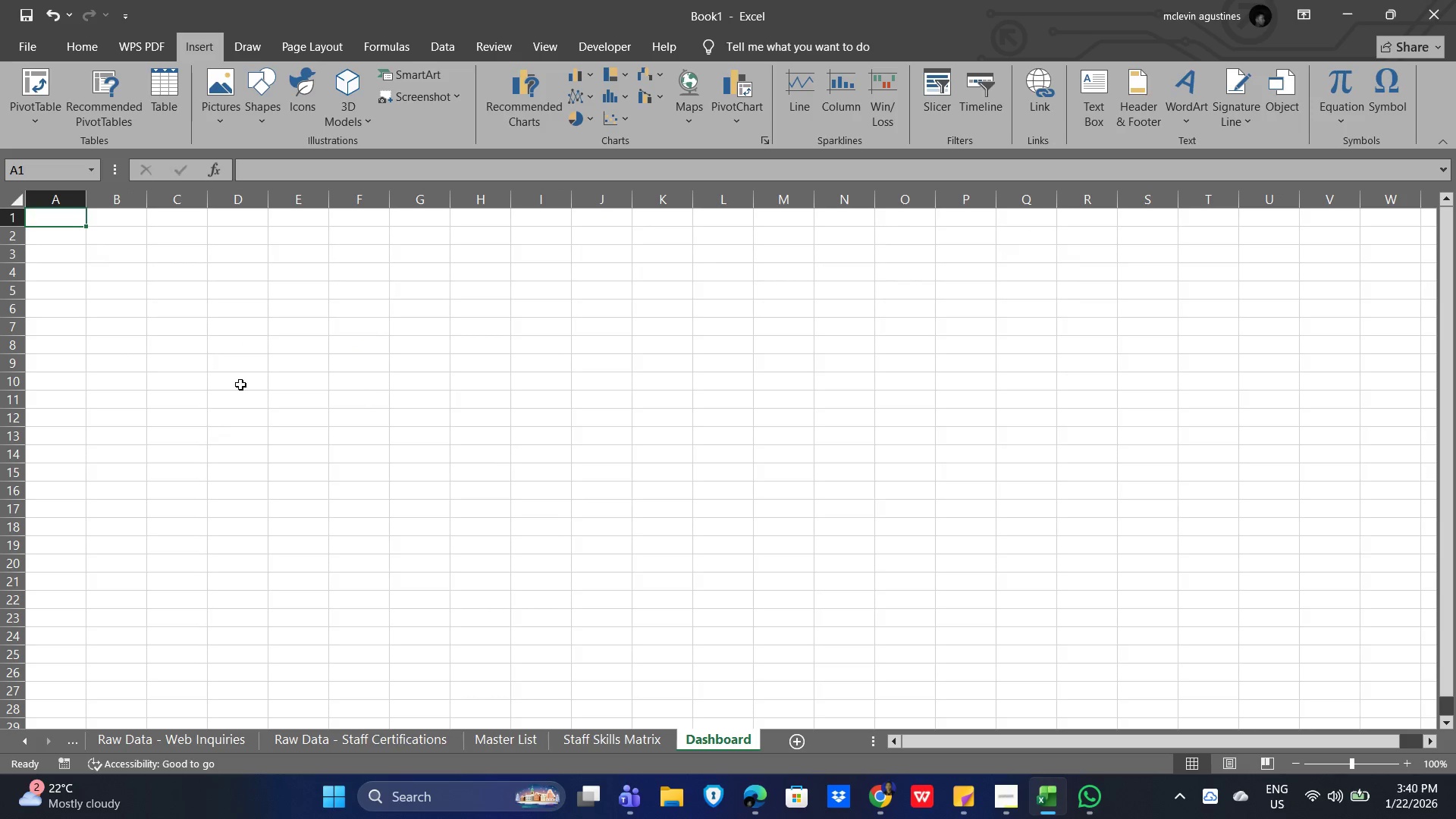 
left_click([63, 243])
 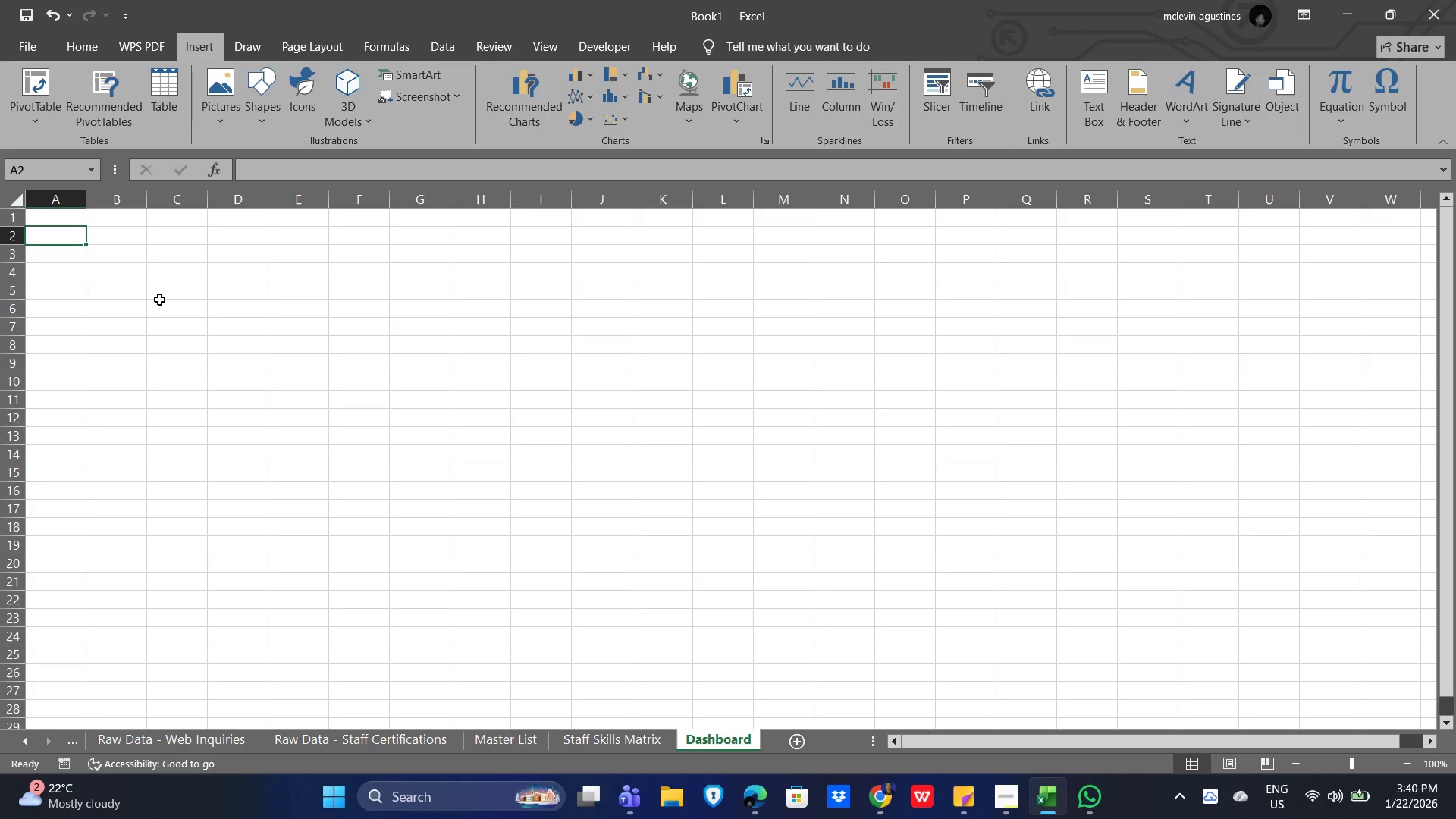 
left_click([131, 274])
 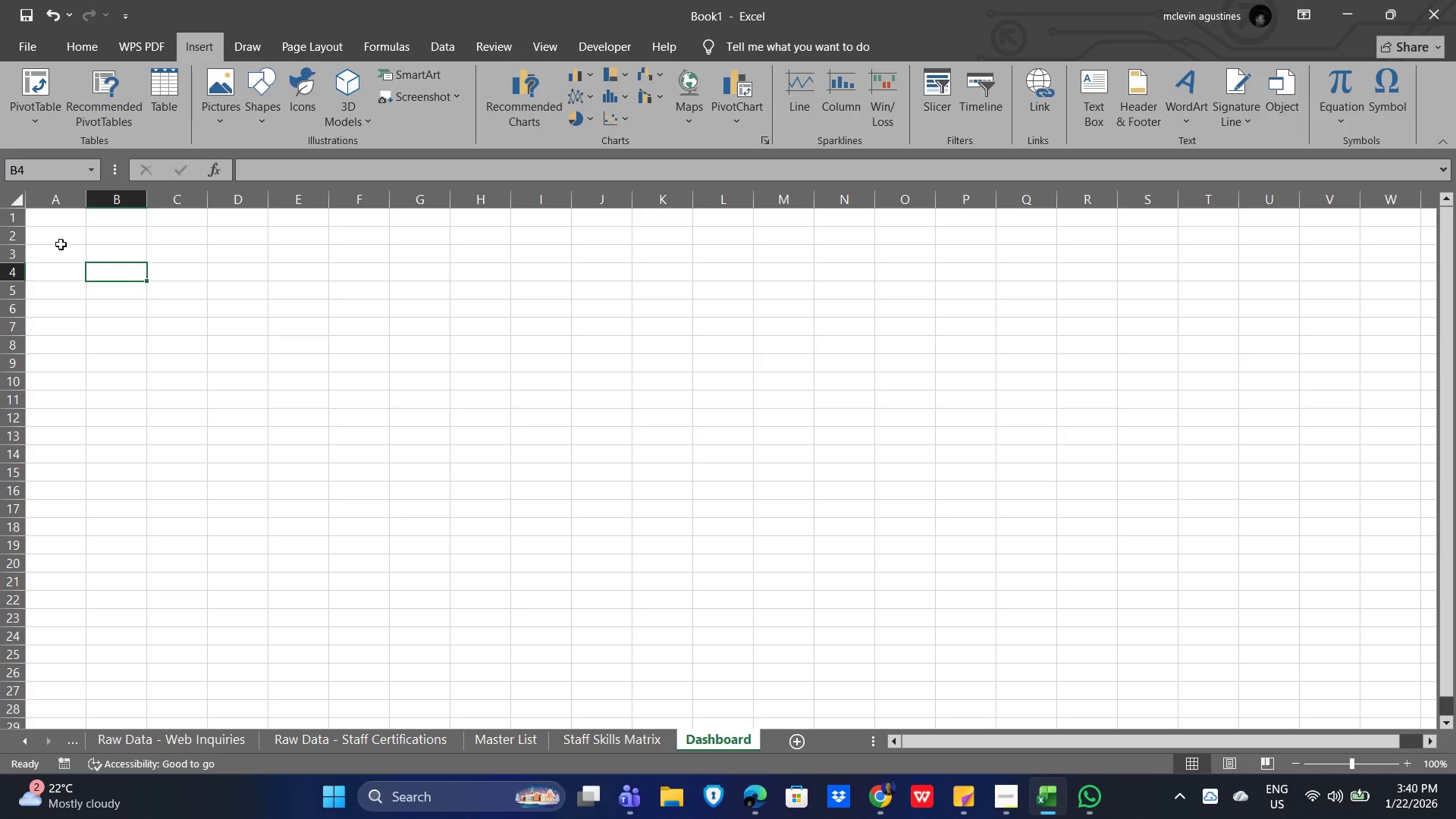 
left_click([59, 241])
 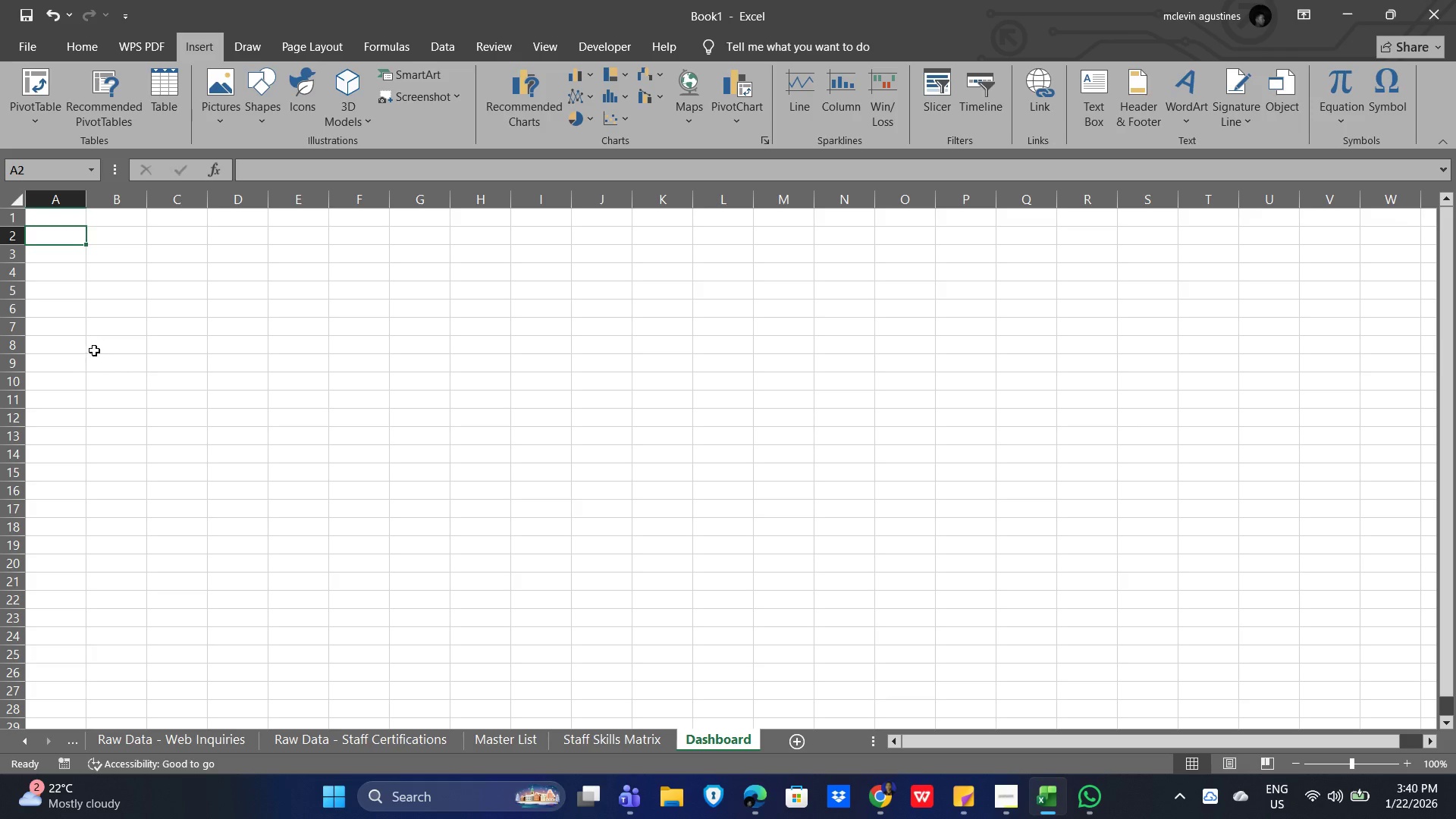 
wait(21.88)
 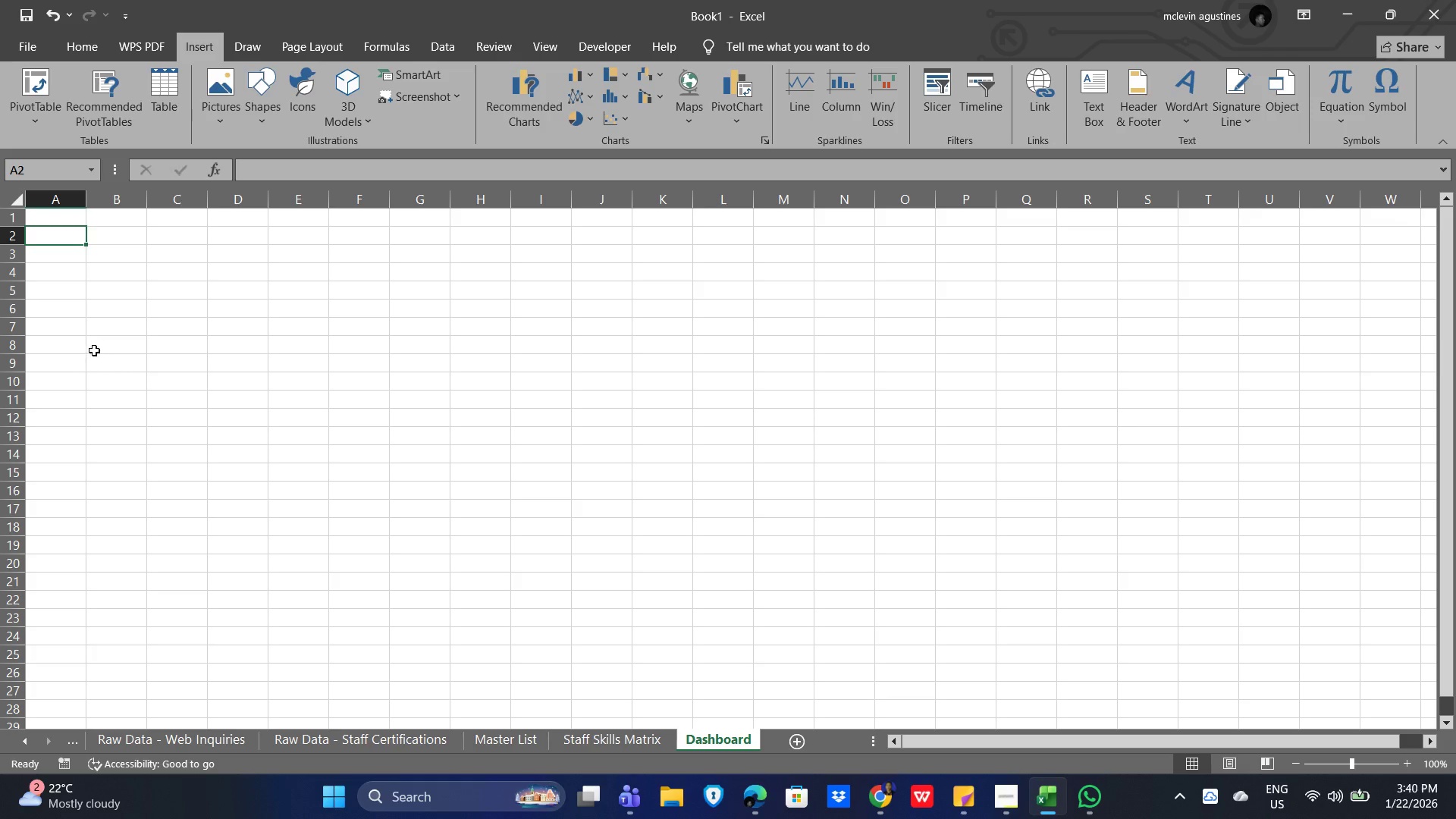 
left_click_drag(start_coordinate=[627, 444], to_coordinate=[970, 452])
 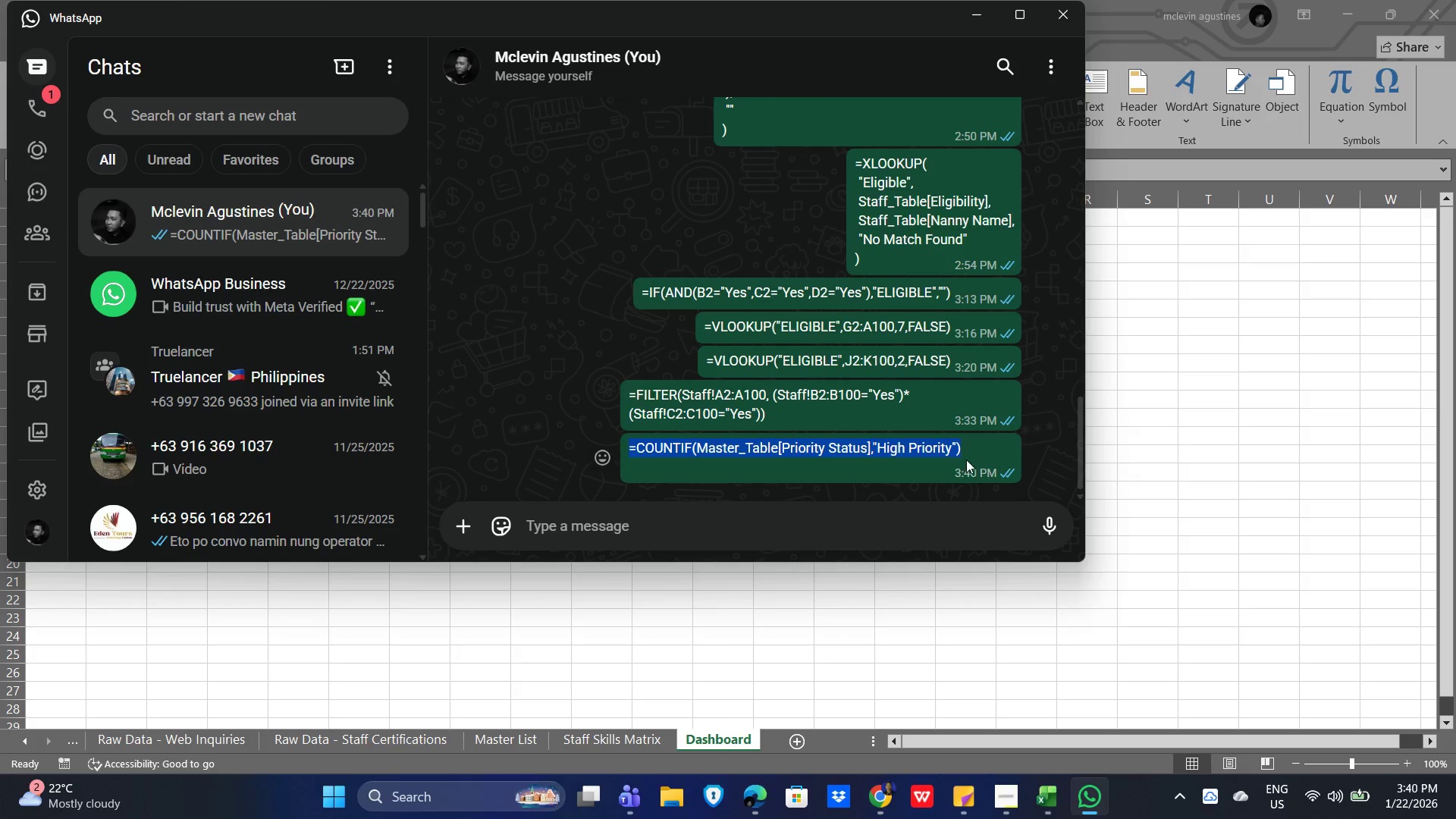 
key(Control+C)
 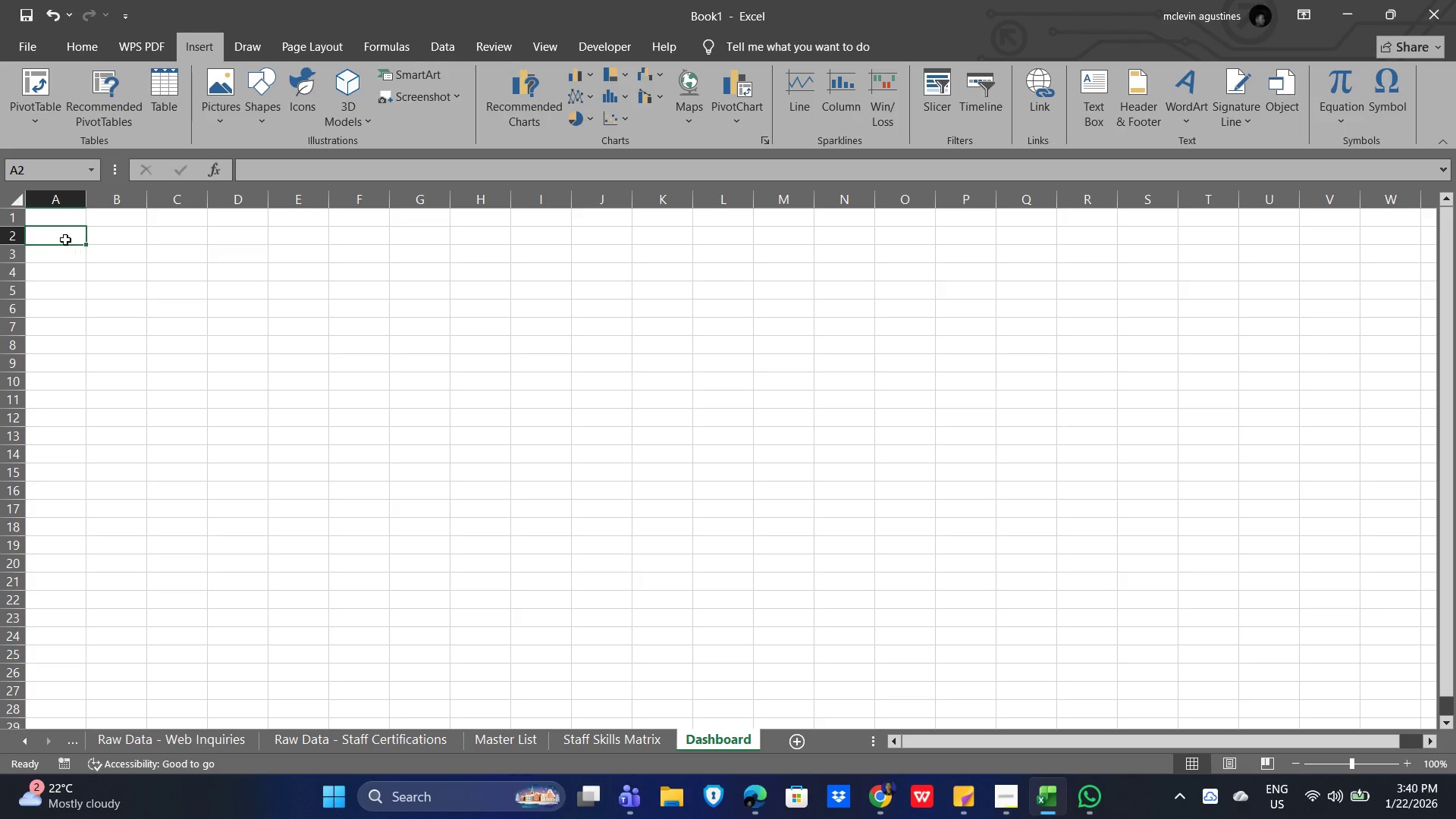 
double_click([61, 237])
 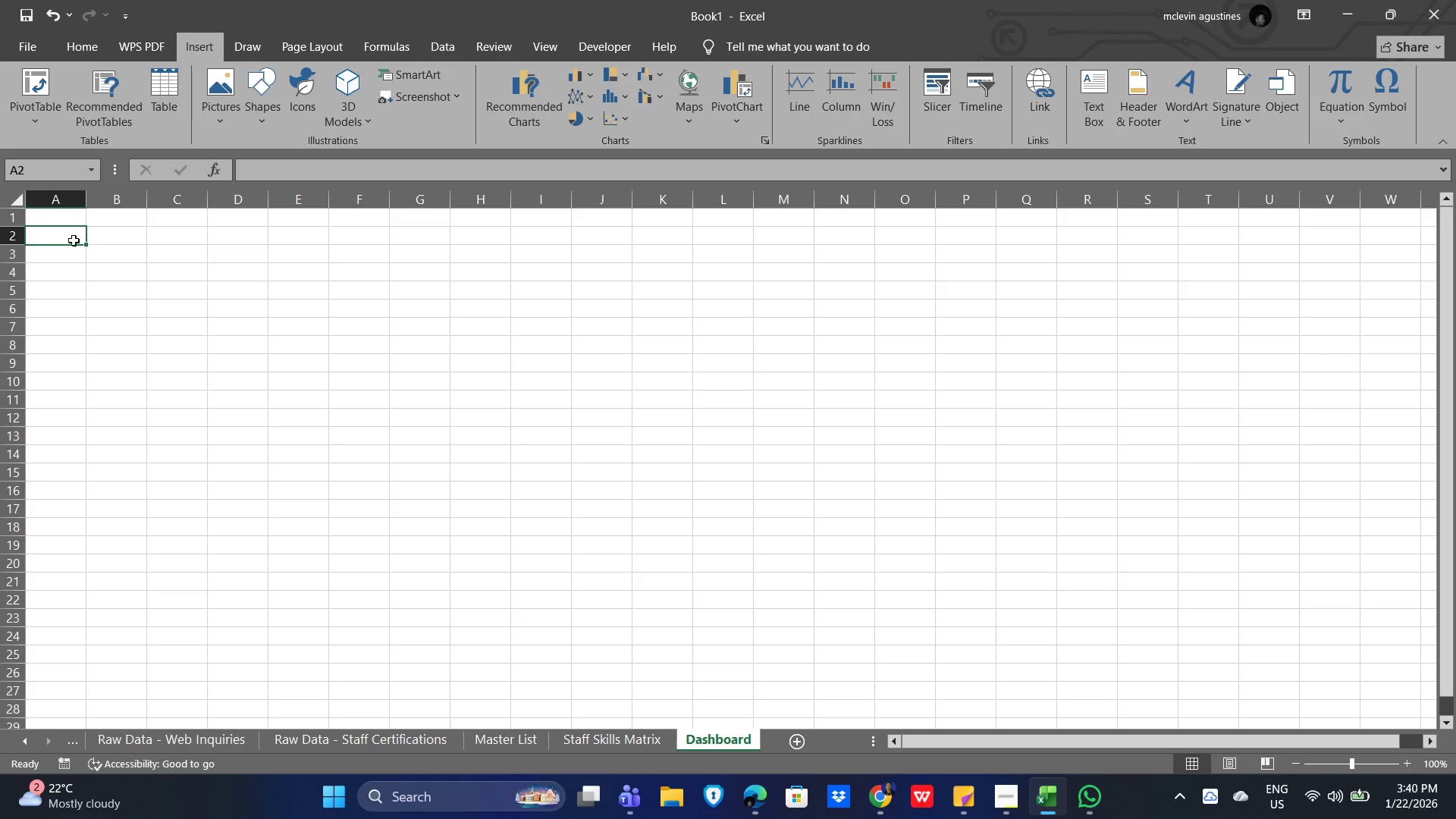 
key(Control+V)
 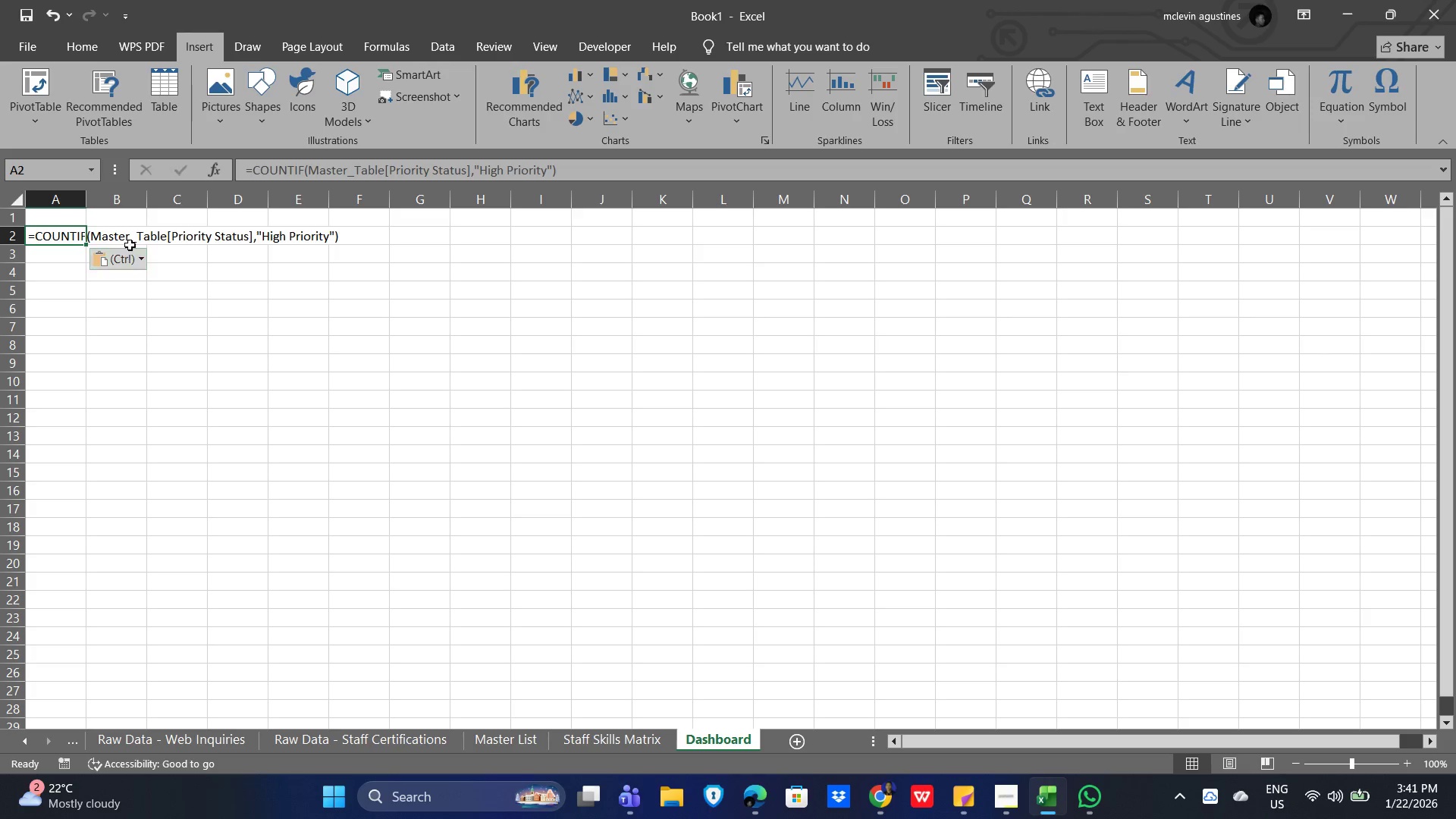 
left_click([154, 239])
 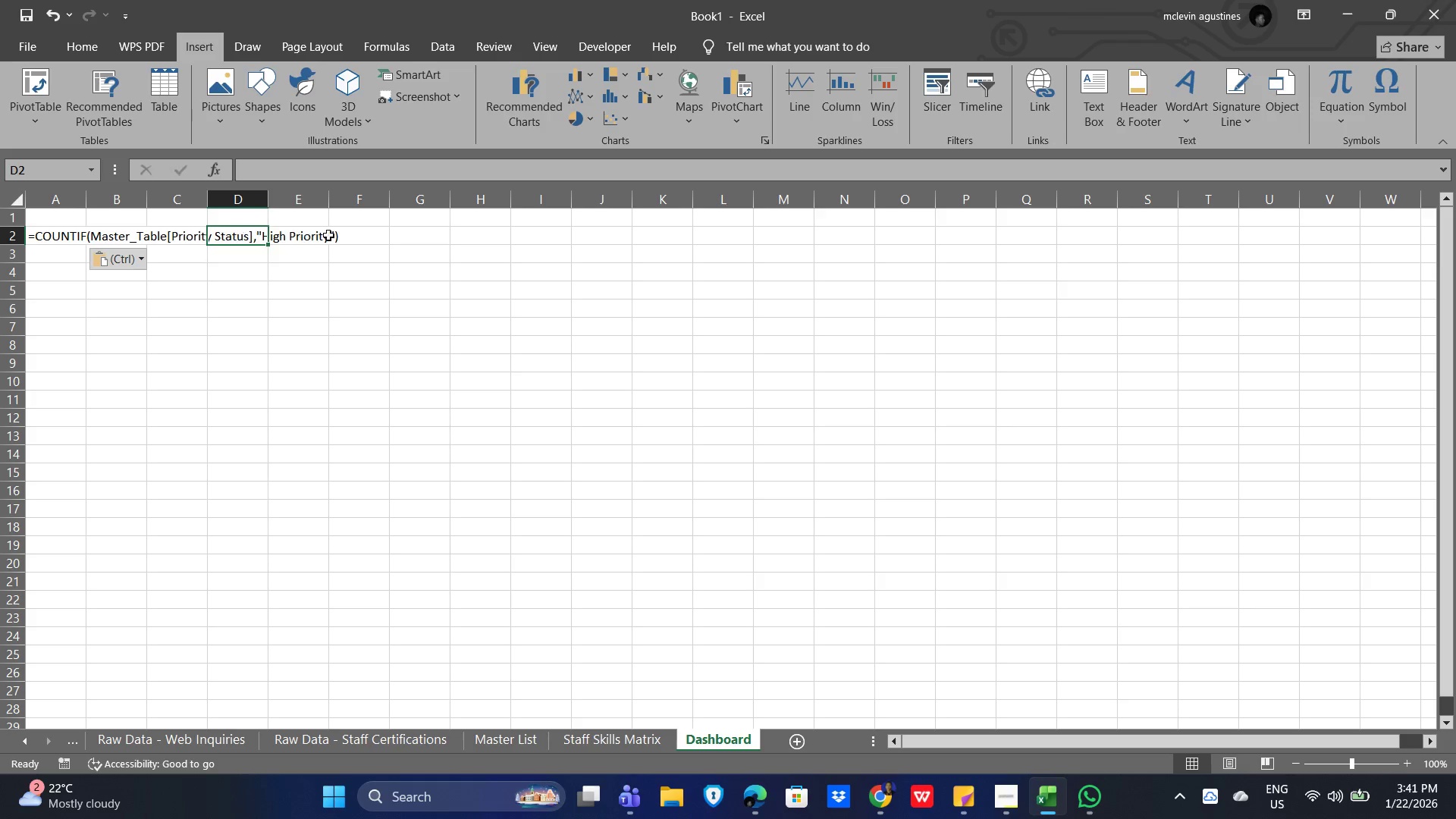 
double_click([331, 235])
 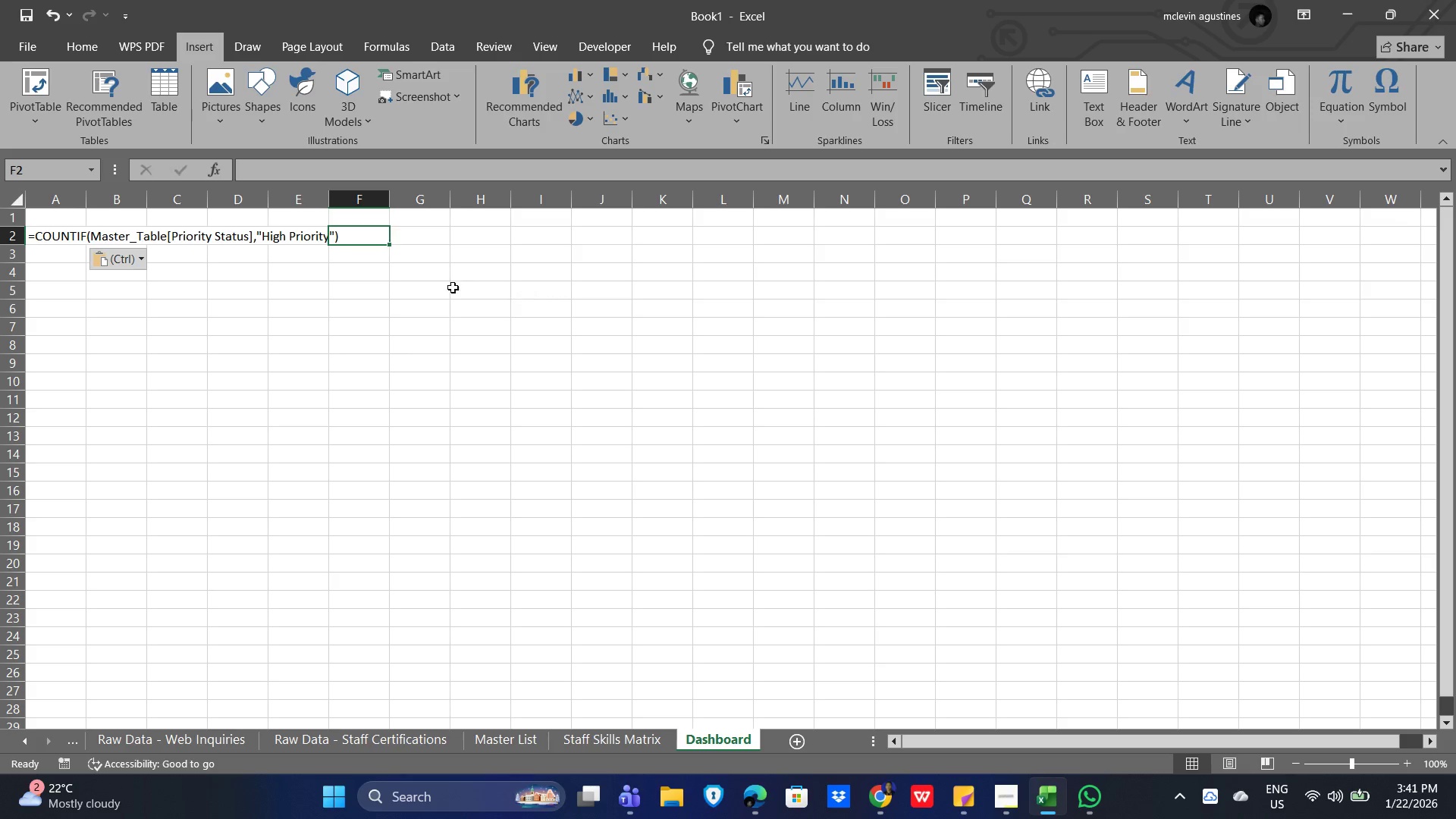 
left_click([476, 286])
 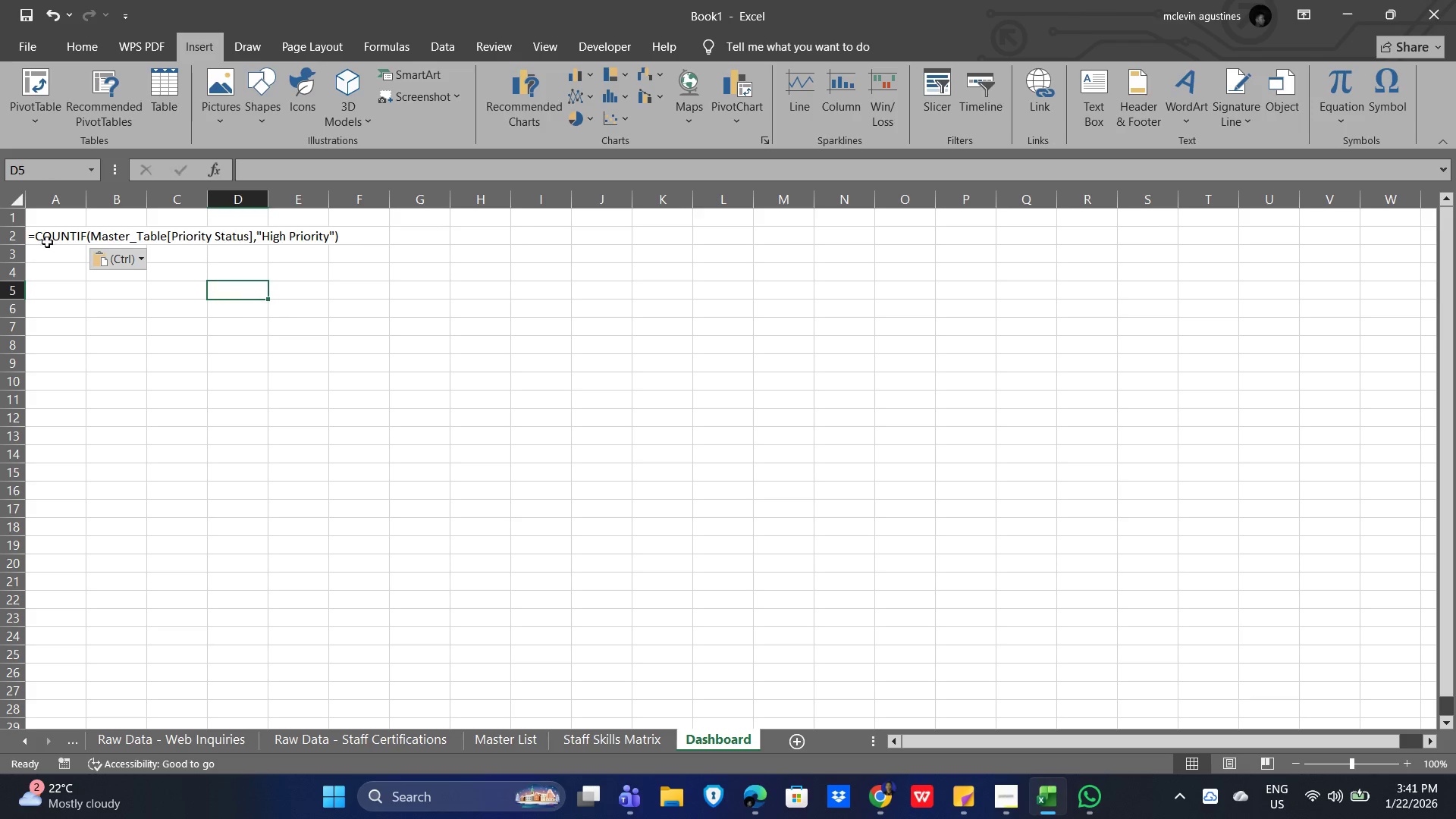 
double_click([47, 234])
 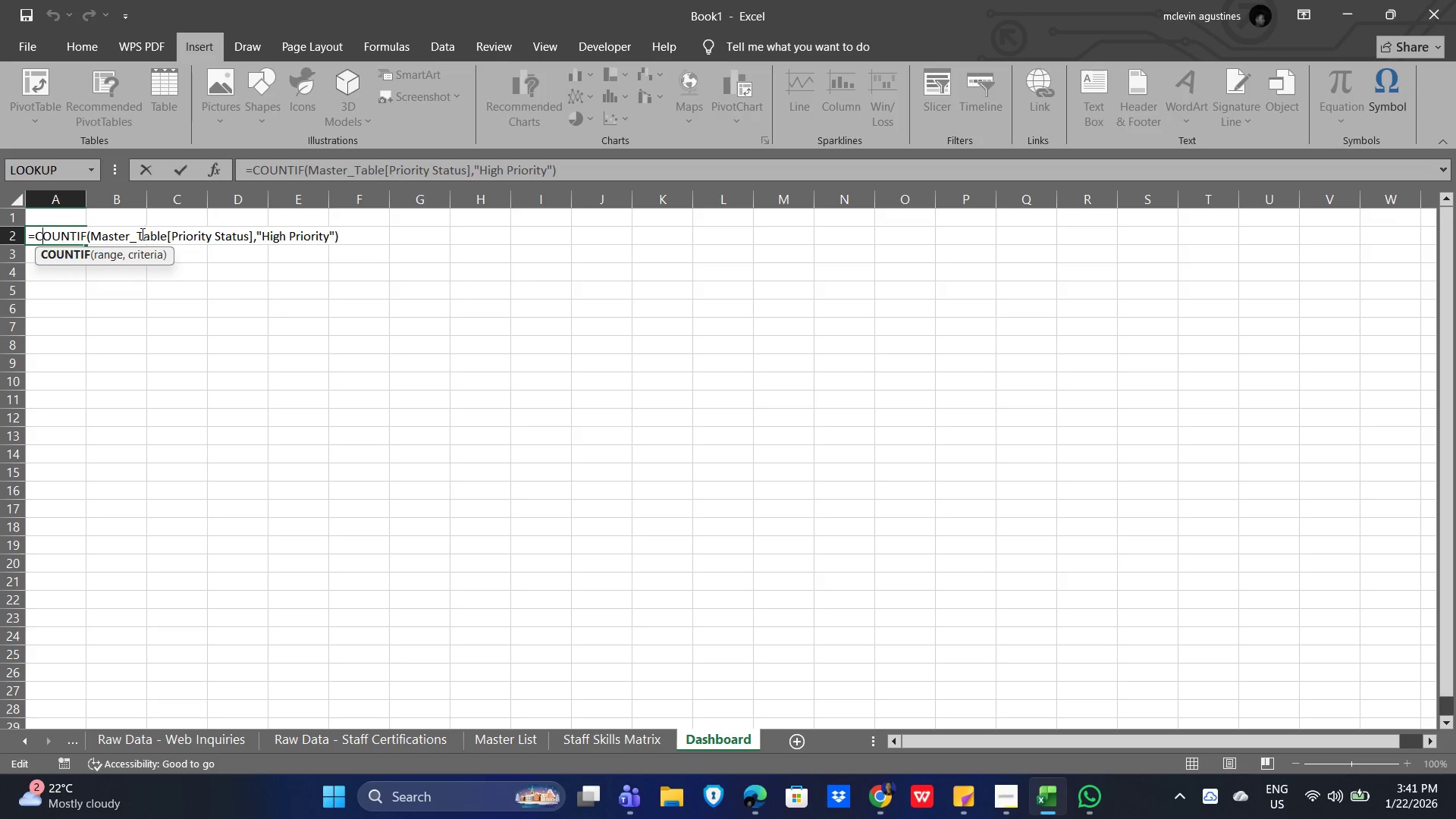 
left_click([115, 234])
 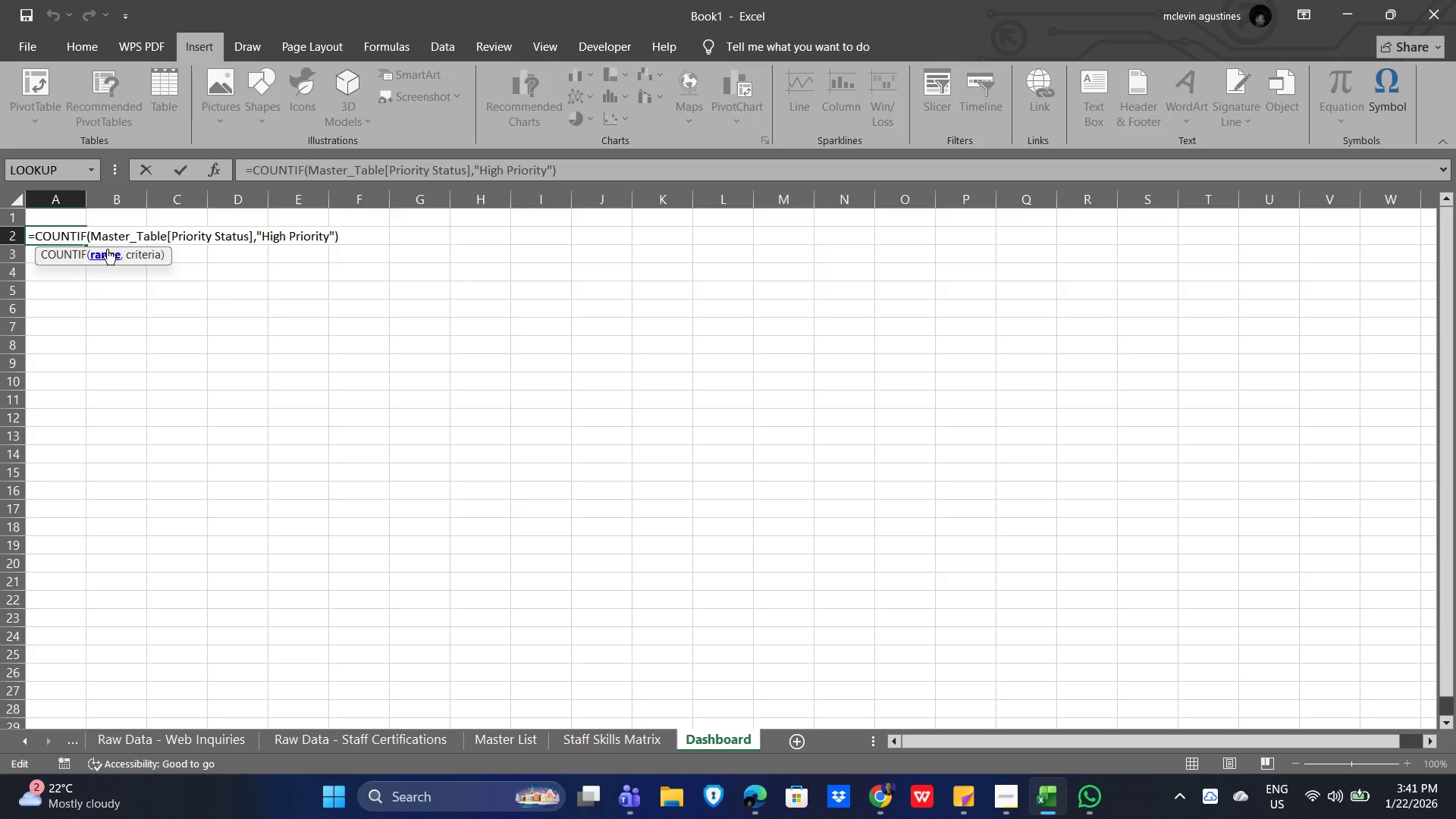 
left_click([105, 255])
 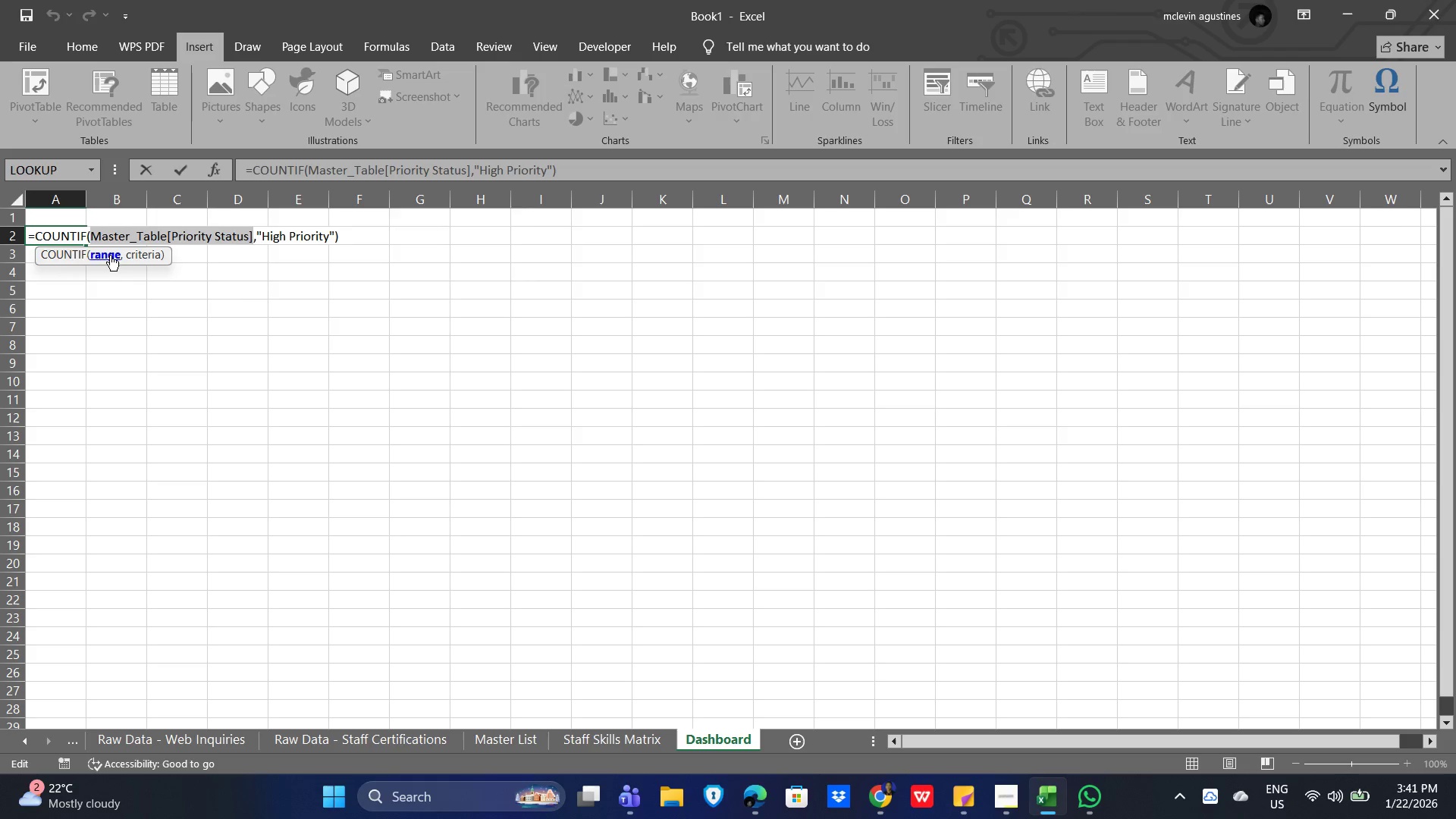 
wait(8.74)
 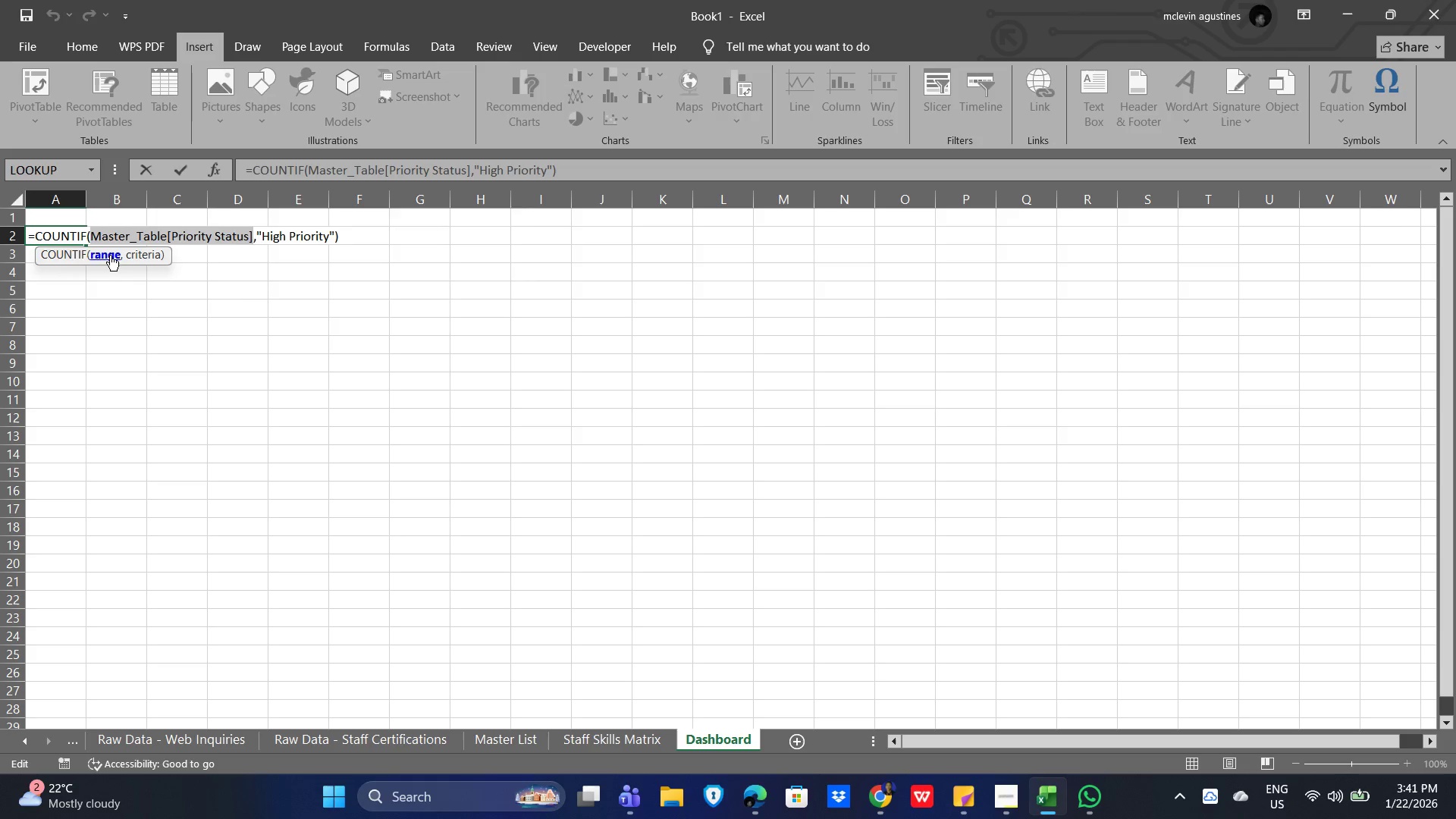 
left_click([498, 737])
 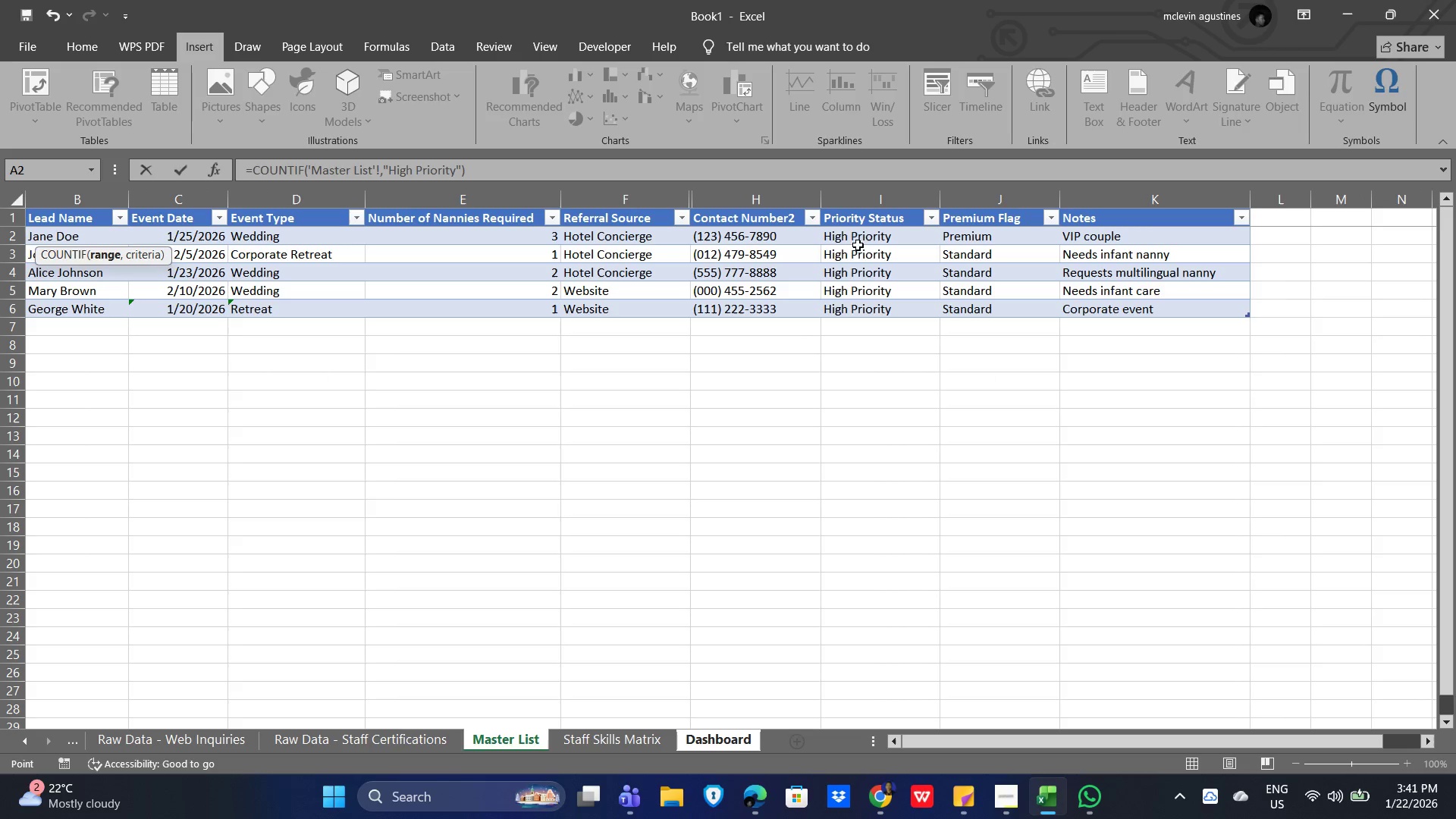 
left_click_drag(start_coordinate=[859, 238], to_coordinate=[875, 318])
 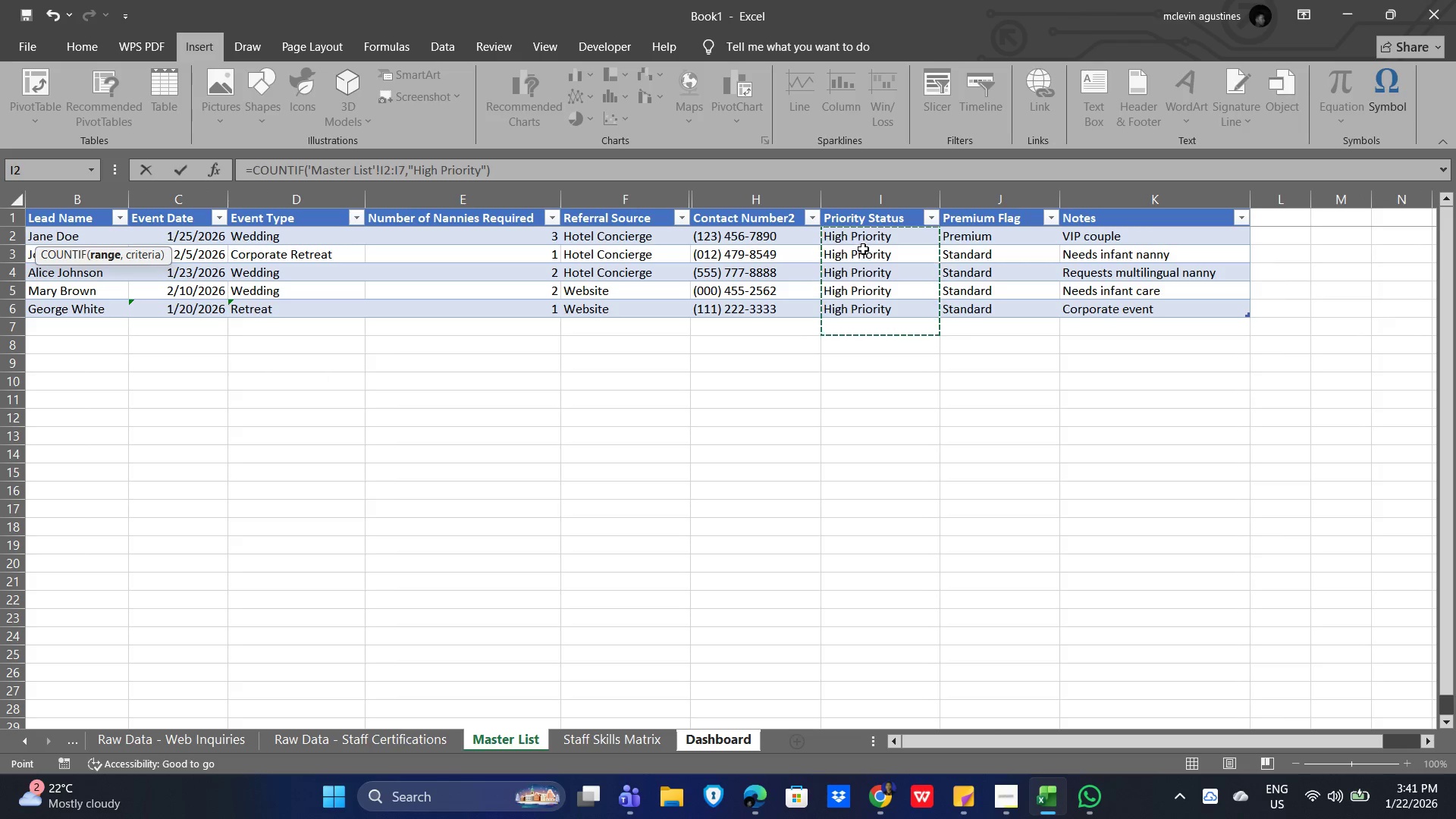 
left_click_drag(start_coordinate=[861, 236], to_coordinate=[877, 309])
 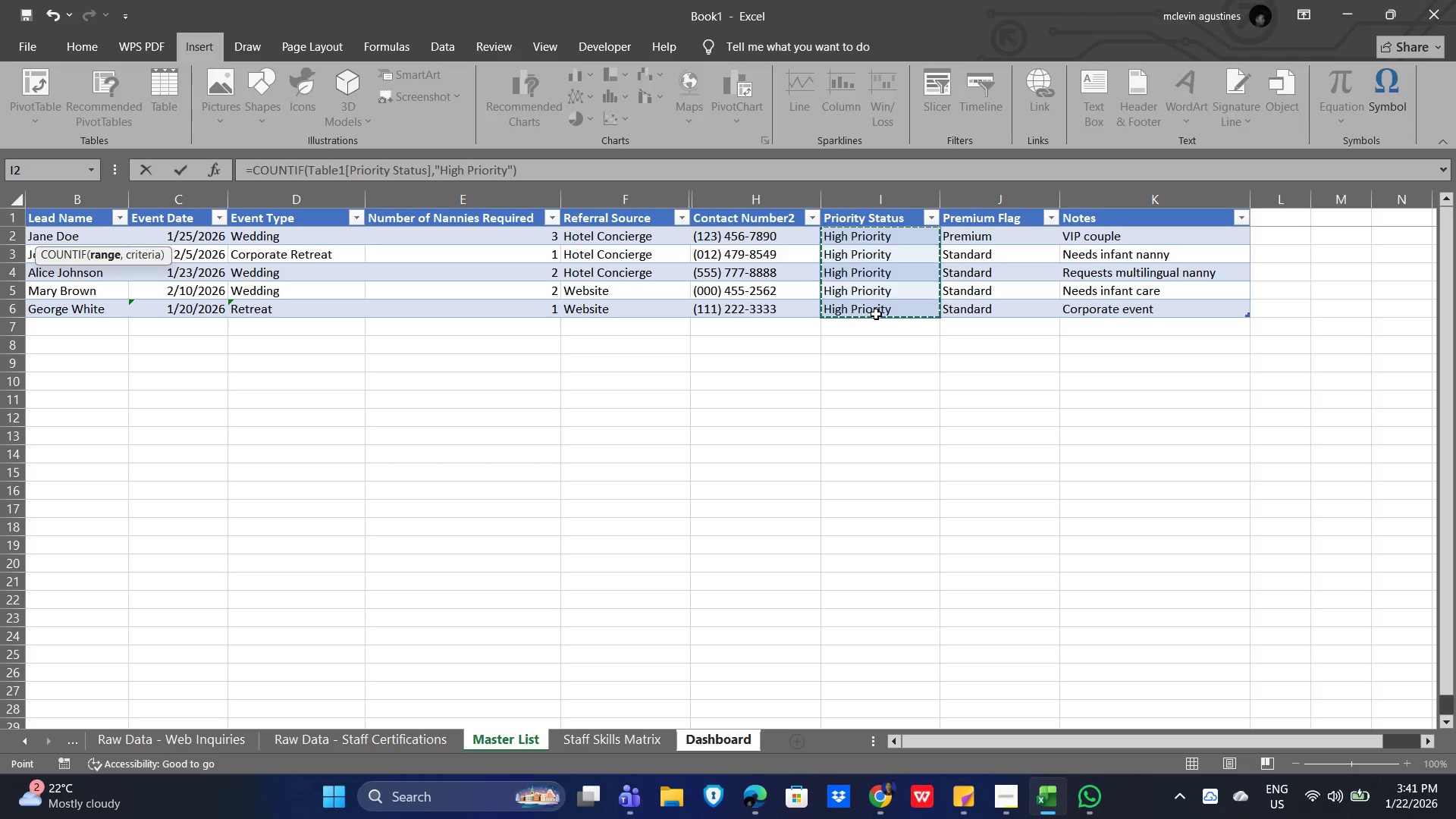 
key(NumpadEnter)
 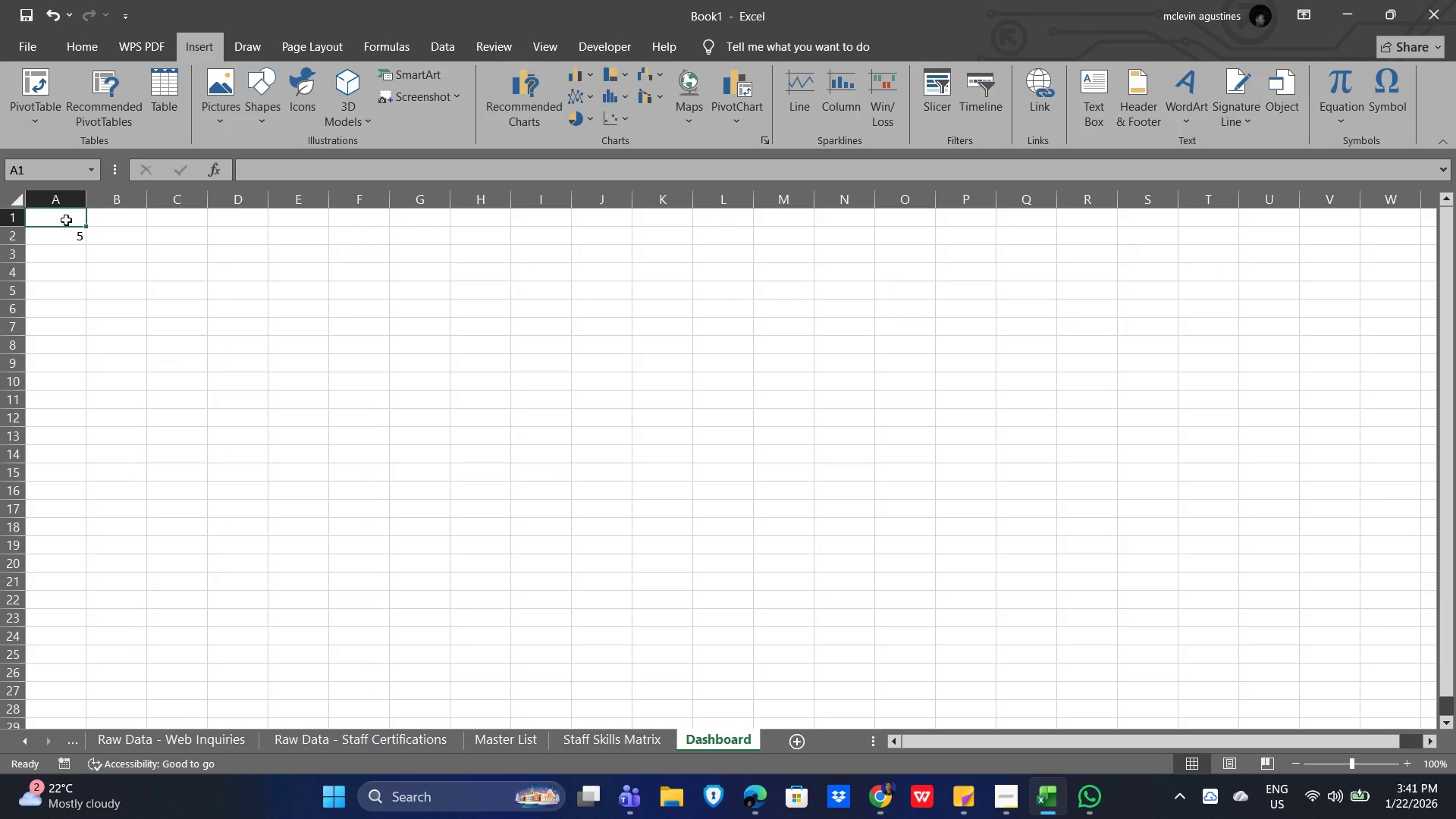 
type(High Priority Leads)
 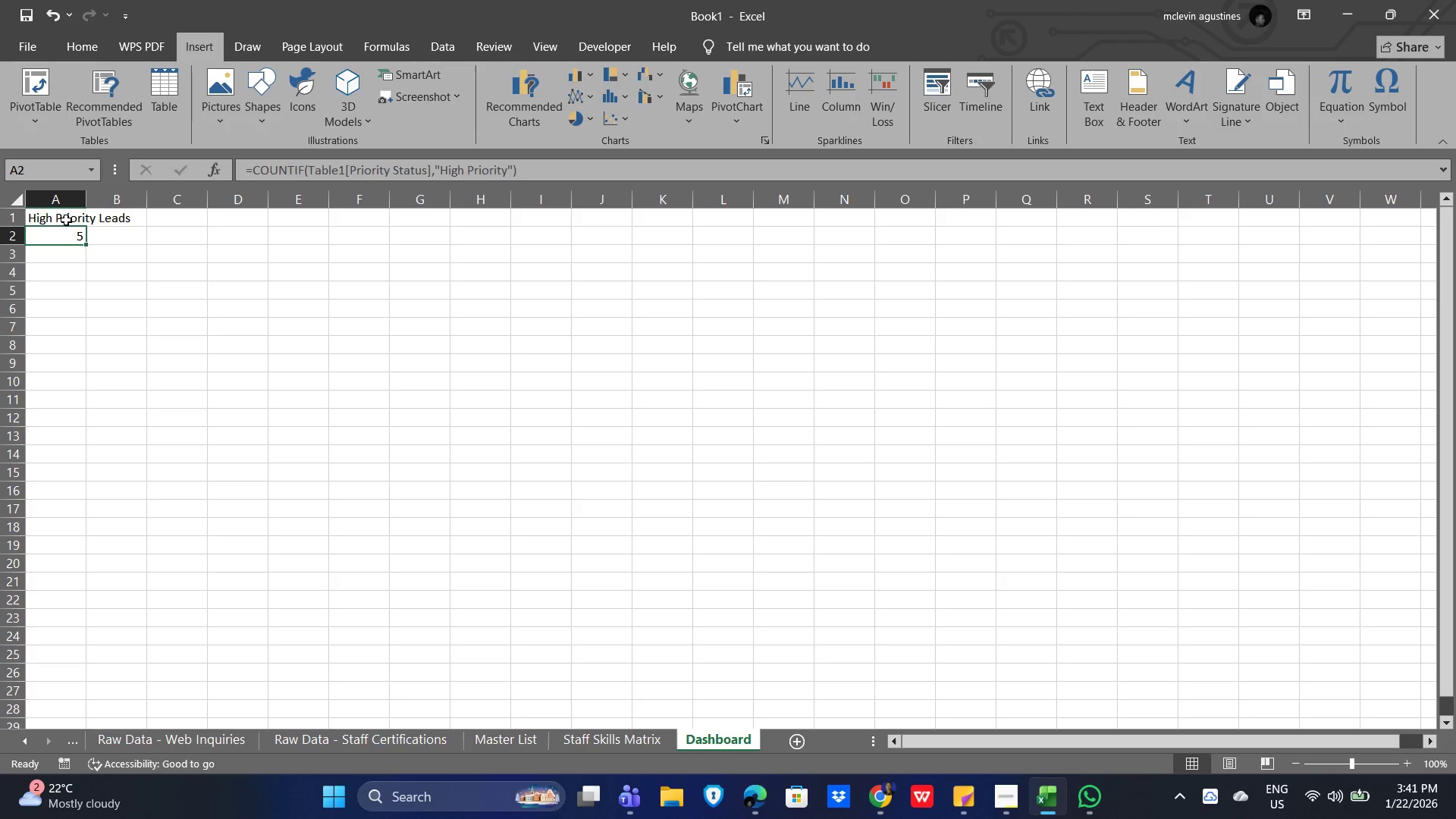 
 